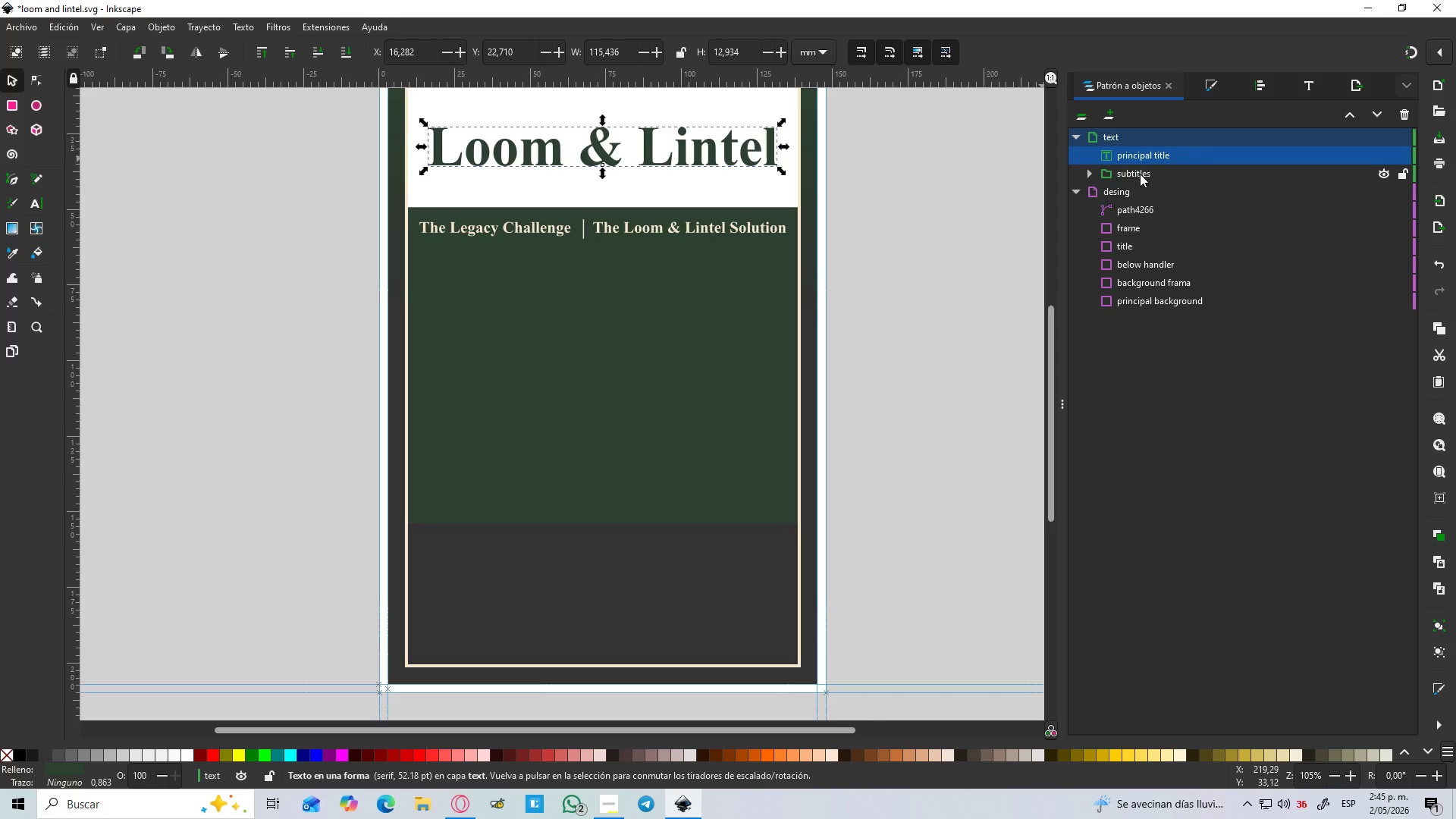 
left_click([1136, 173])
 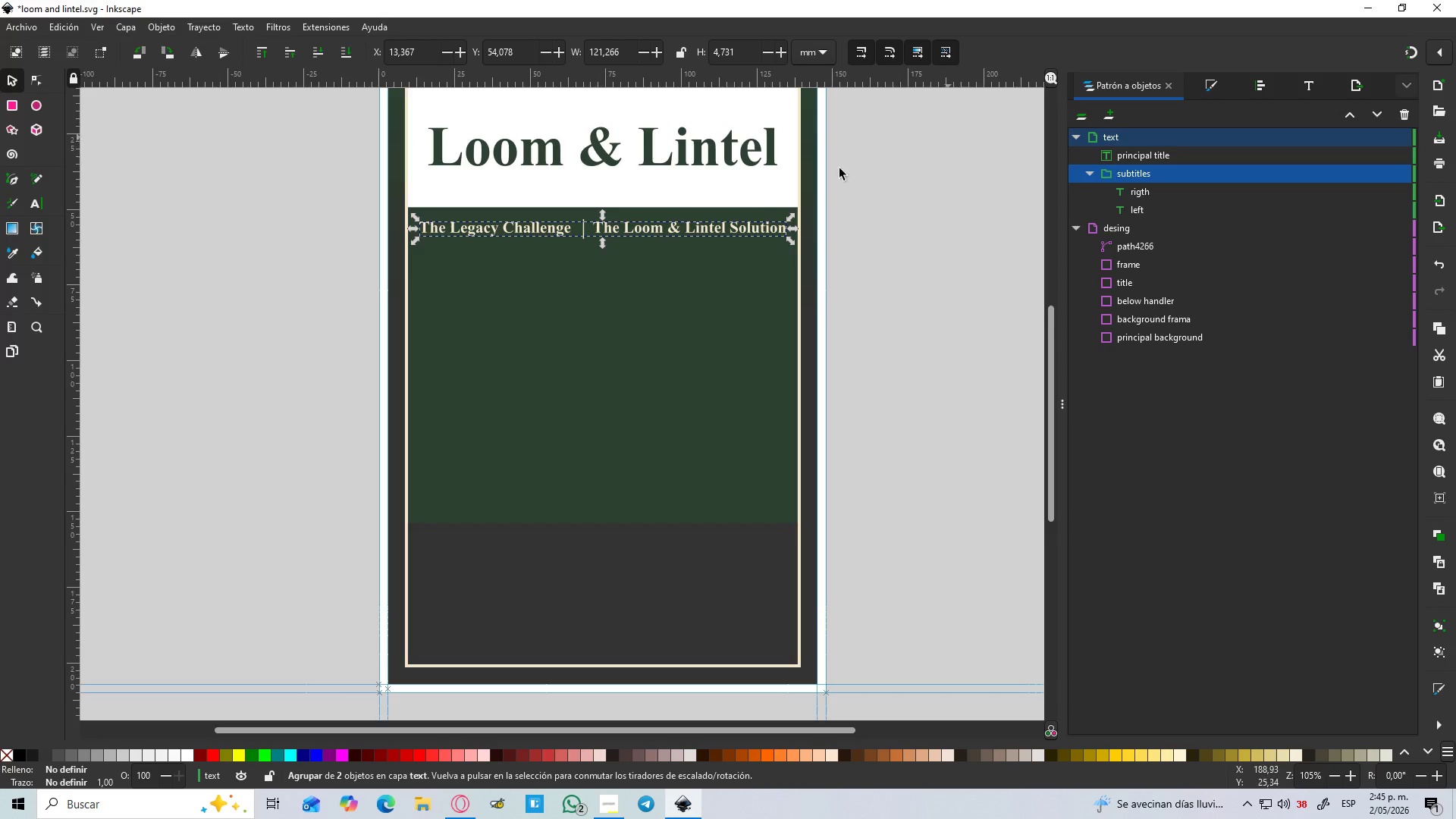 
hold_key(key=ControlLeft, duration=0.66)
scroll: coordinate [767, 249], scroll_direction: up, amount: 1.0
 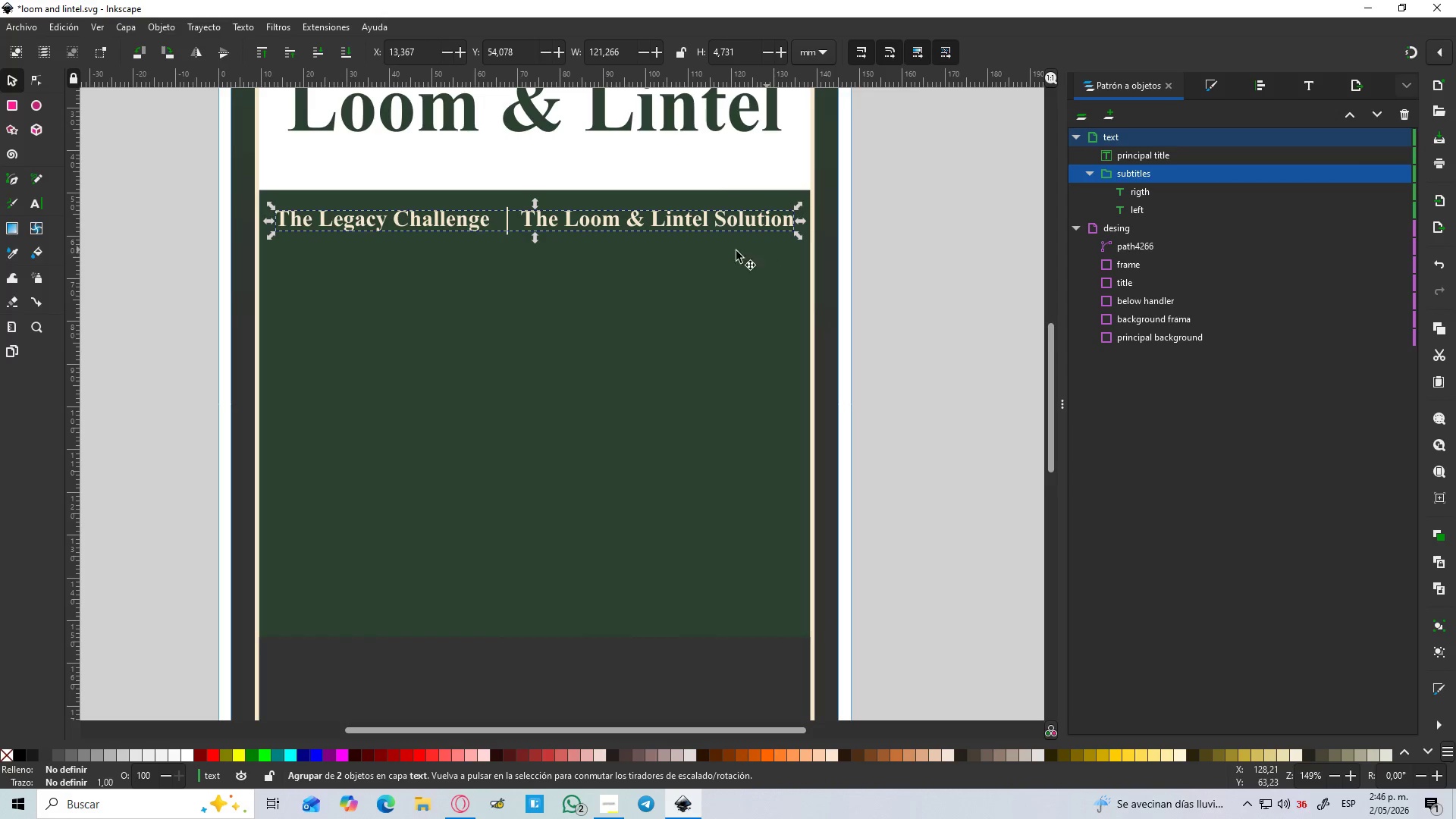 
key(T)
 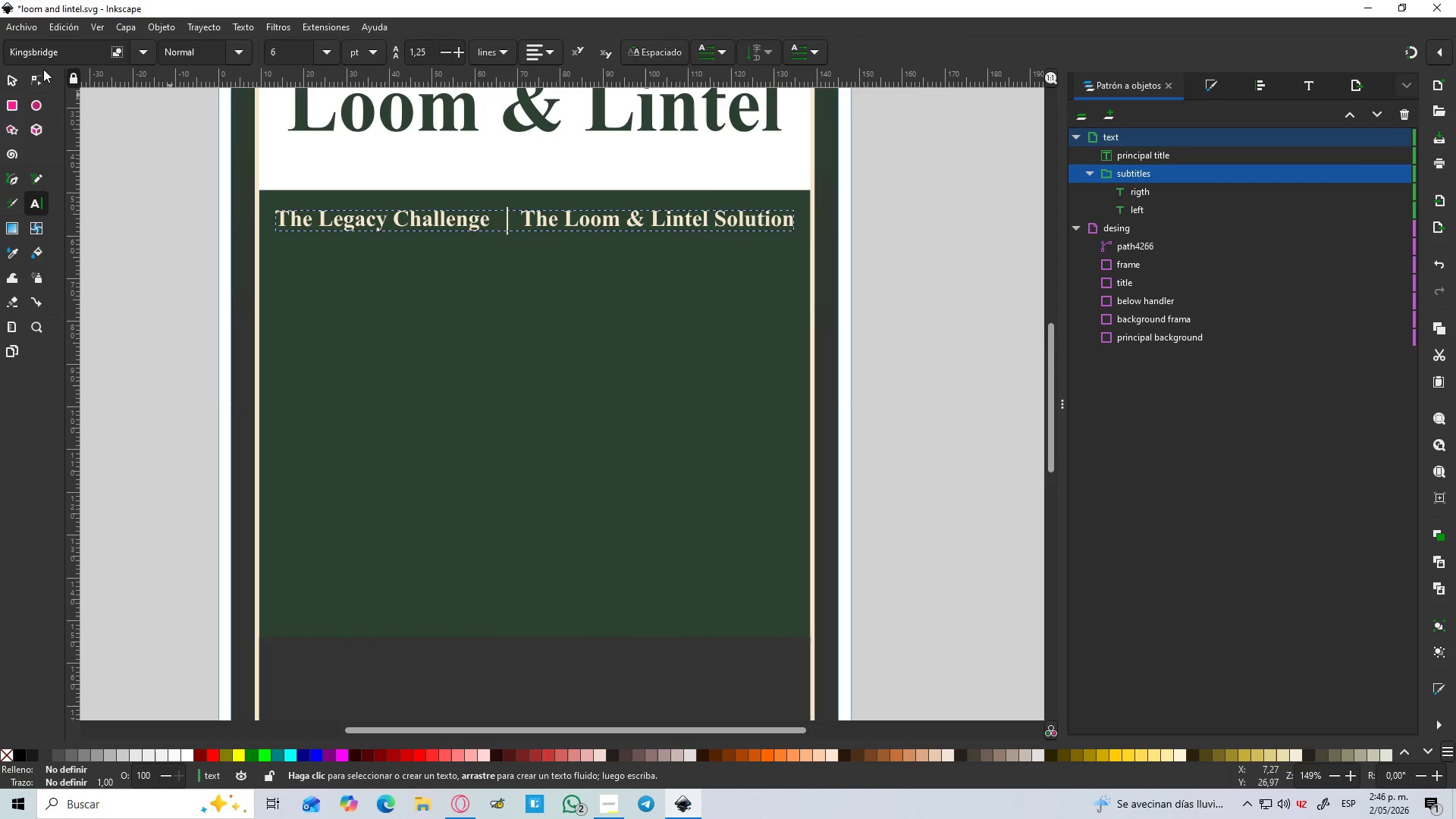 
left_click([0, 83])
 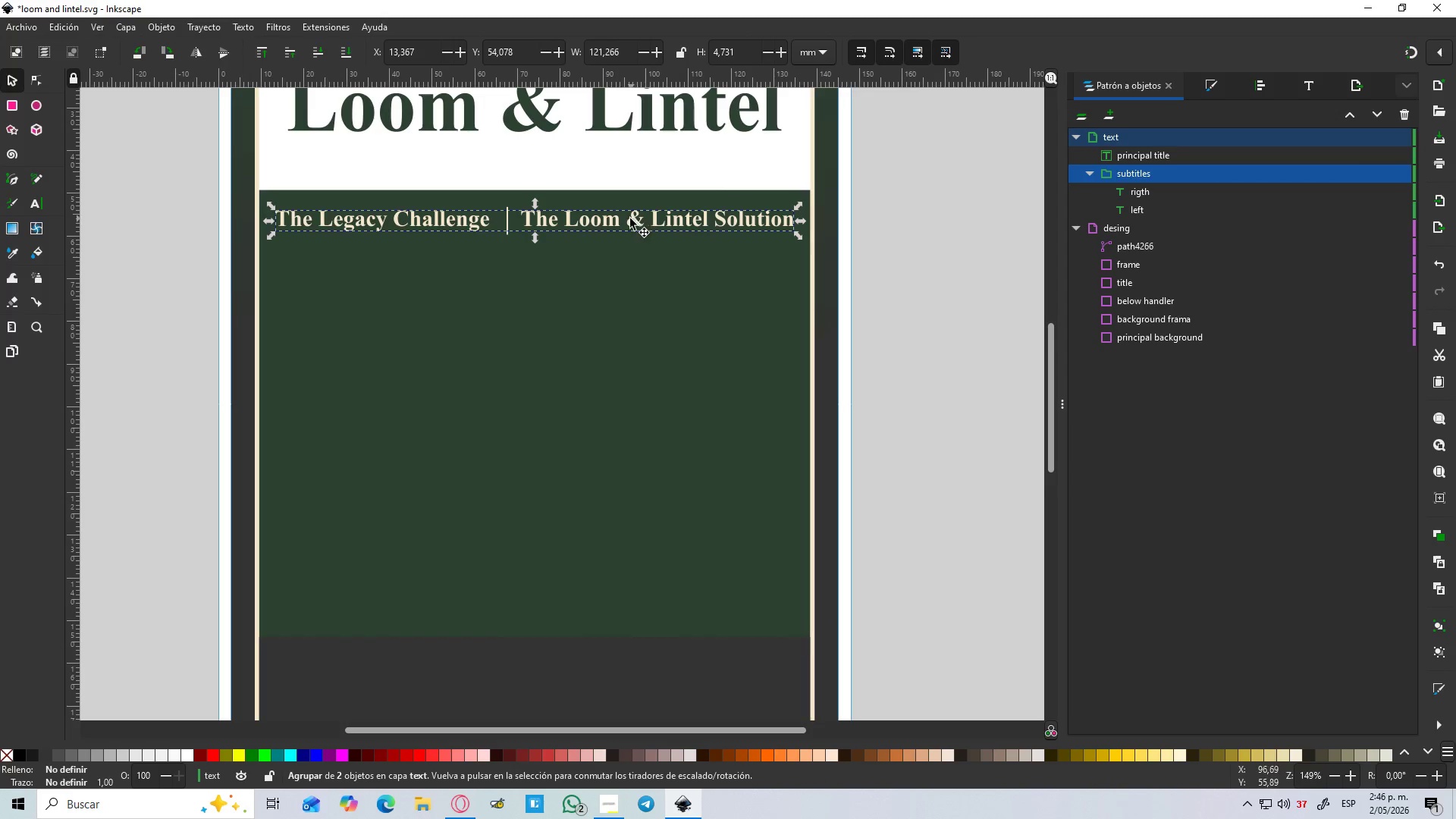 
double_click([623, 218])
 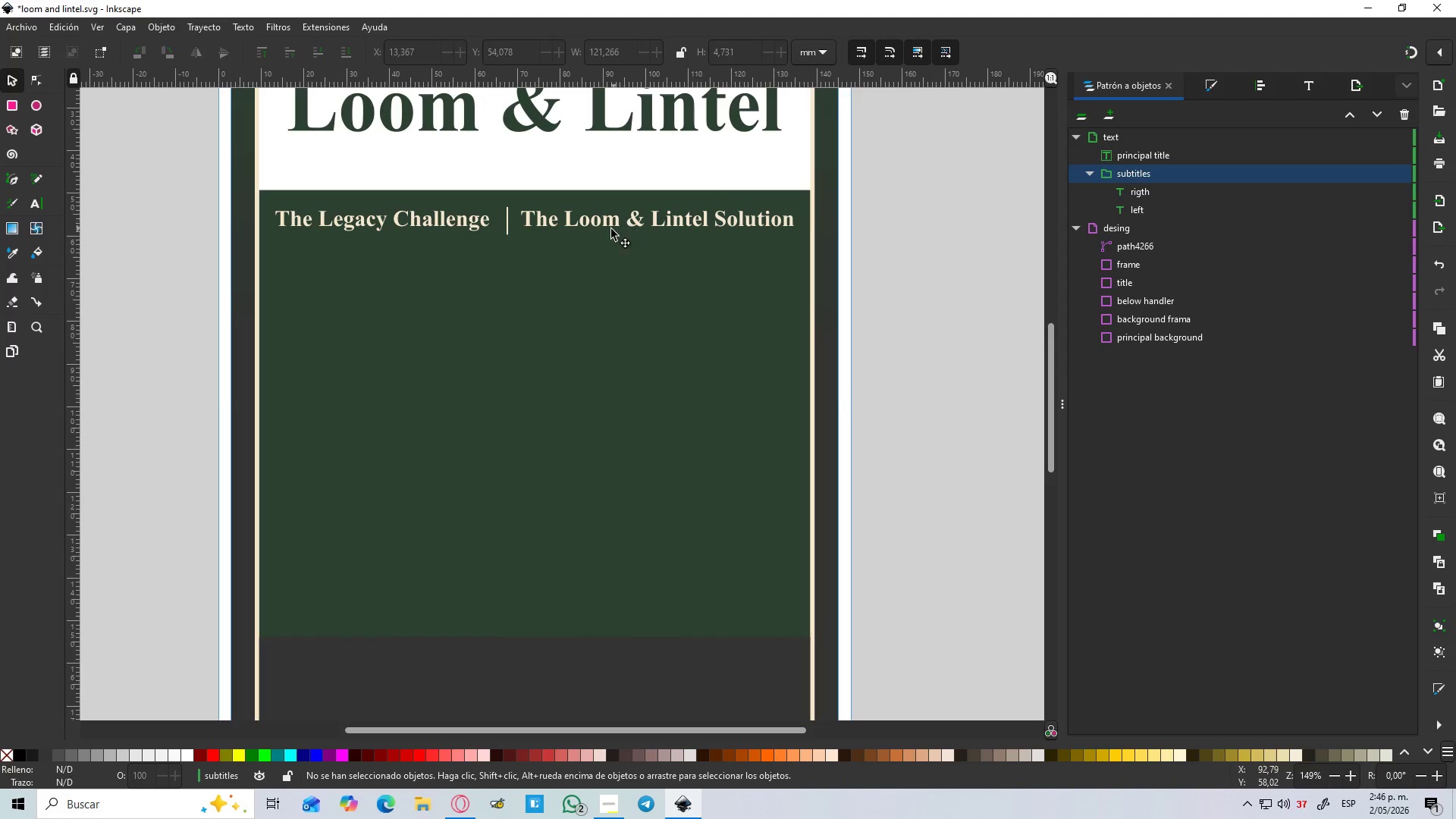 
left_click([607, 229])
 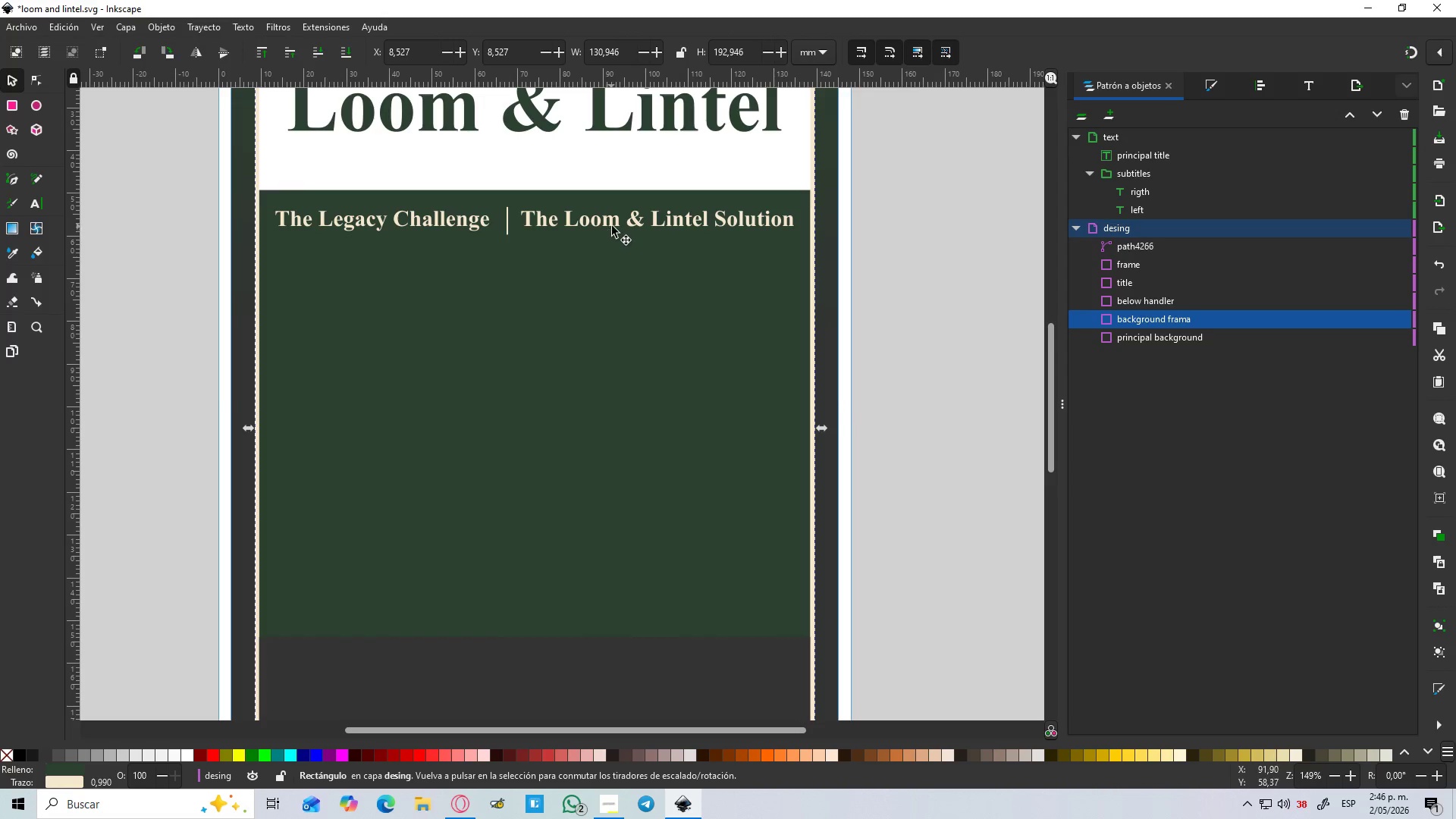 
left_click([611, 222])
 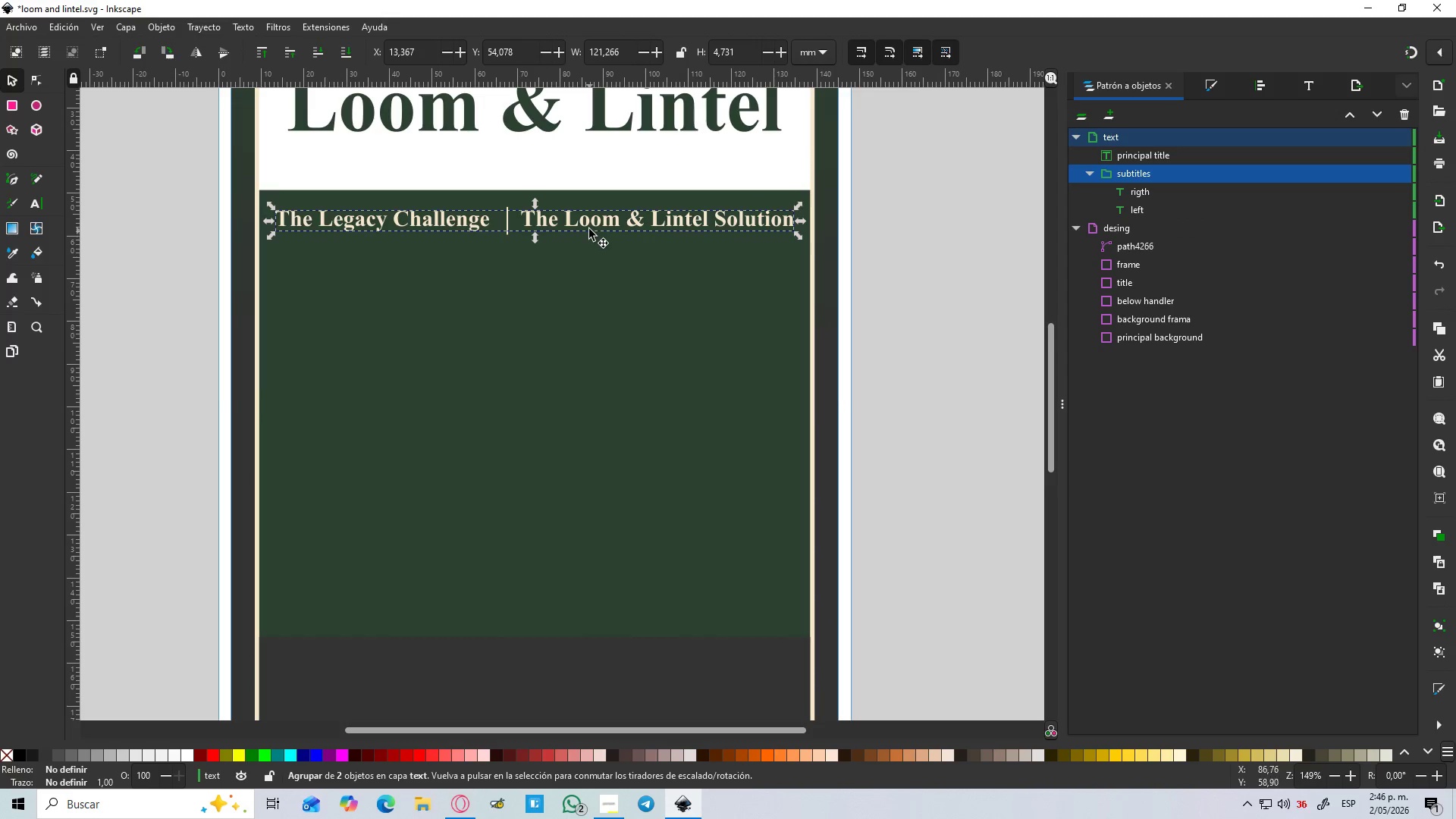 
double_click([589, 226])
 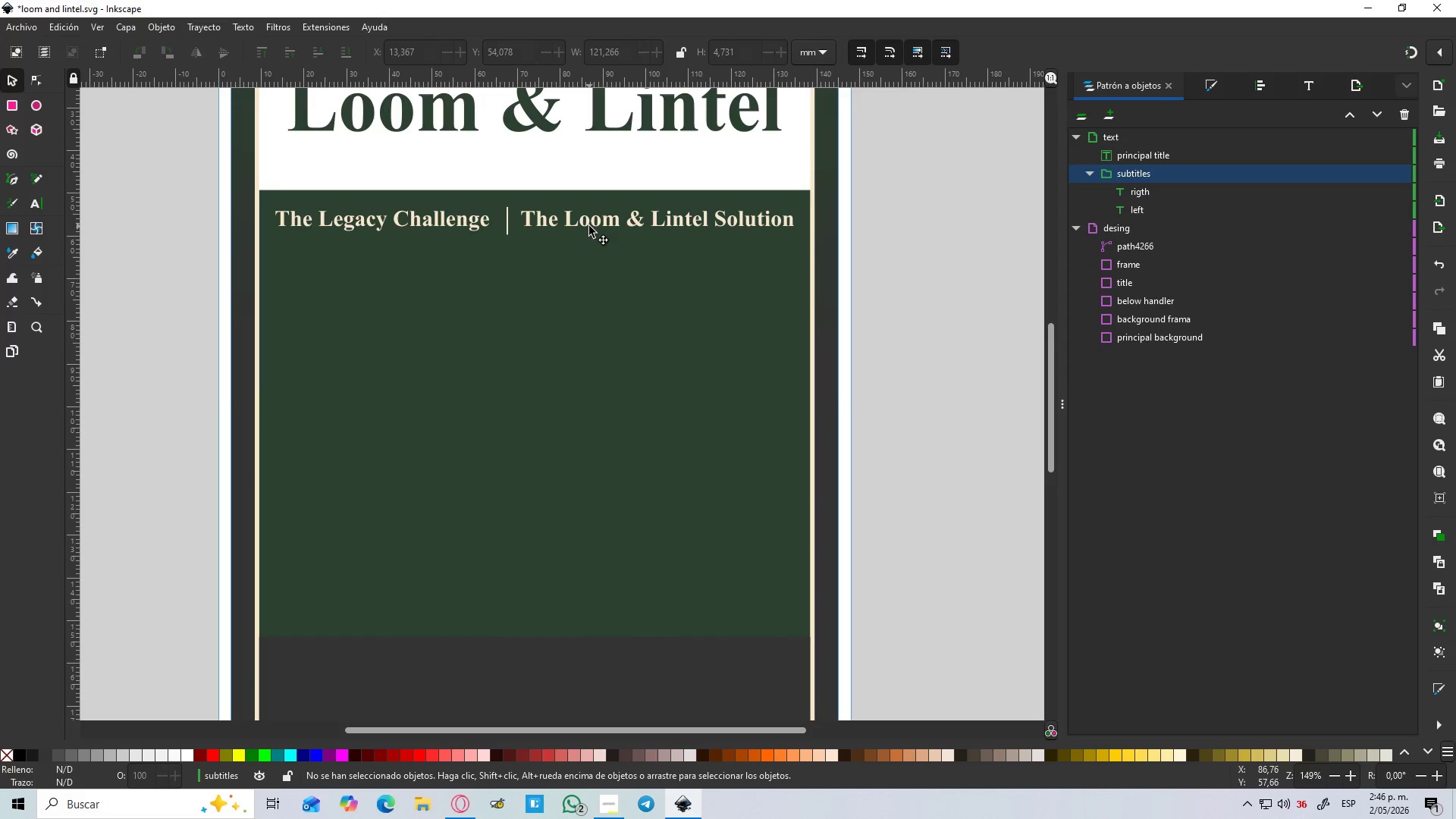 
triple_click([590, 226])
 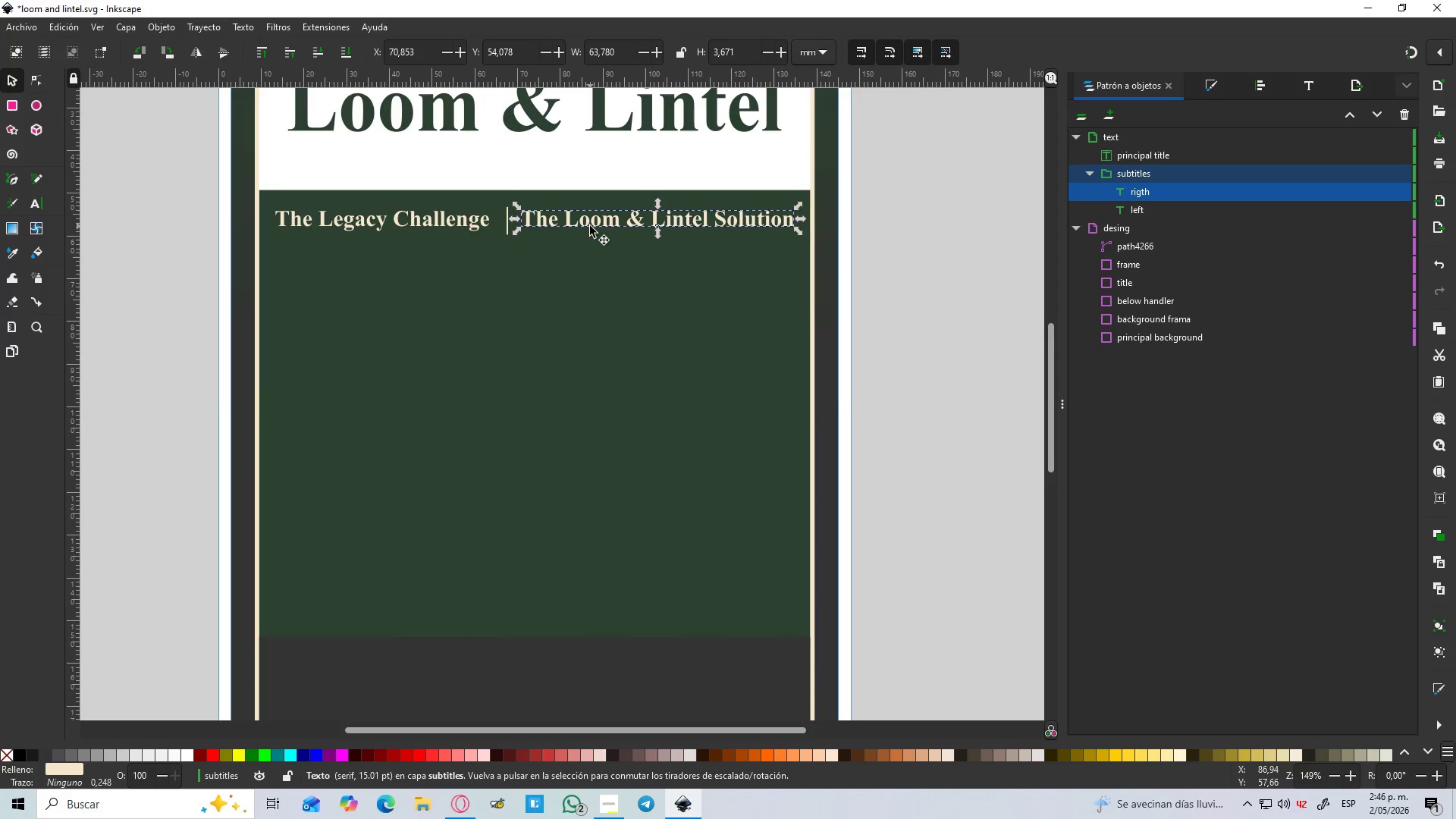 
key(Control+D)
 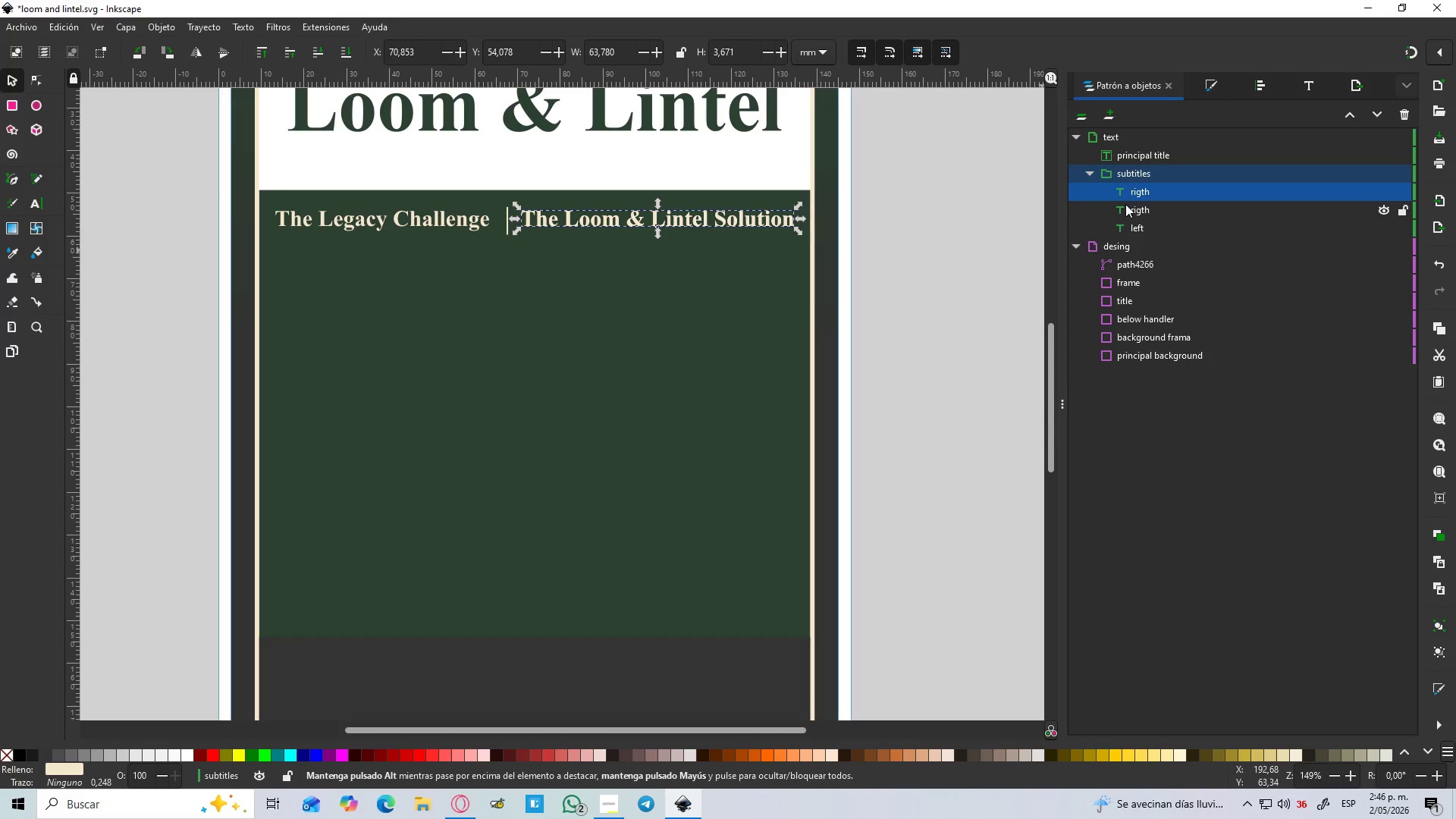 
left_click_drag(start_coordinate=[1134, 196], to_coordinate=[1154, 168])
 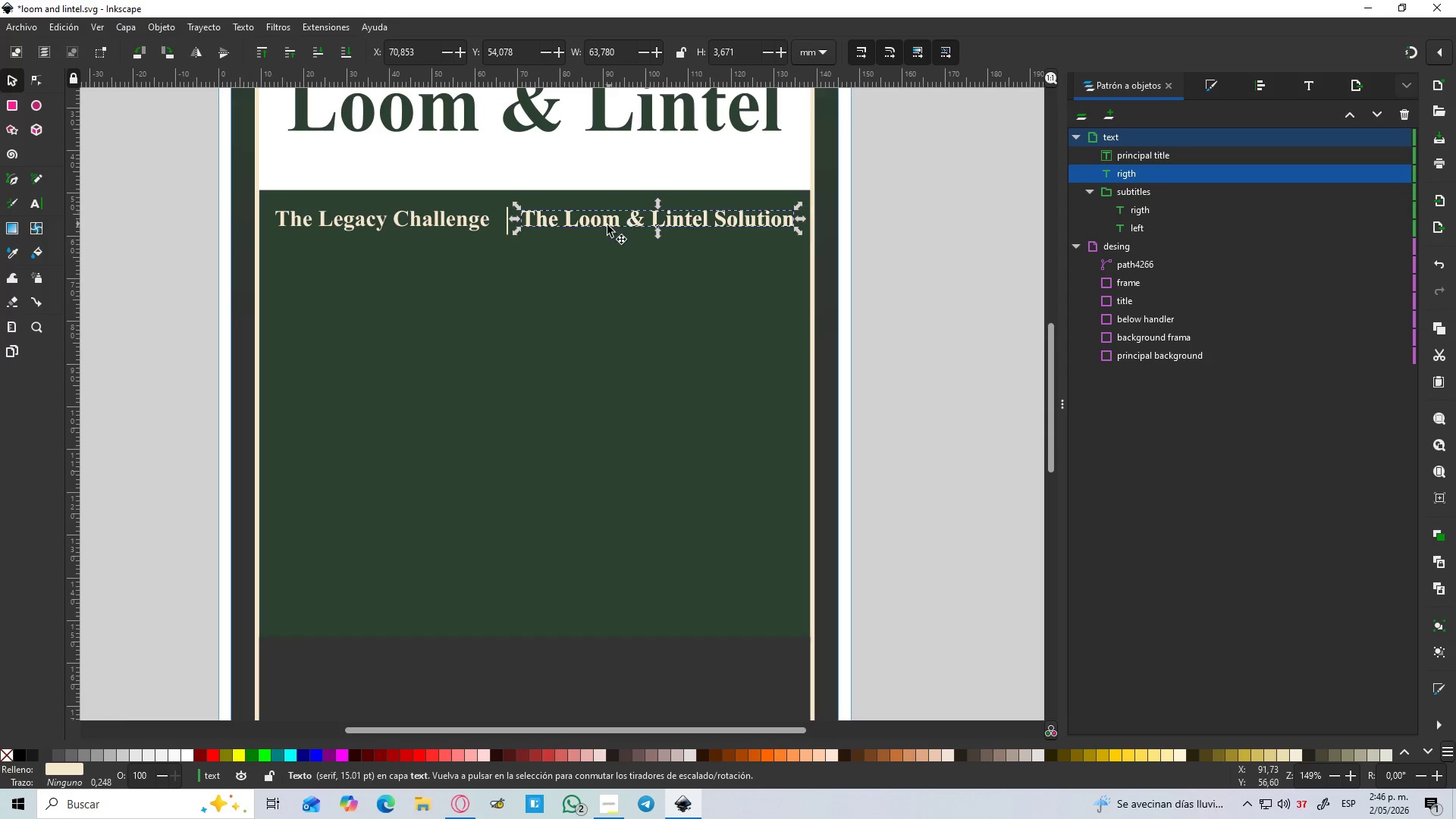 
left_click_drag(start_coordinate=[606, 223], to_coordinate=[603, 265])
 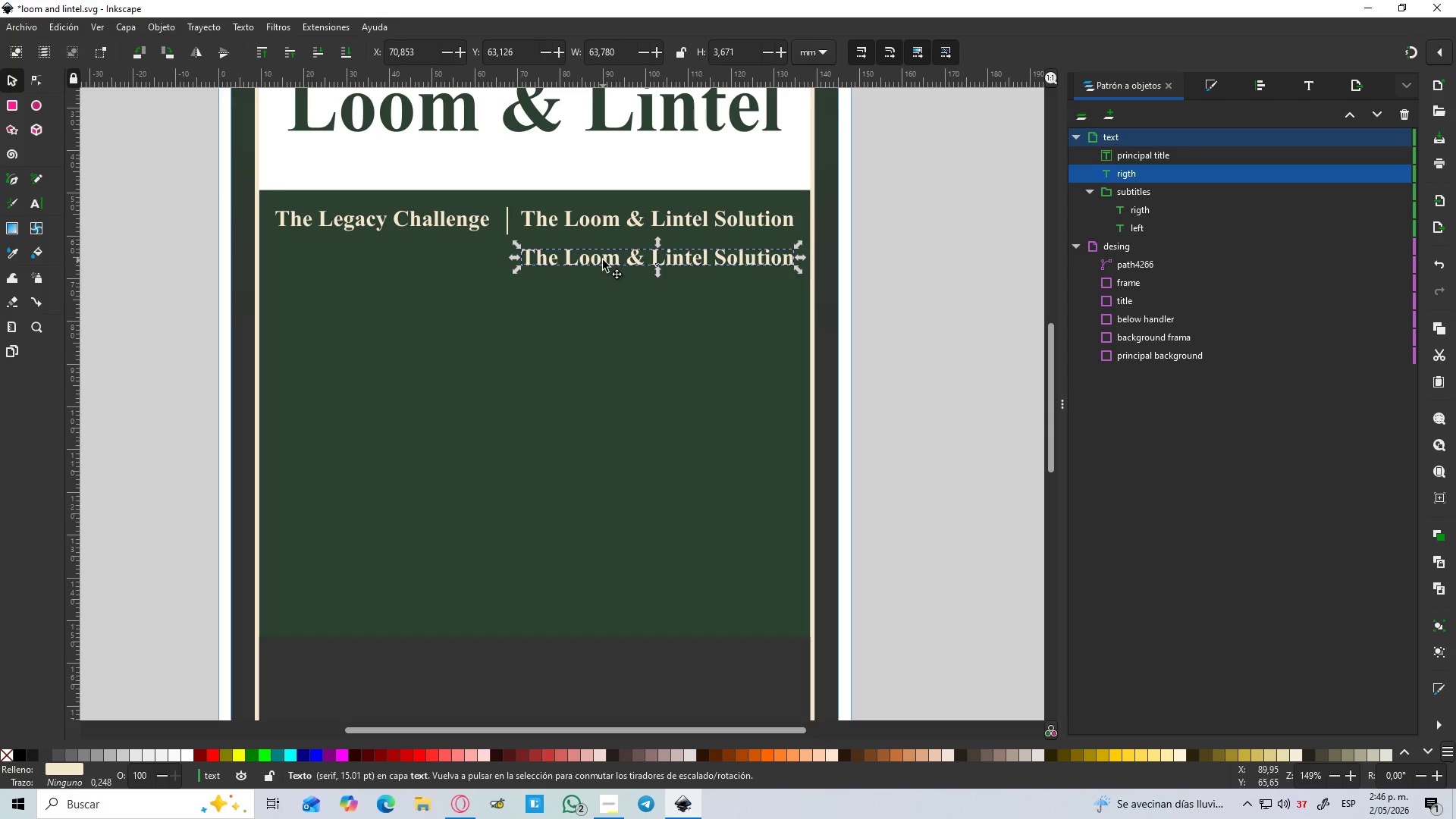 
hold_key(key=ControlLeft, duration=1.22)
 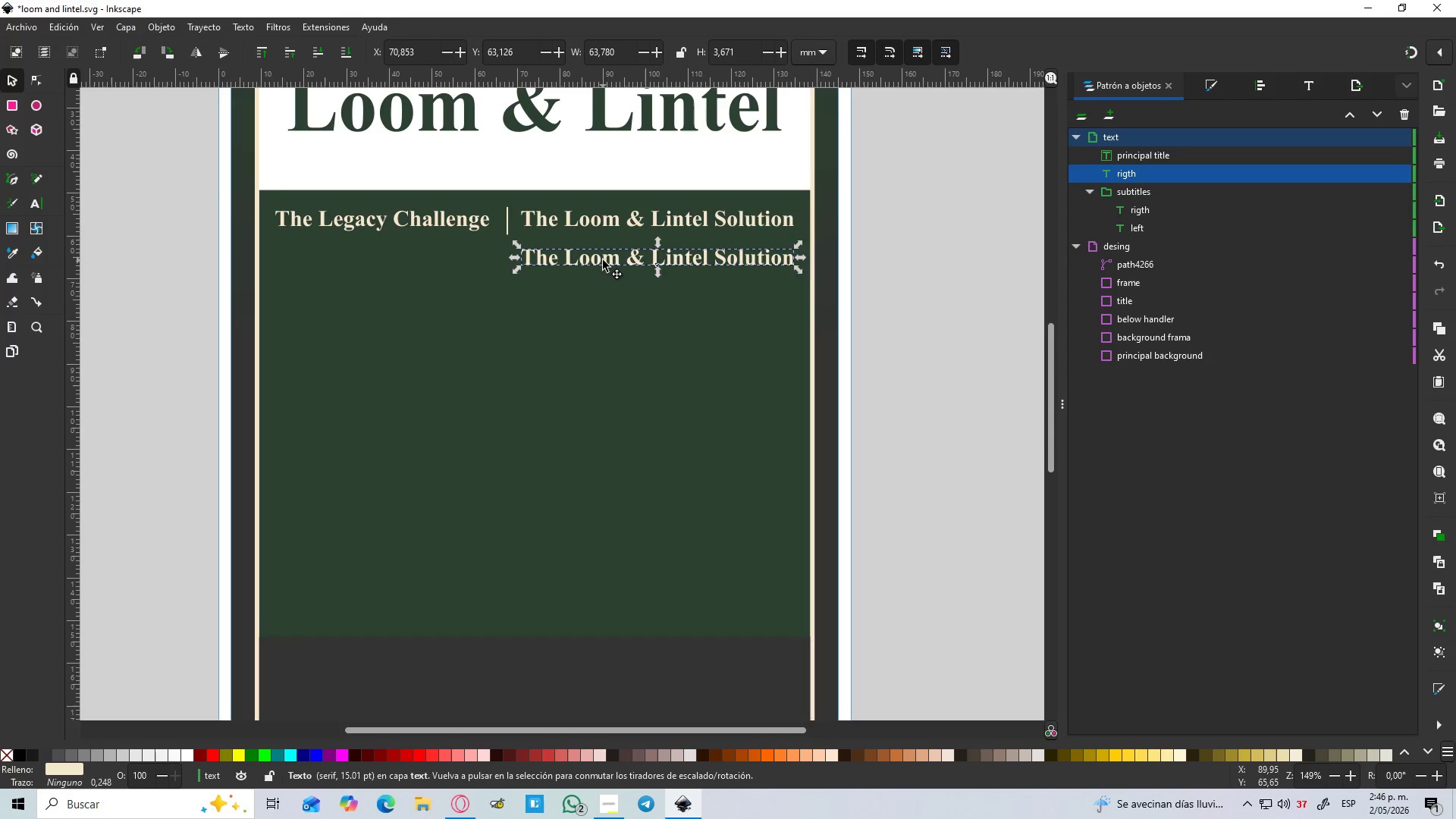 
double_click([603, 260])
 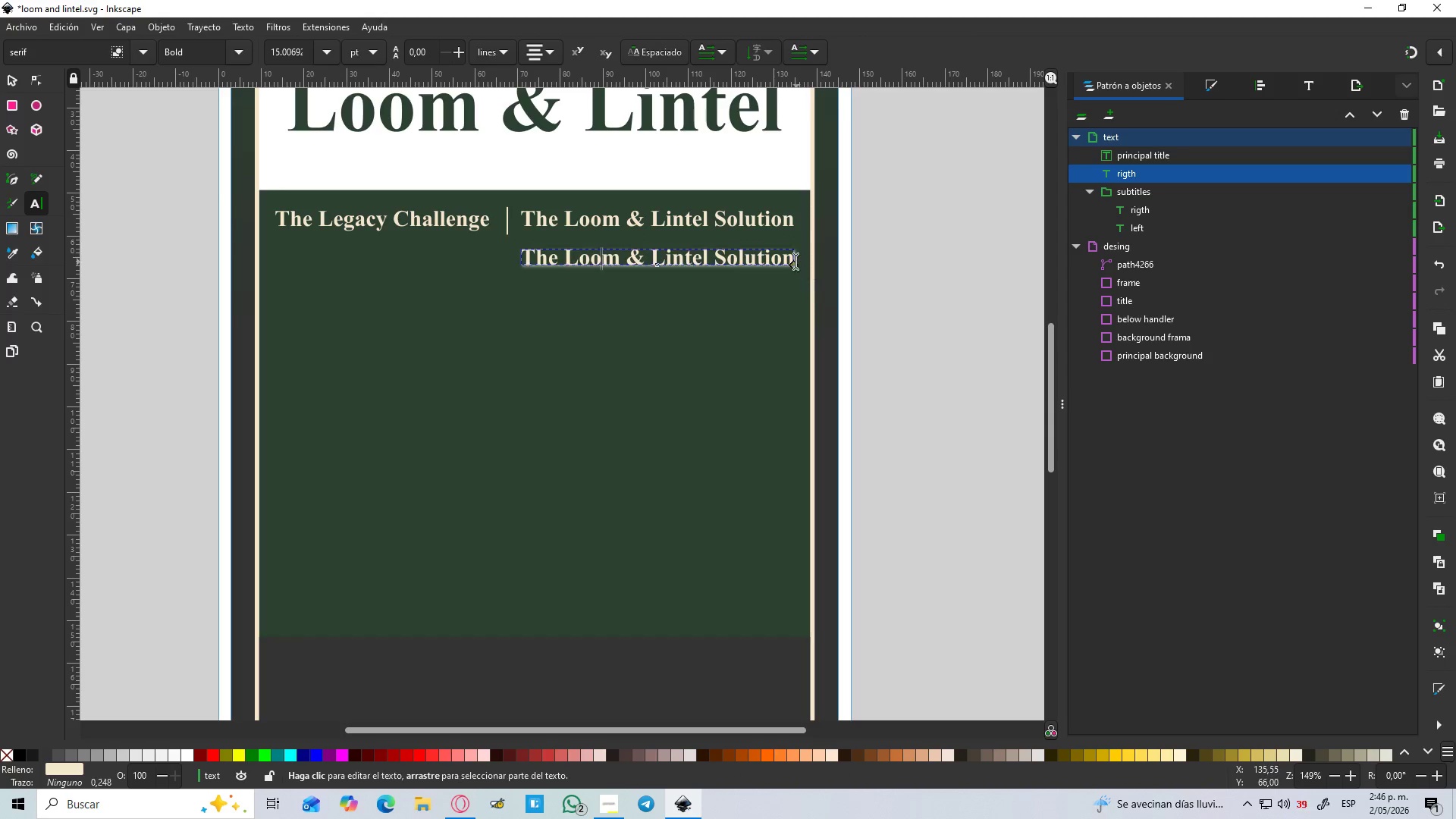 
left_click_drag(start_coordinate=[793, 261], to_coordinate=[795, 413])
 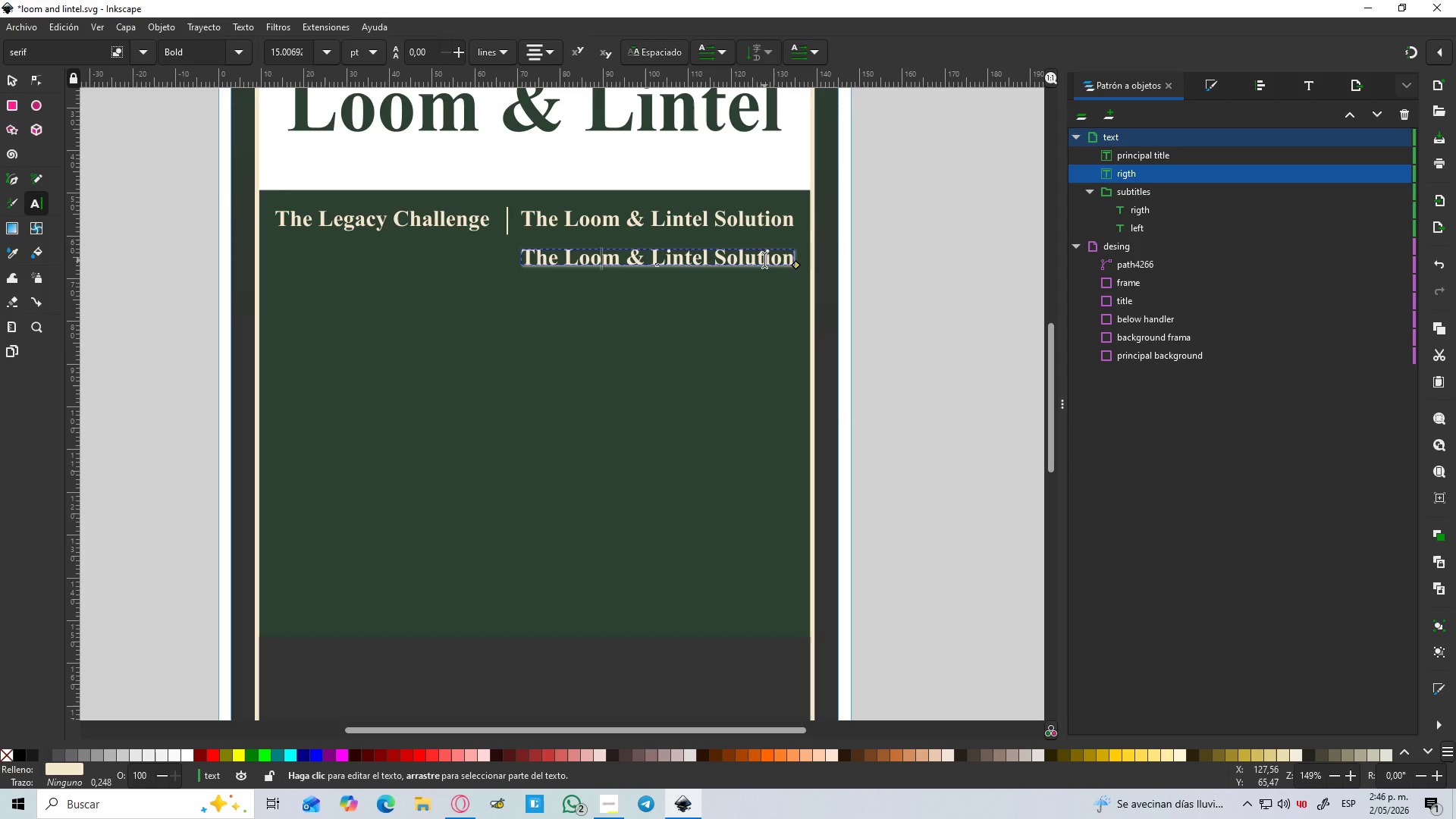 
left_click([765, 260])
 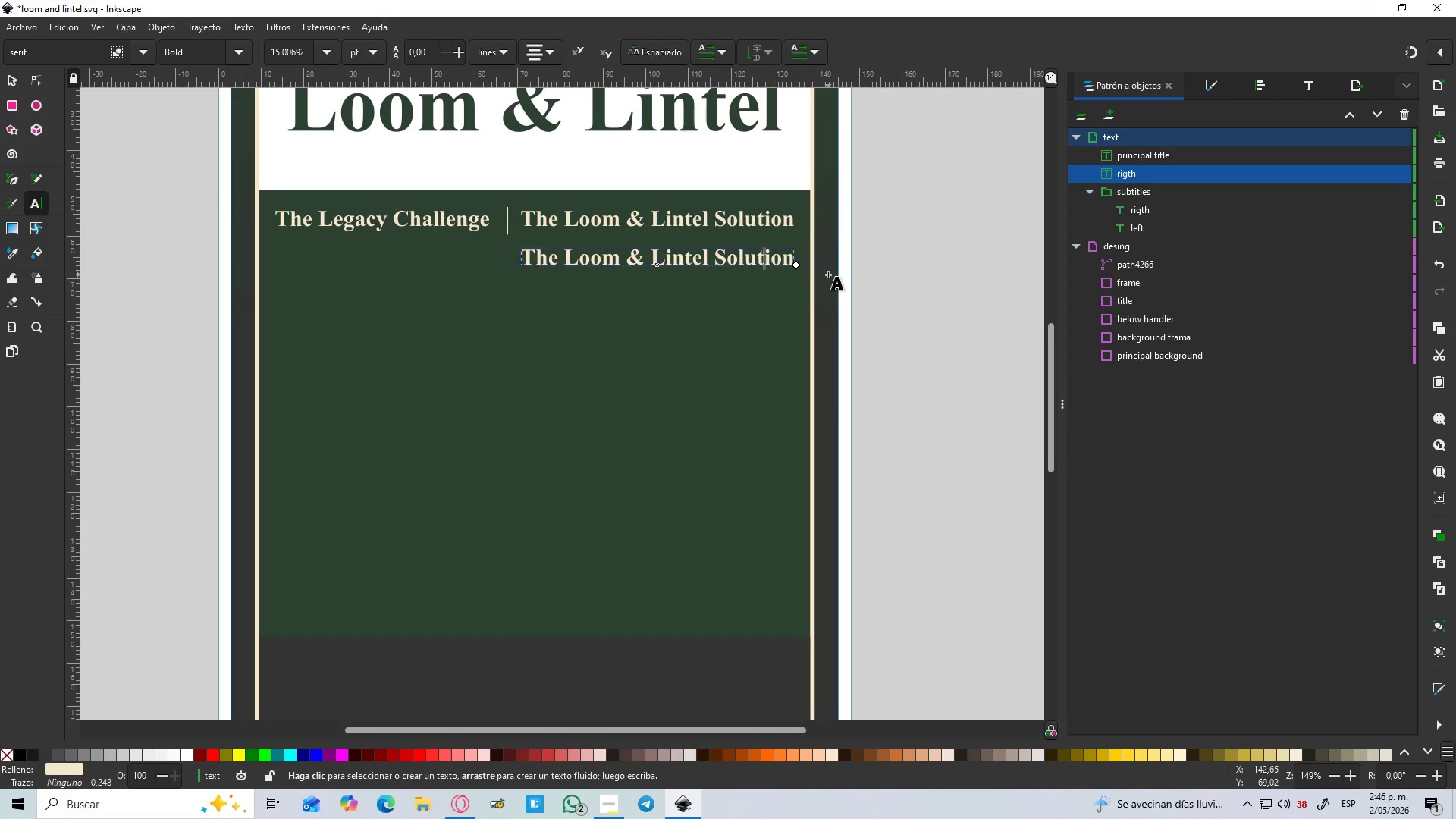 
key(ArrowRight)
 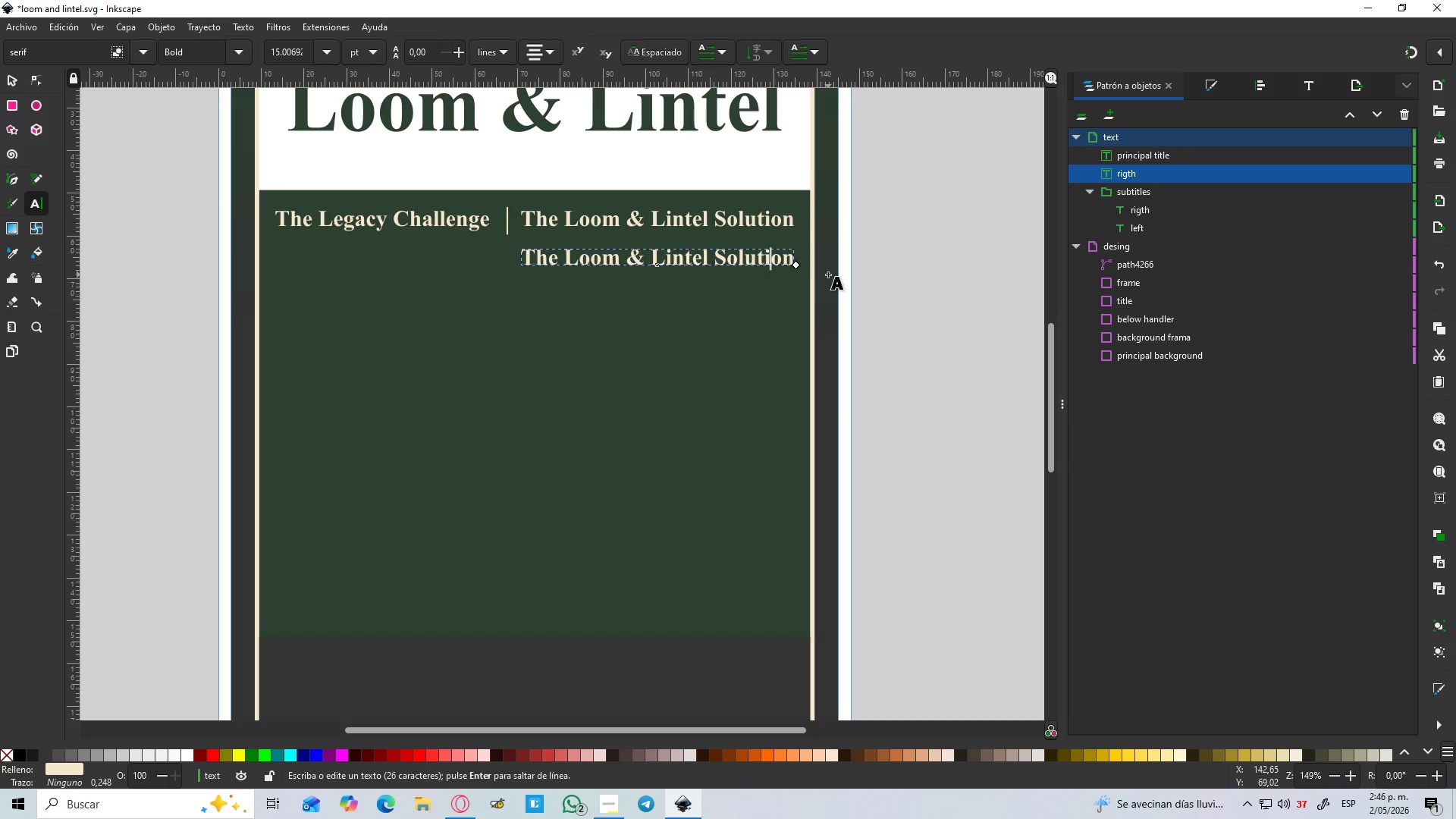 
key(Backspace)
 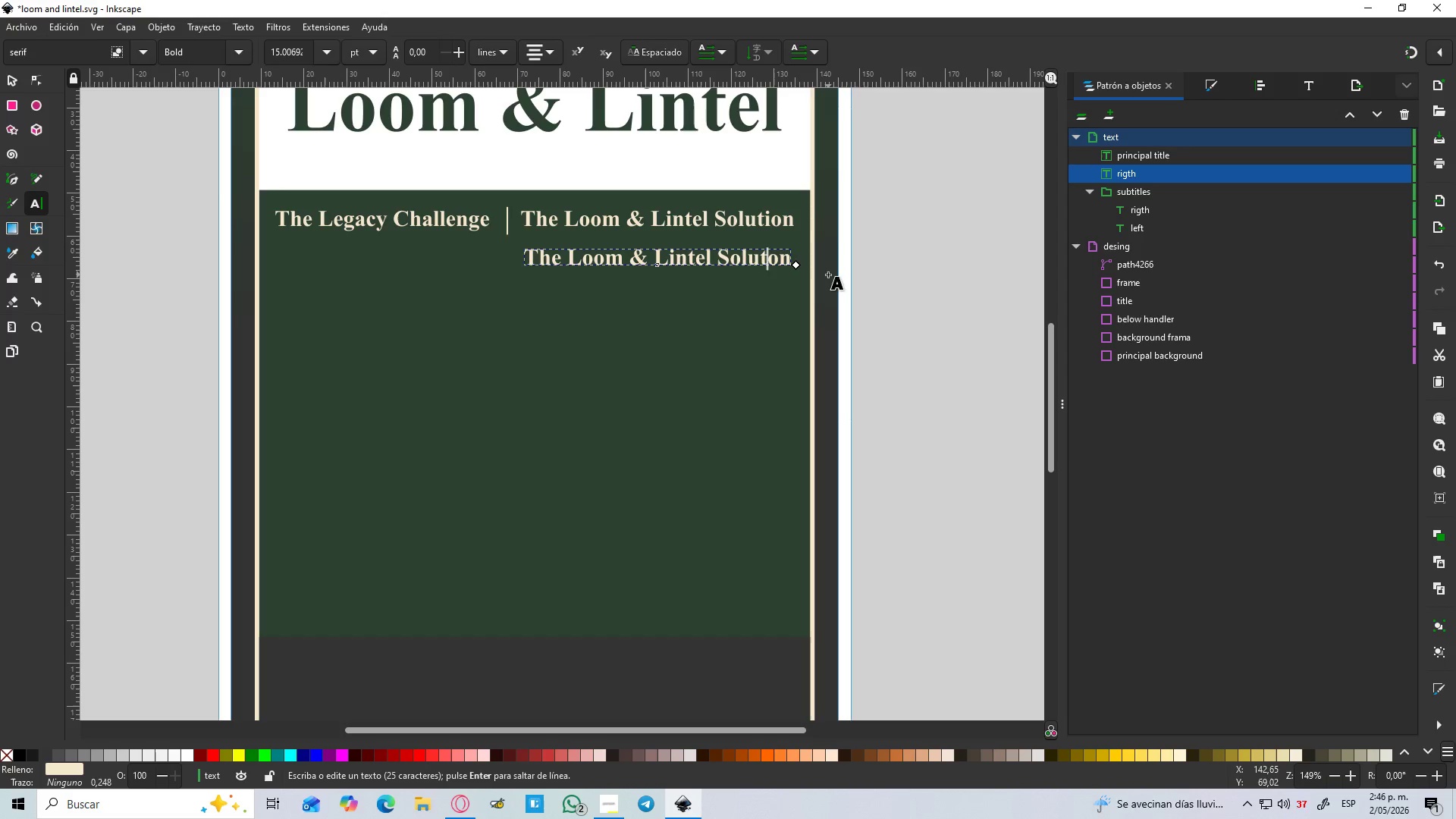 
key(Backspace)
 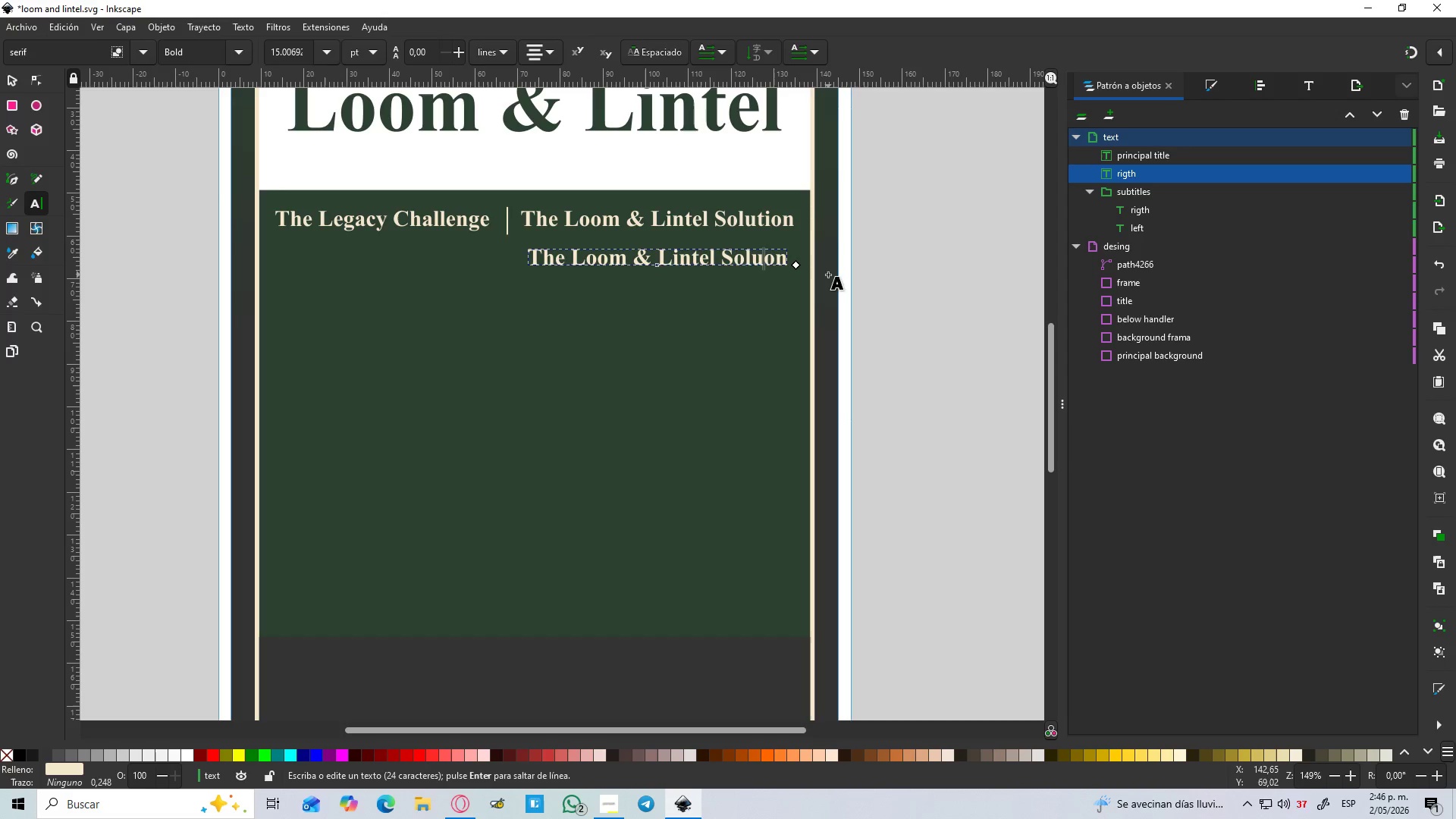 
hold_key(key=Backspace, duration=1.23)
 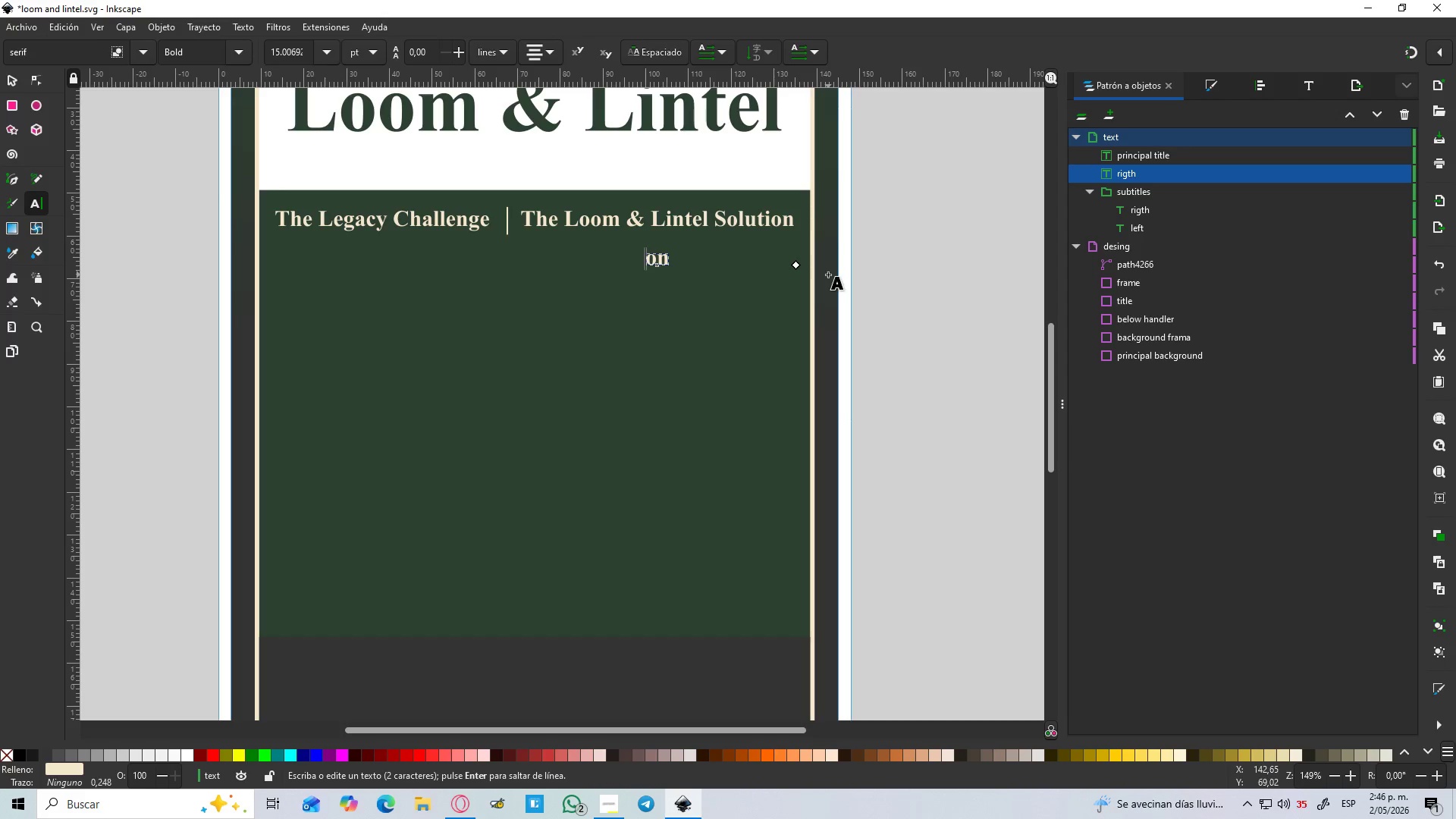 
key(ArrowRight)
 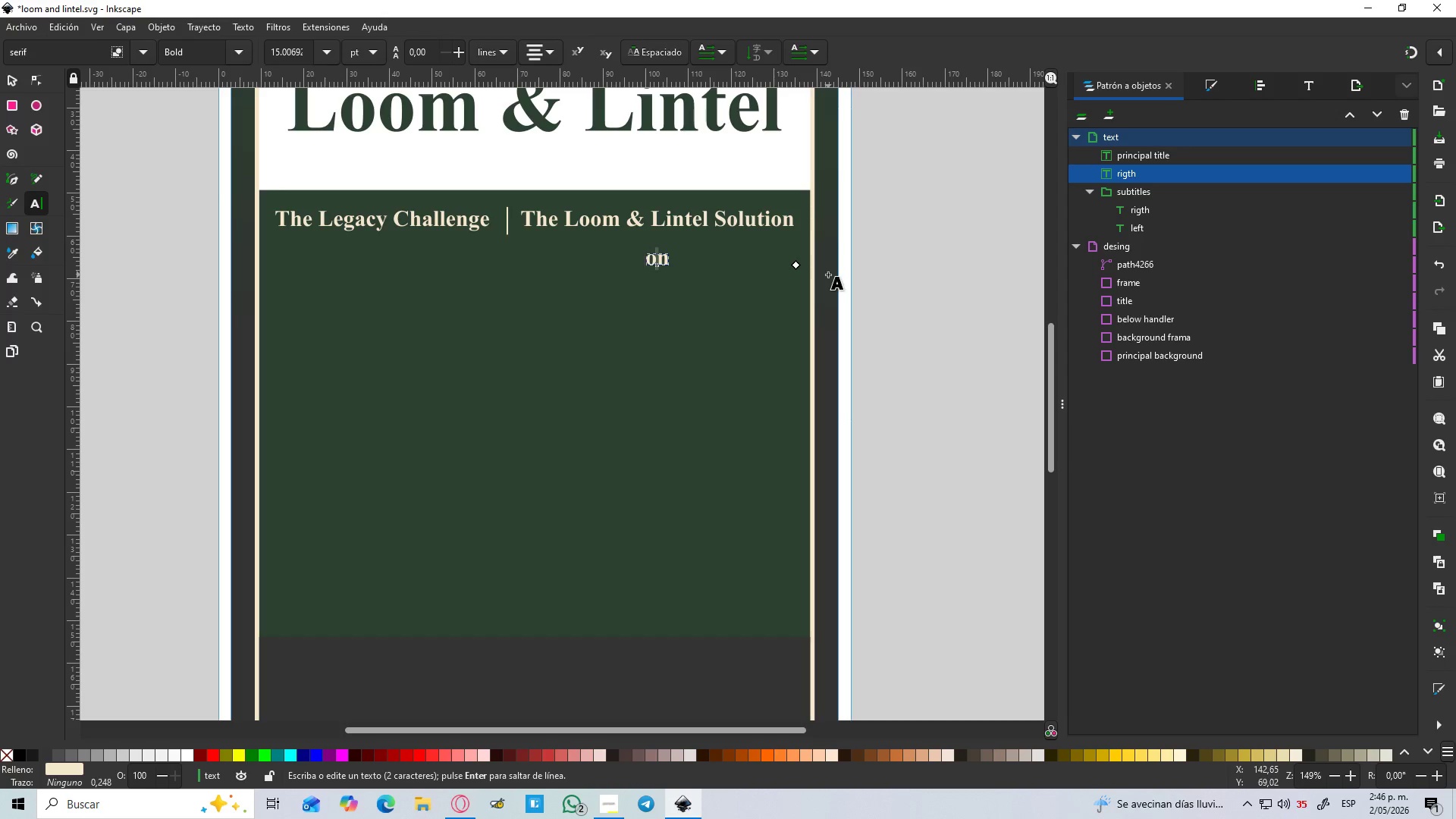 
key(ArrowRight)
 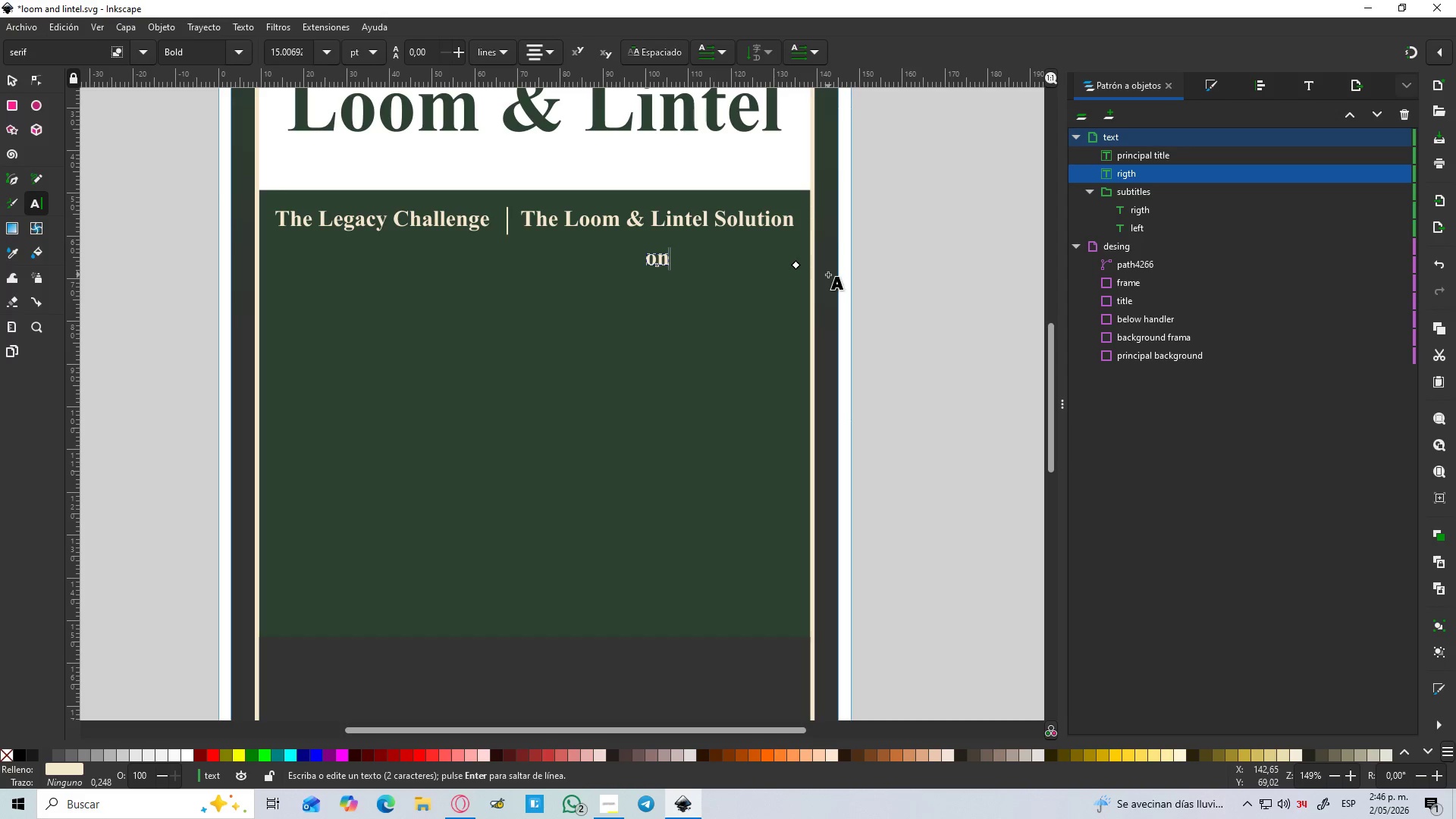 
key(Backspace)
key(Backspace)
type(busine)
key(Backspace)
key(Backspace)
key(Backspace)
key(Backspace)
key(Backspace)
key(Backspace)
type(Business problems modern hen)
key(Backspace)
type(ritage business and)
 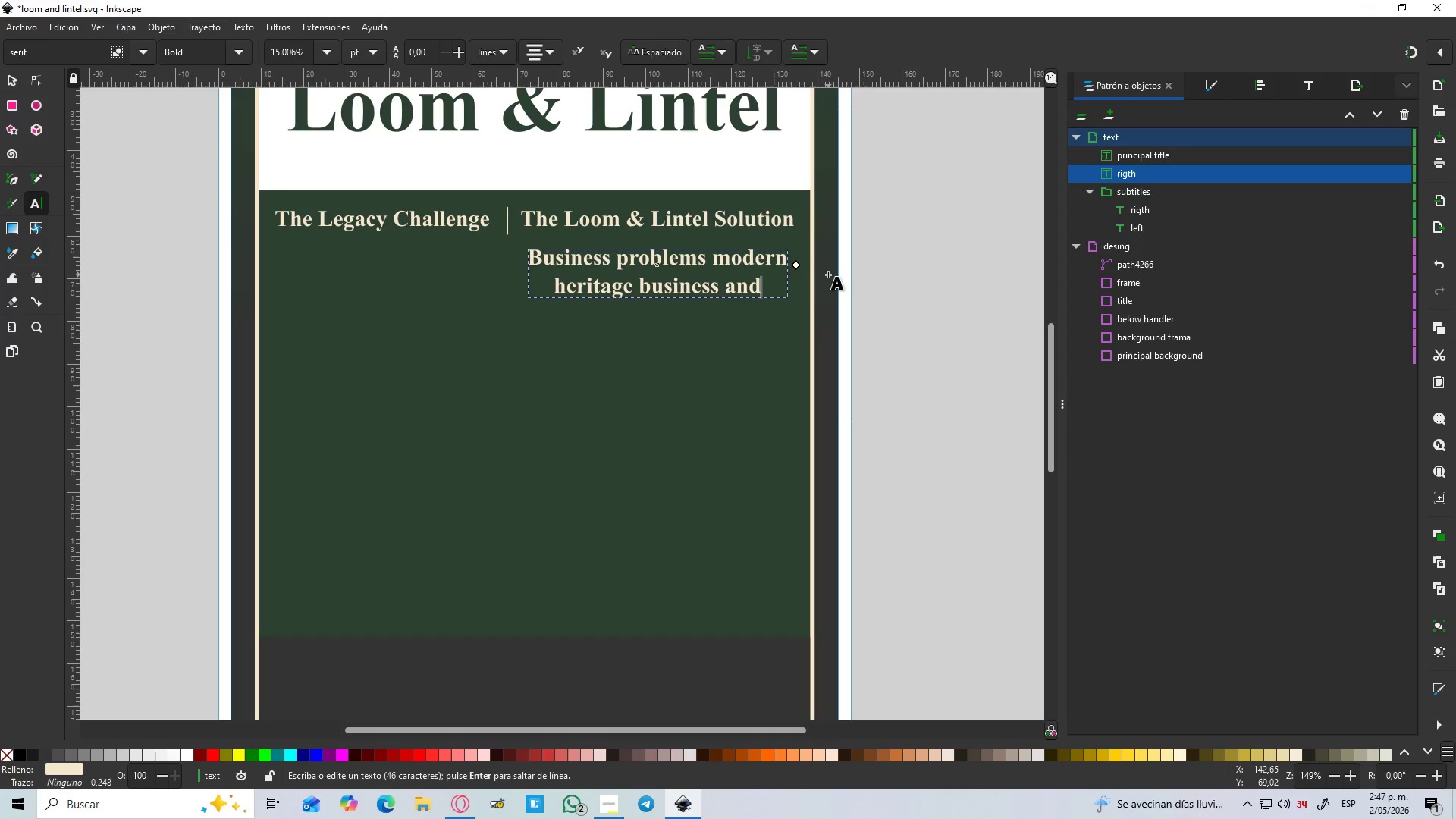 
wait(8.56)
 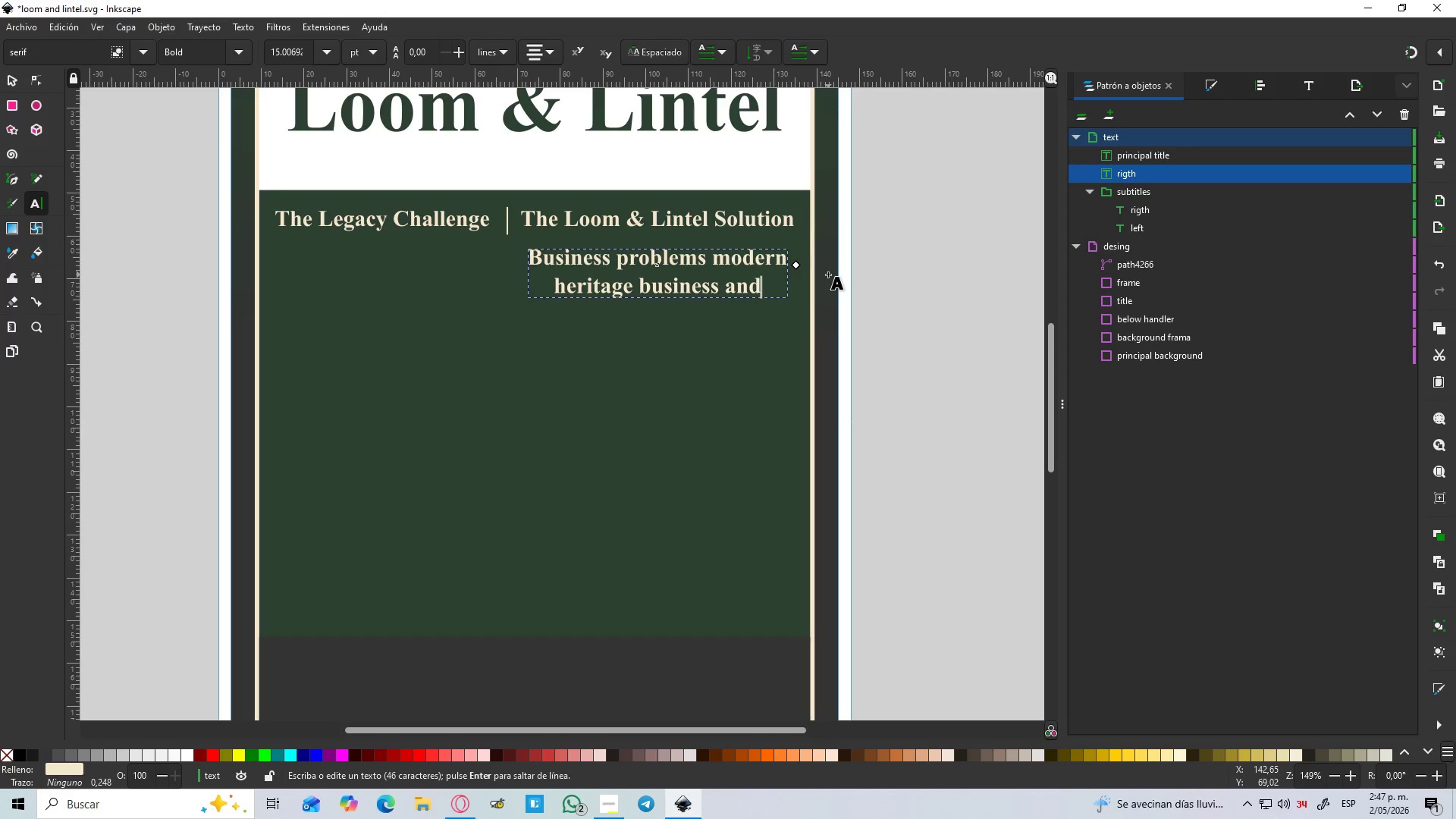 
type( form to many business pron)
key(Backspace)
type(blems on povitory comarnity)
 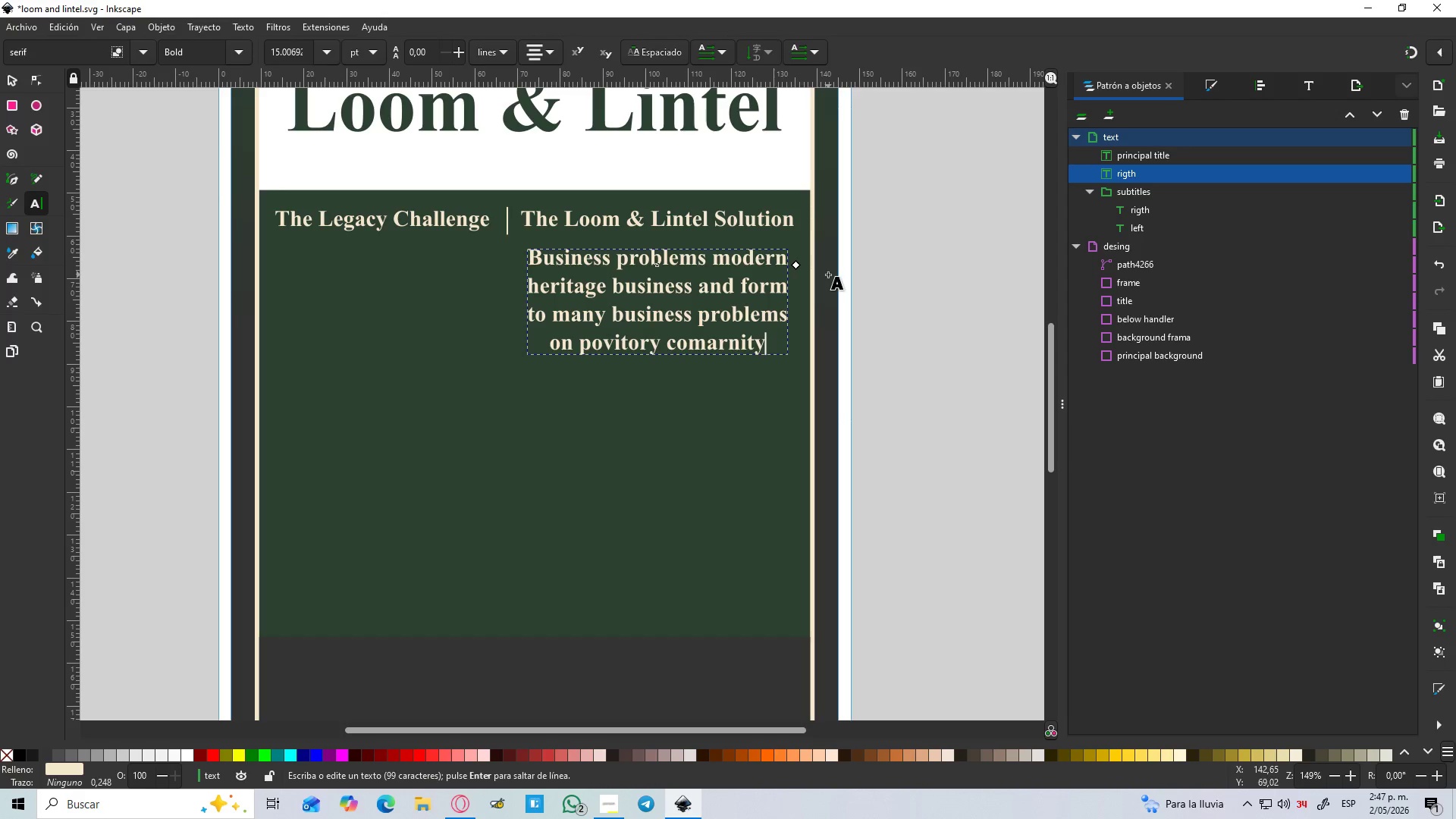 
type( to make the busines)
 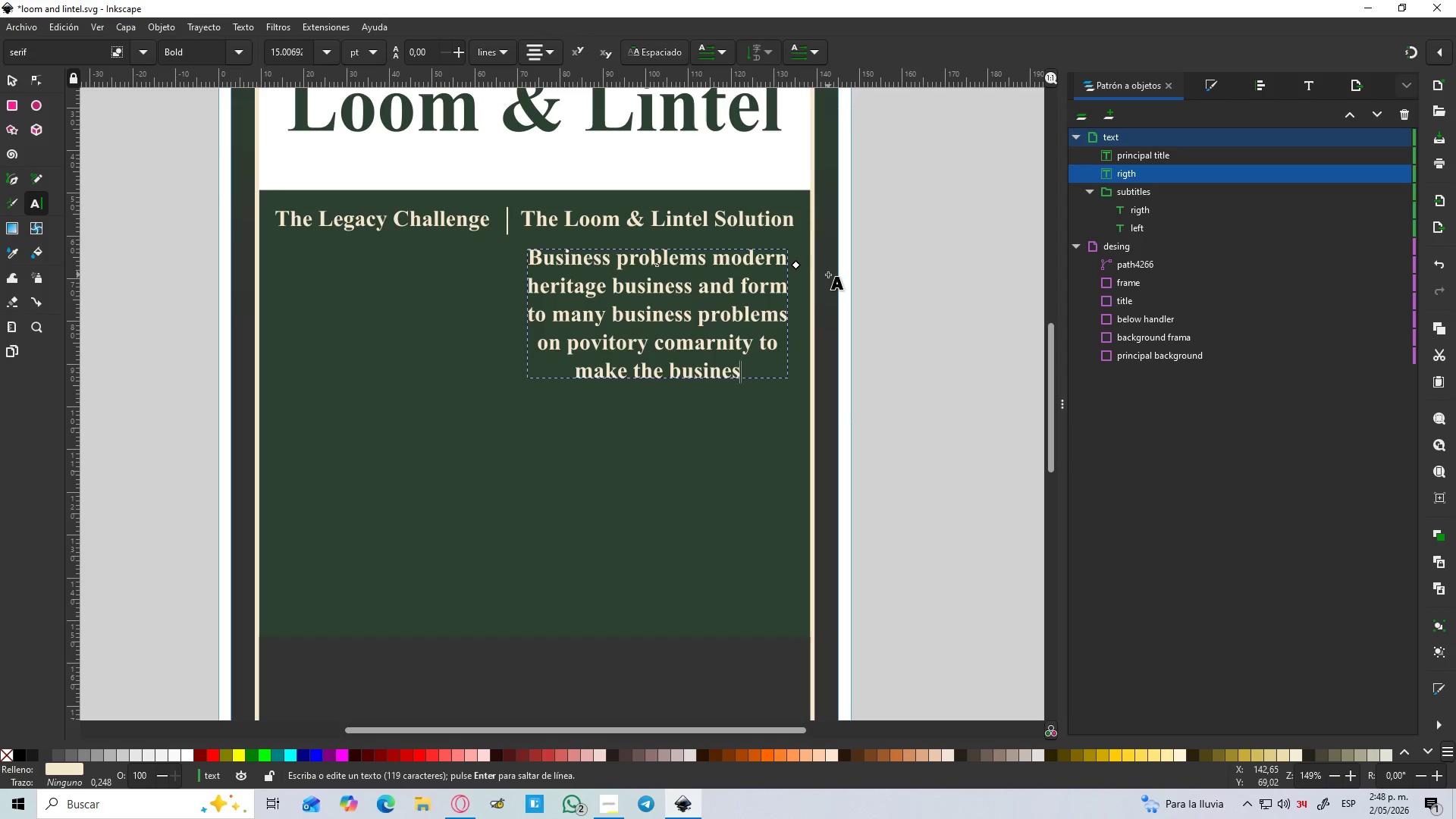 
wait(66.33)
 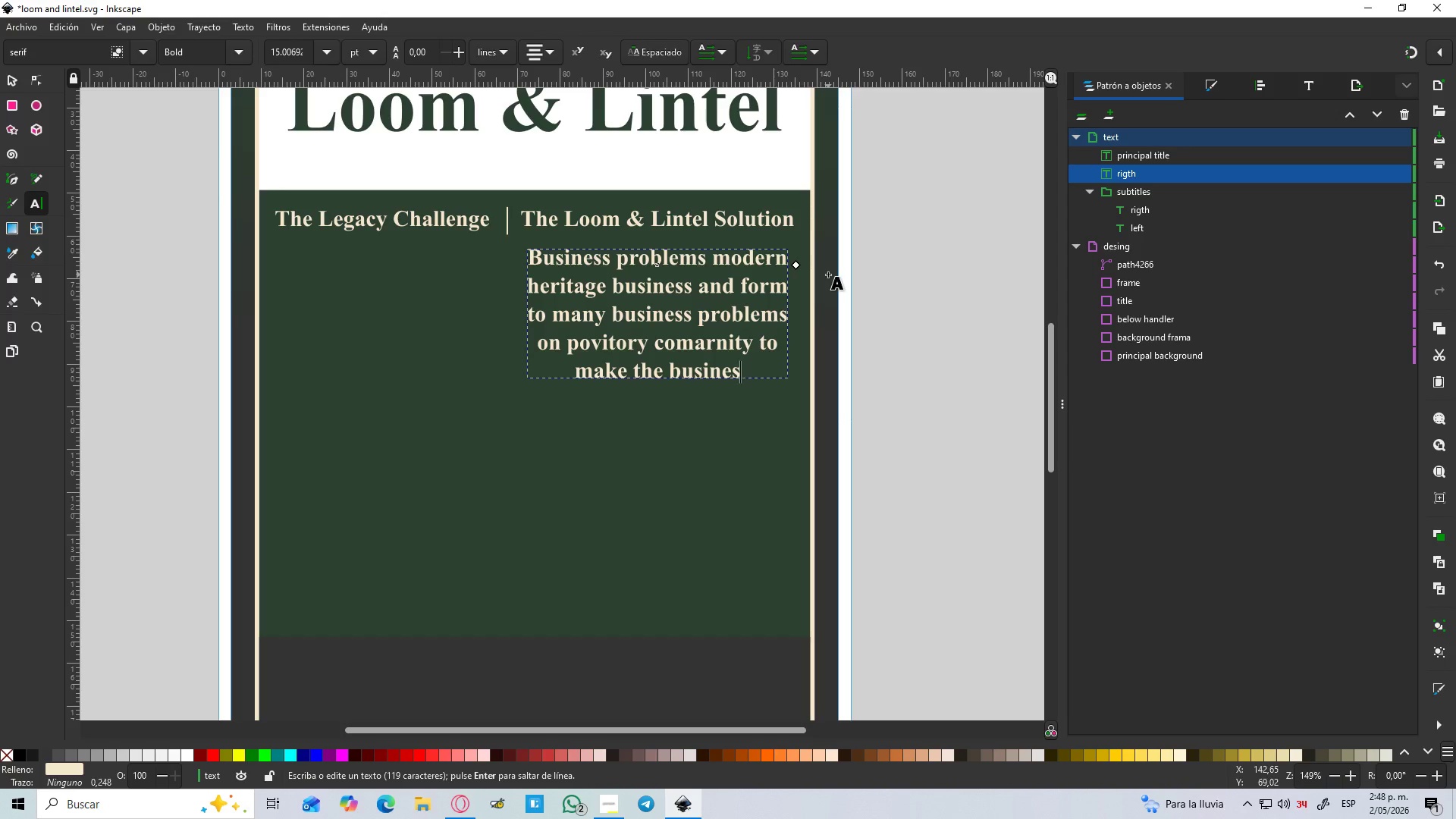 
left_click([786, 286])
 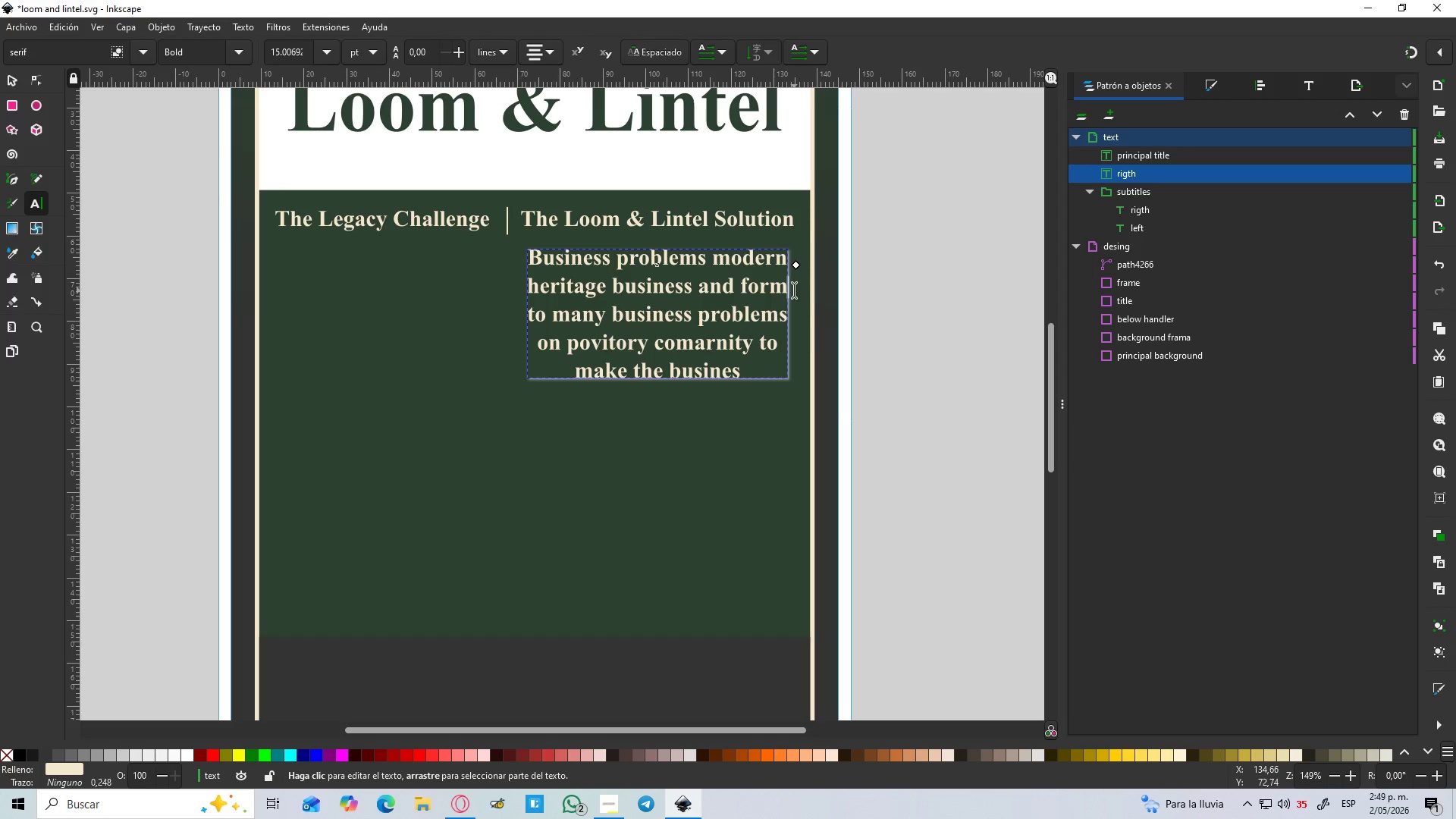 
left_click([786, 290])
 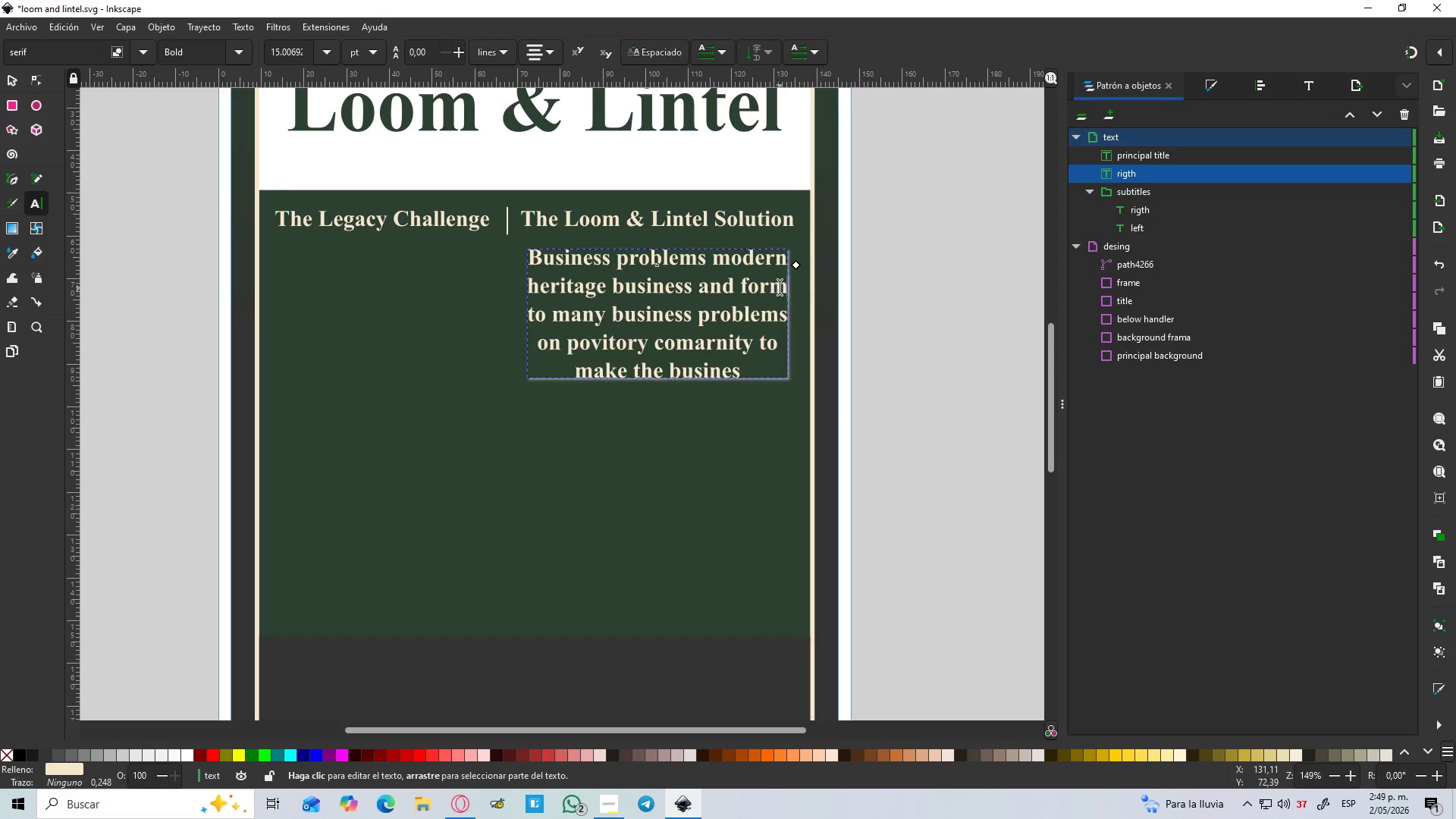 
left_click([781, 287])
 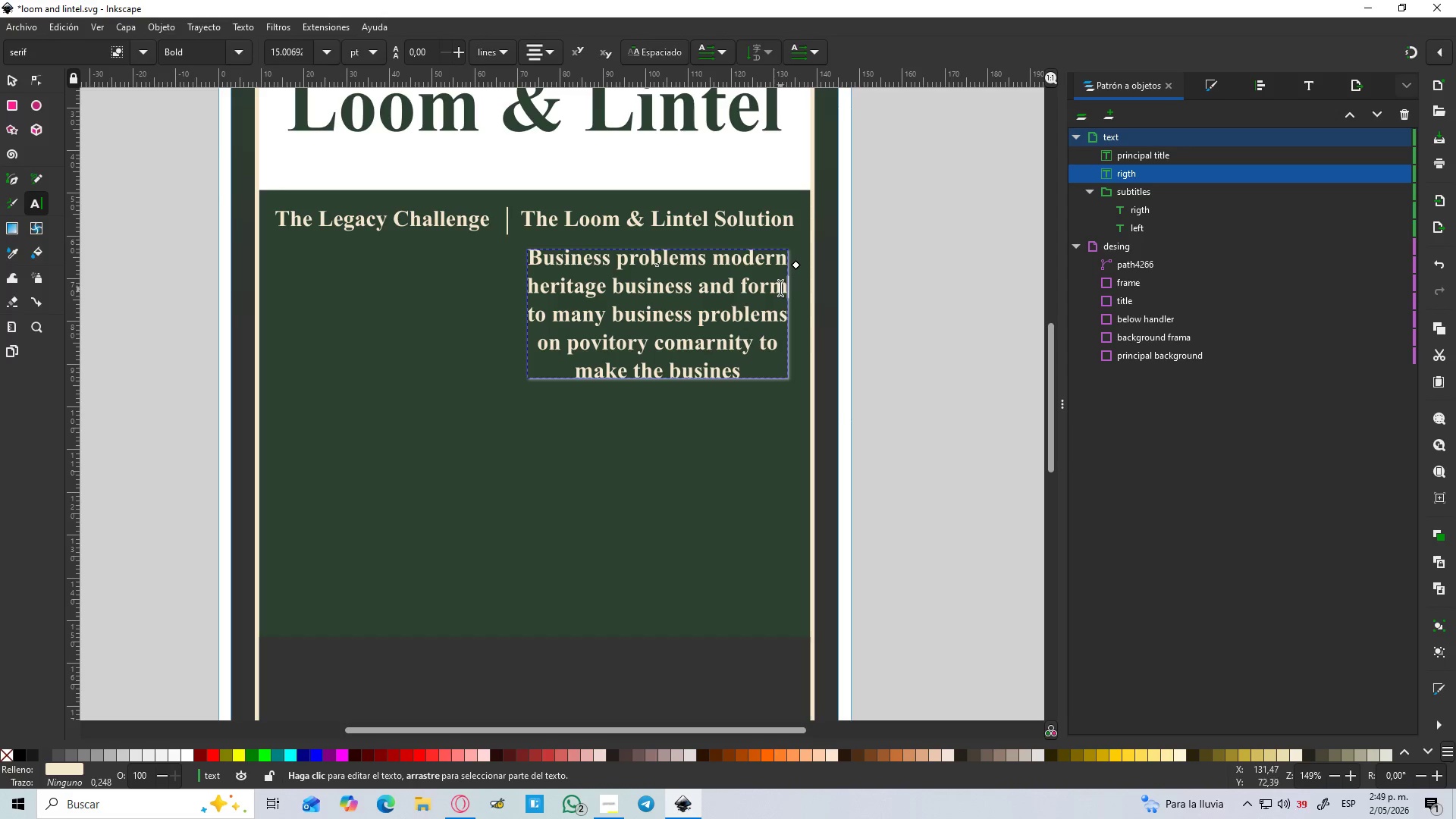 
left_click([776, 286])
 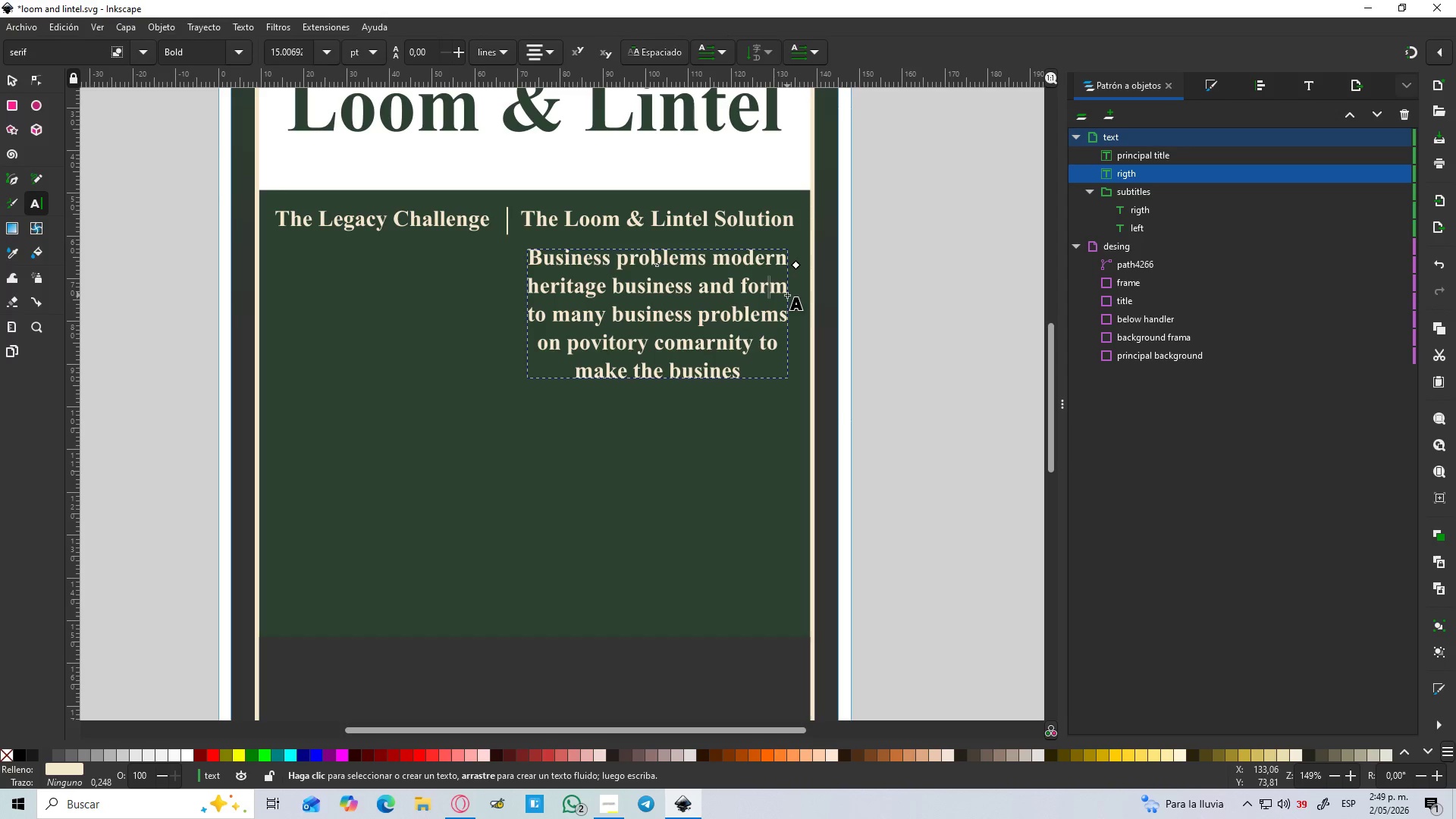 
key(ArrowRight)
 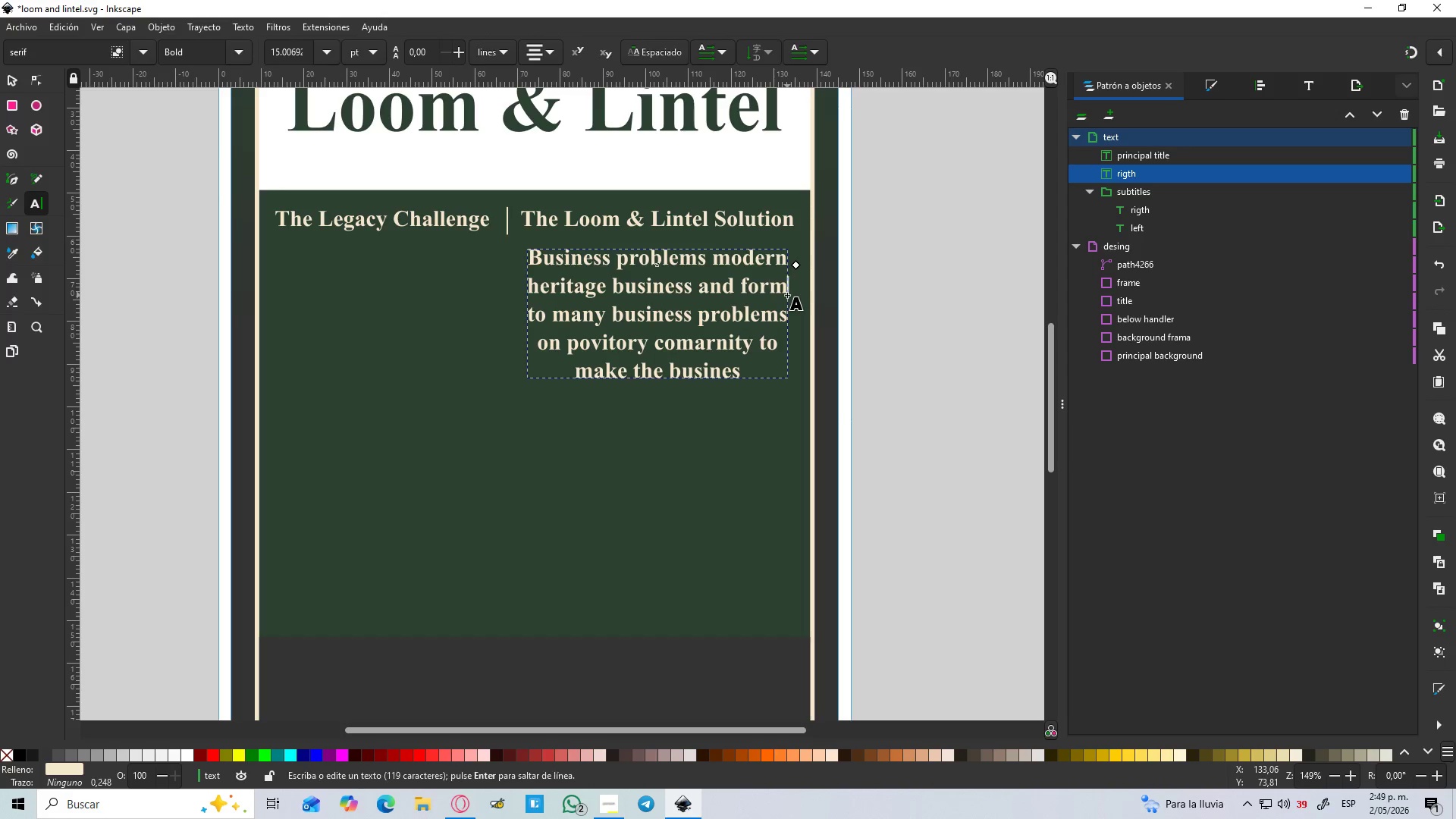 
type(at)
 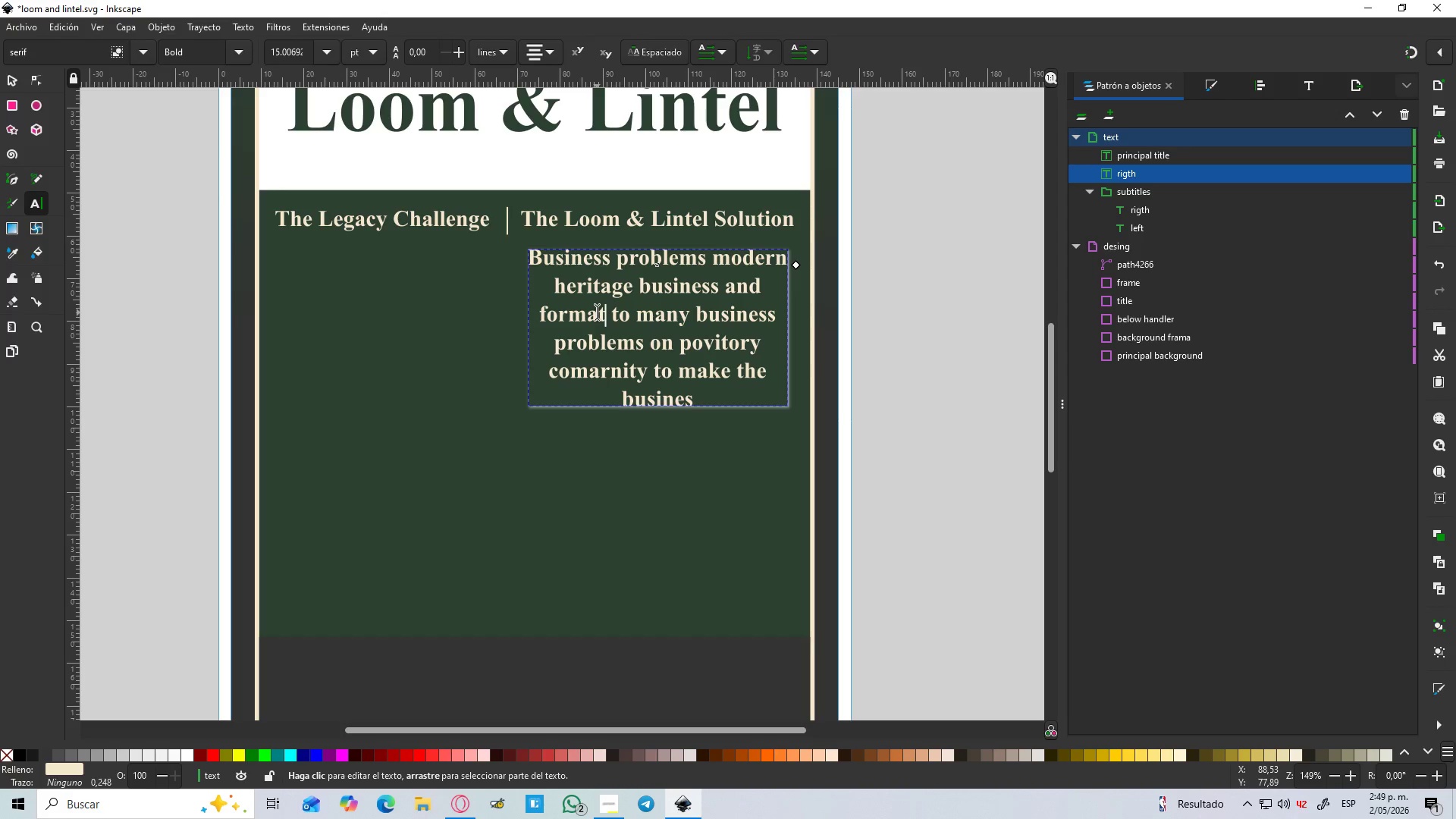 
wait(27.8)
 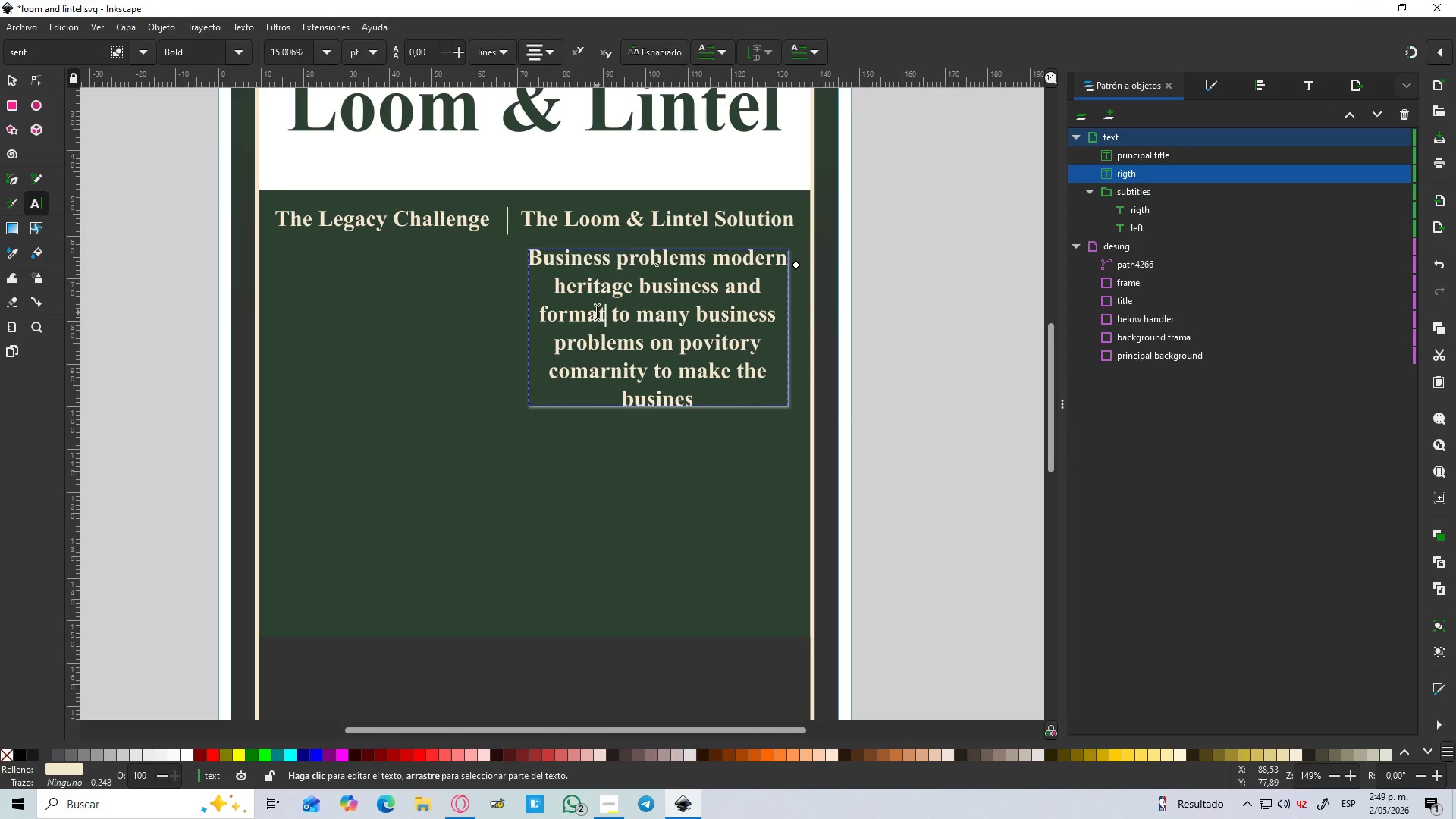 
left_click_drag(start_coordinate=[714, 259], to_coordinate=[534, 264])
 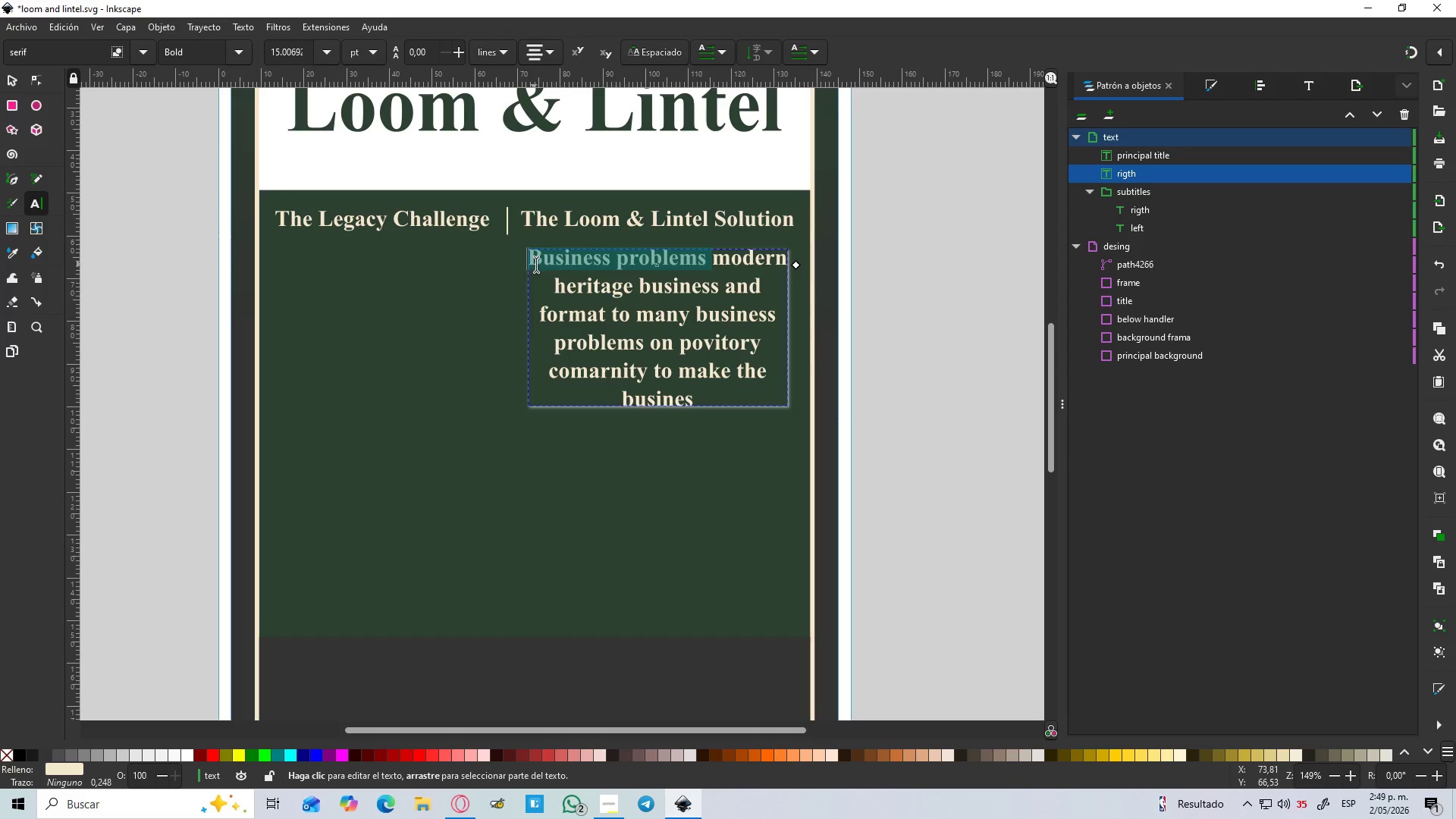 
type(we)
key(Backspace)
key(Backspace)
type(We hwlp[Insert])
key(Backspace)
key(Backspace)
key(Backspace)
type(elp)
 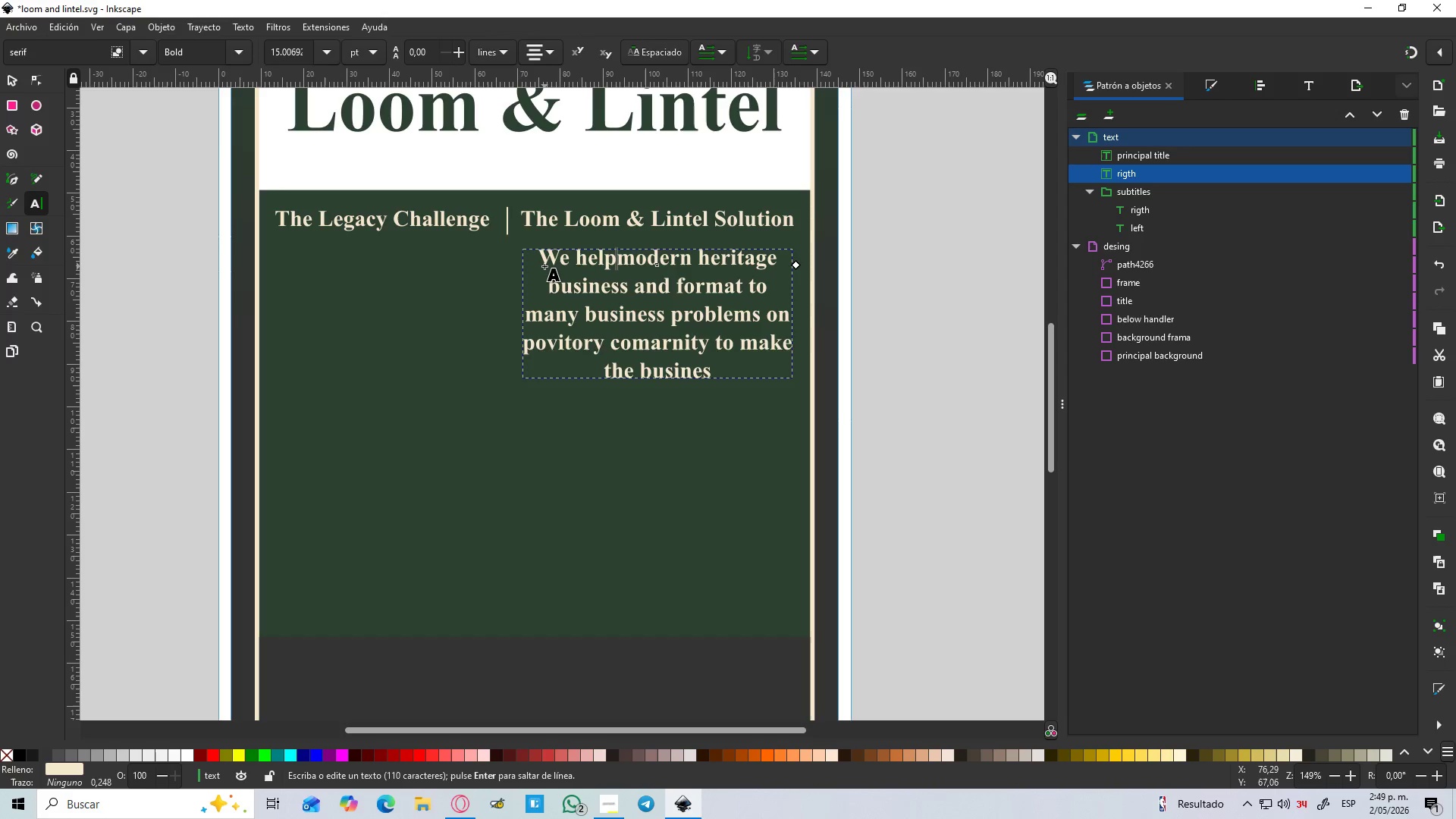 
key(Space)
 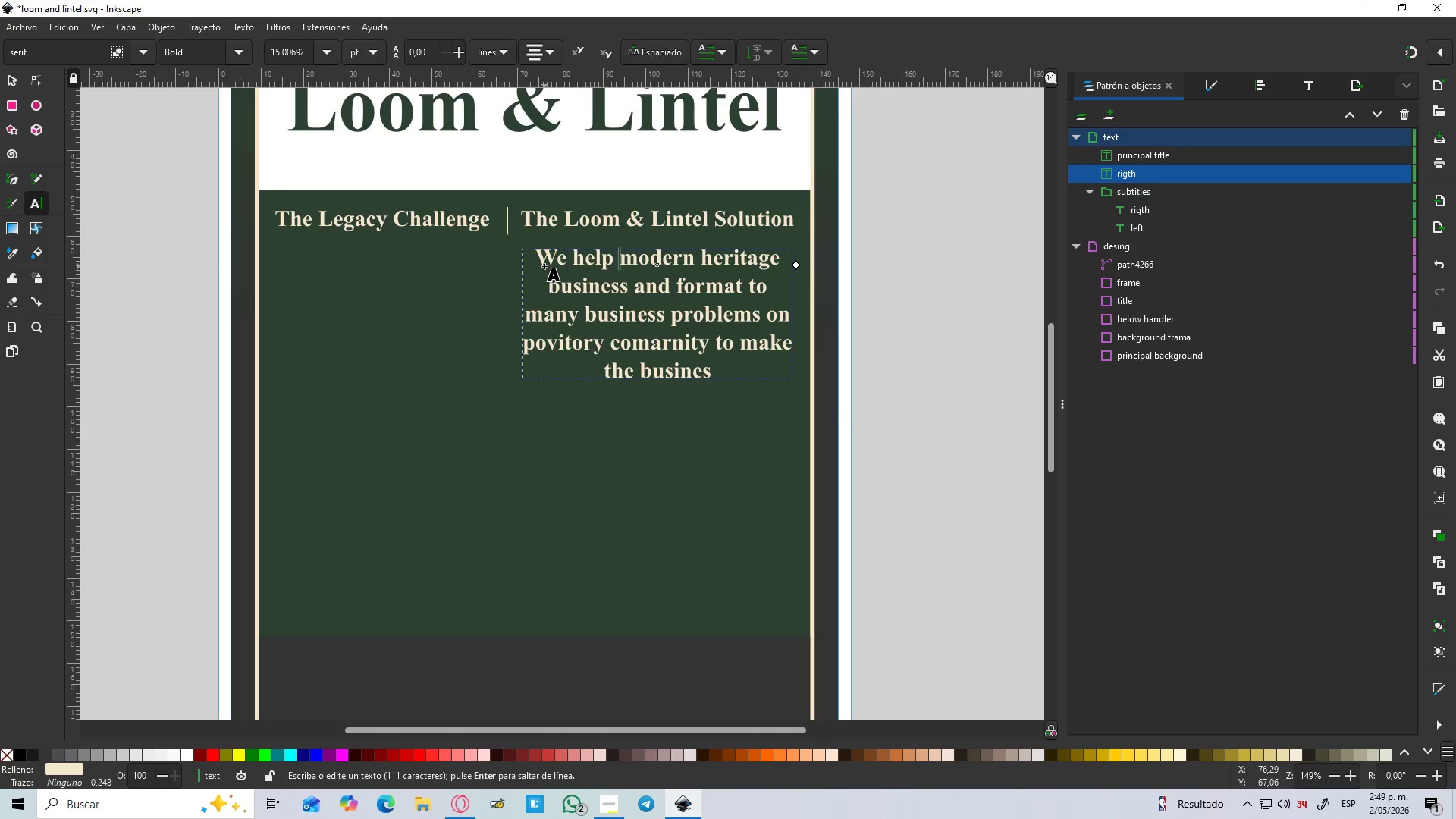 
wait(7.64)
 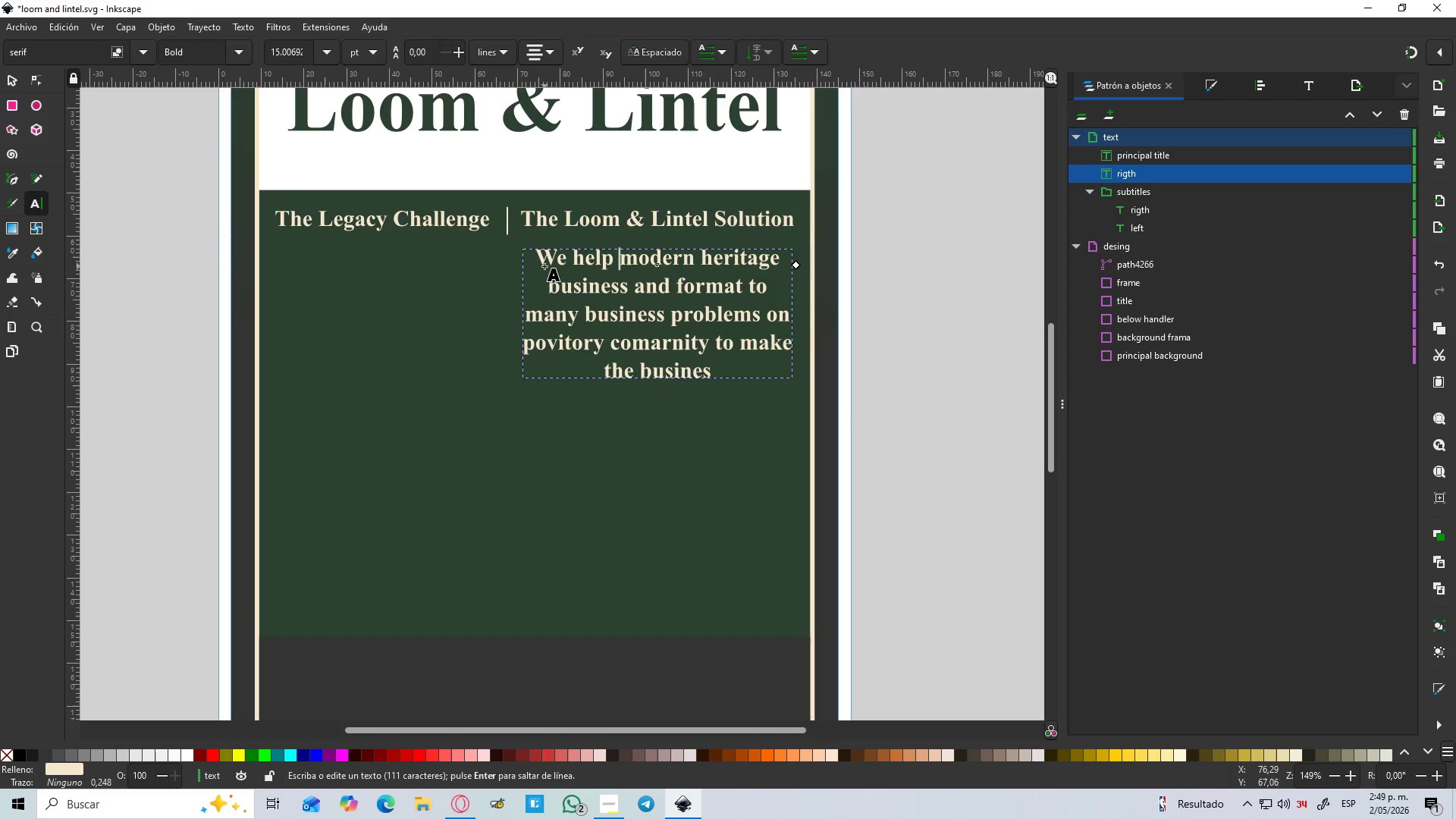 
left_click_drag(start_coordinate=[714, 371], to_coordinate=[628, 292])
 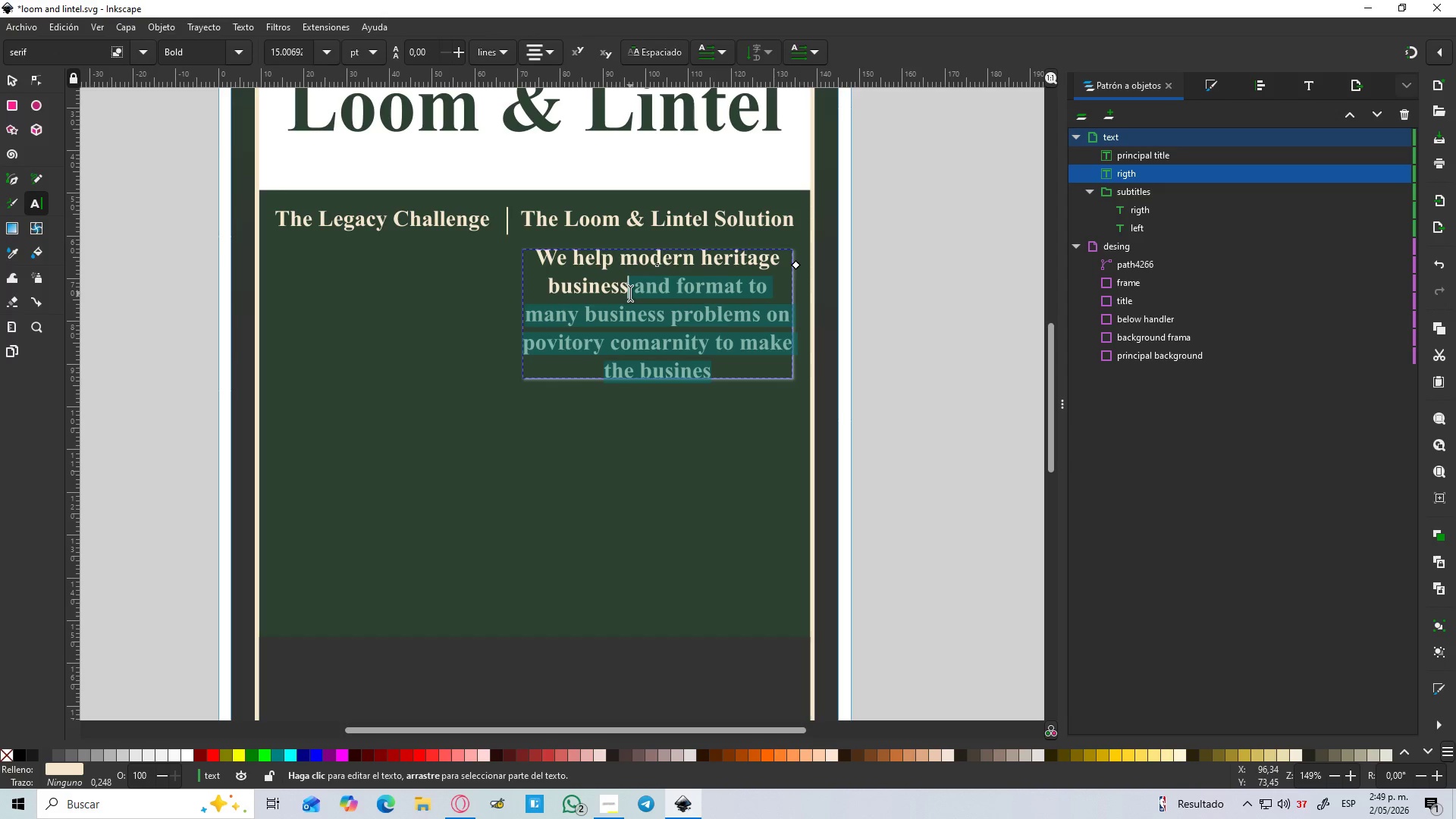 
key(Backspace)
type(es)
 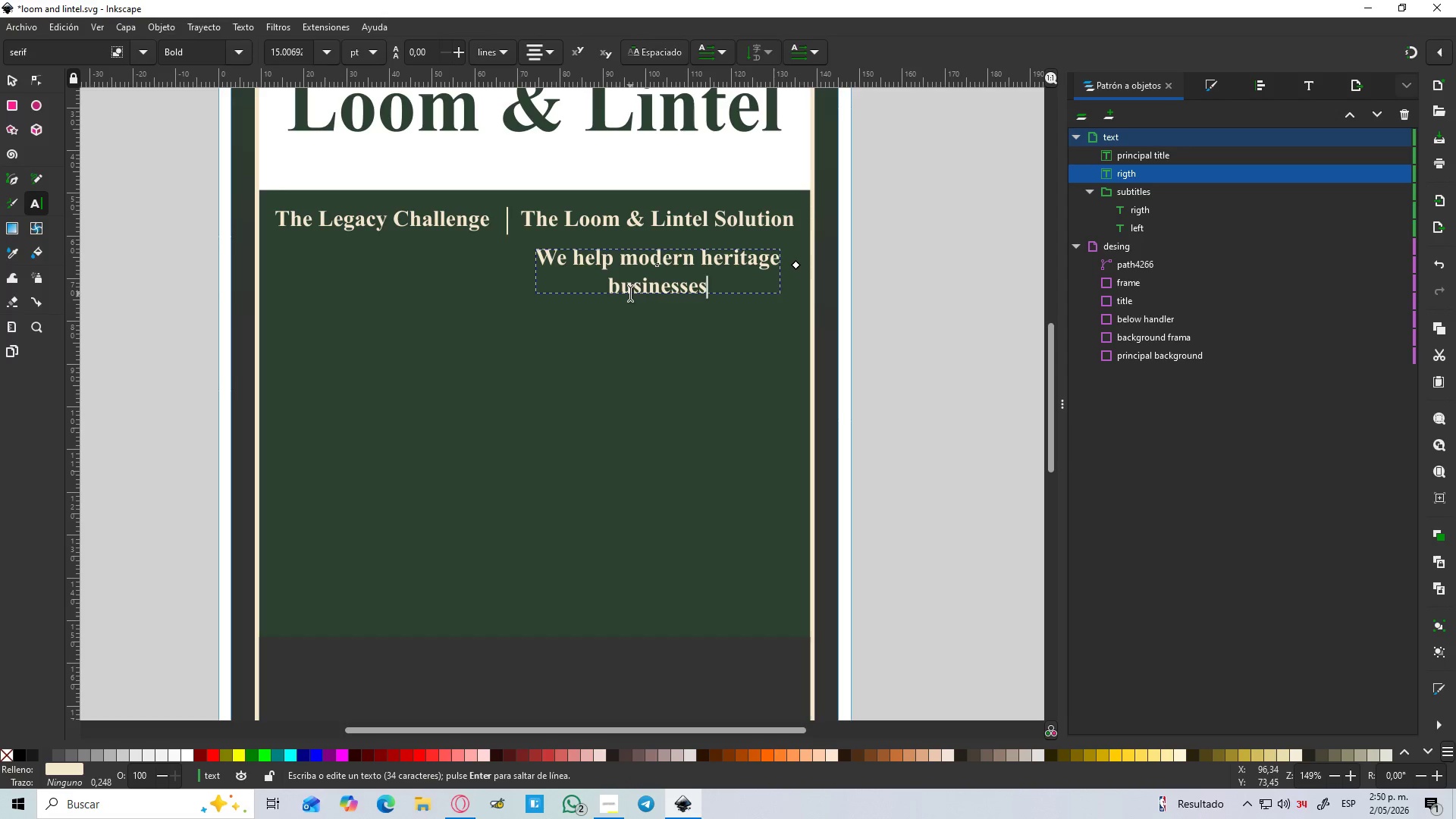 
type( solve complex pron)
key(Backspace)
type(blems by transforming them )
 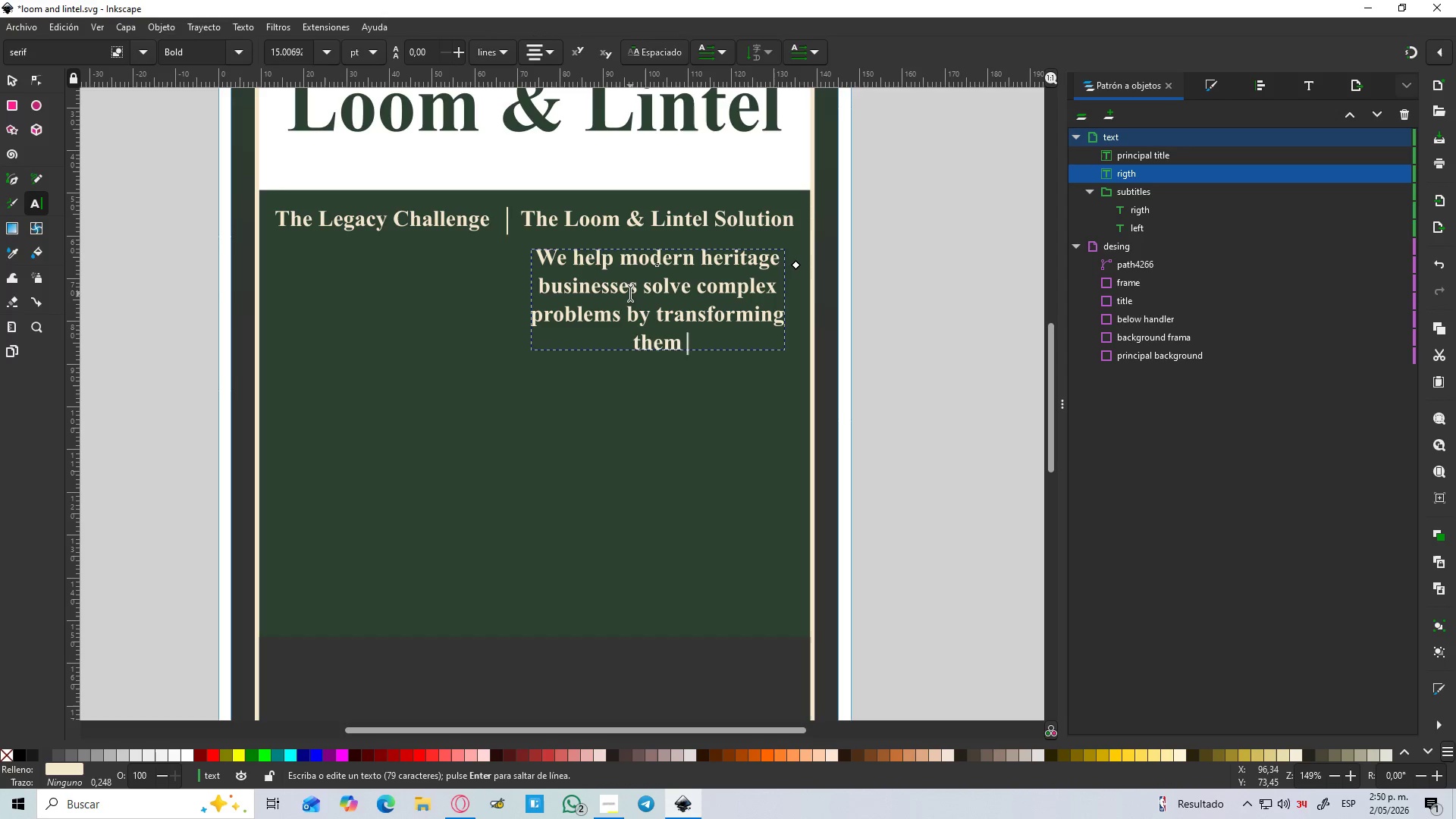 
type(into profitablr opportunitird and s)
key(Backspace)
type(s)
 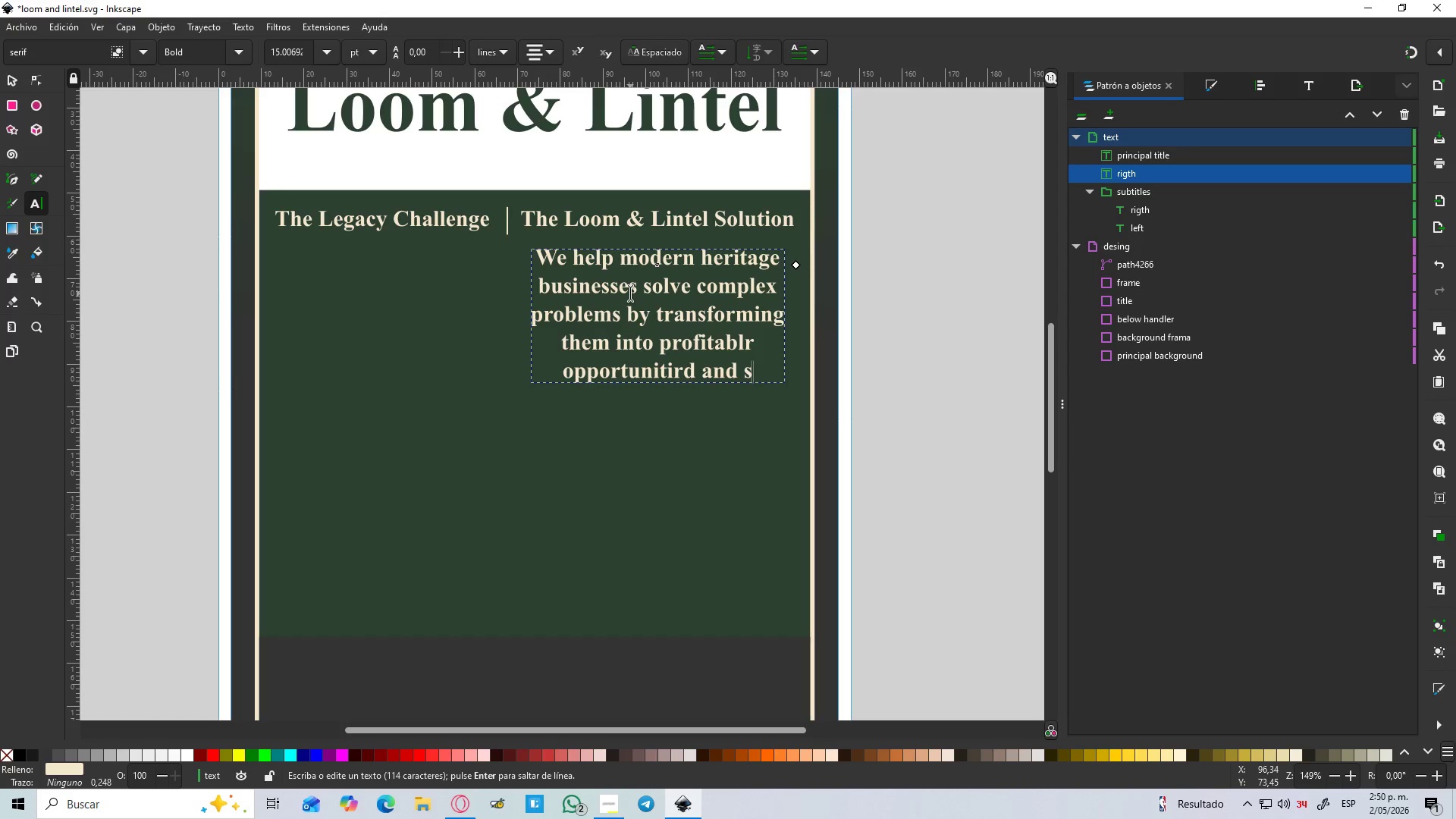 
type(treamlined busine)
key(Backspace)
type(ss processes)
 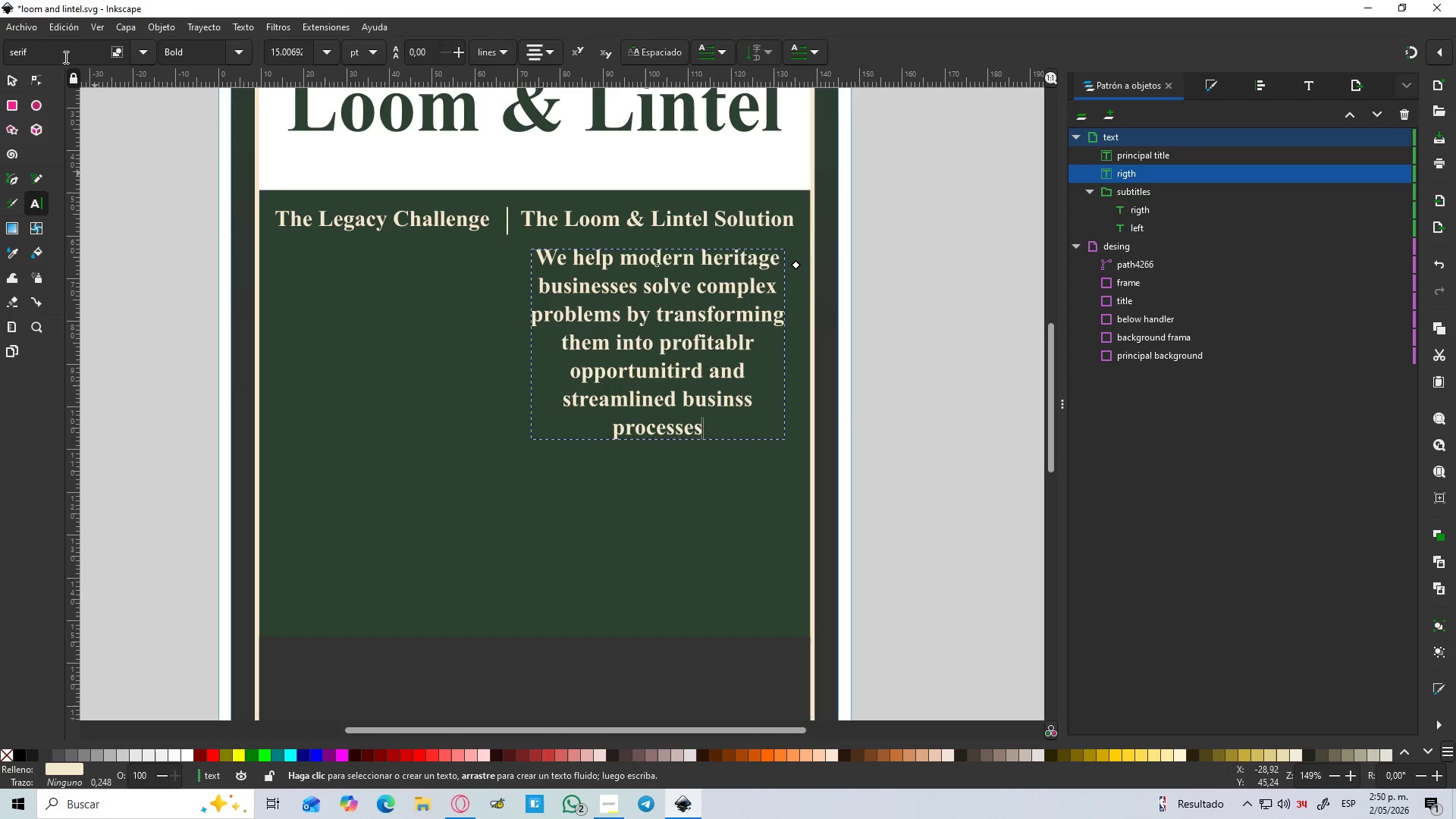 
key(Enter)
 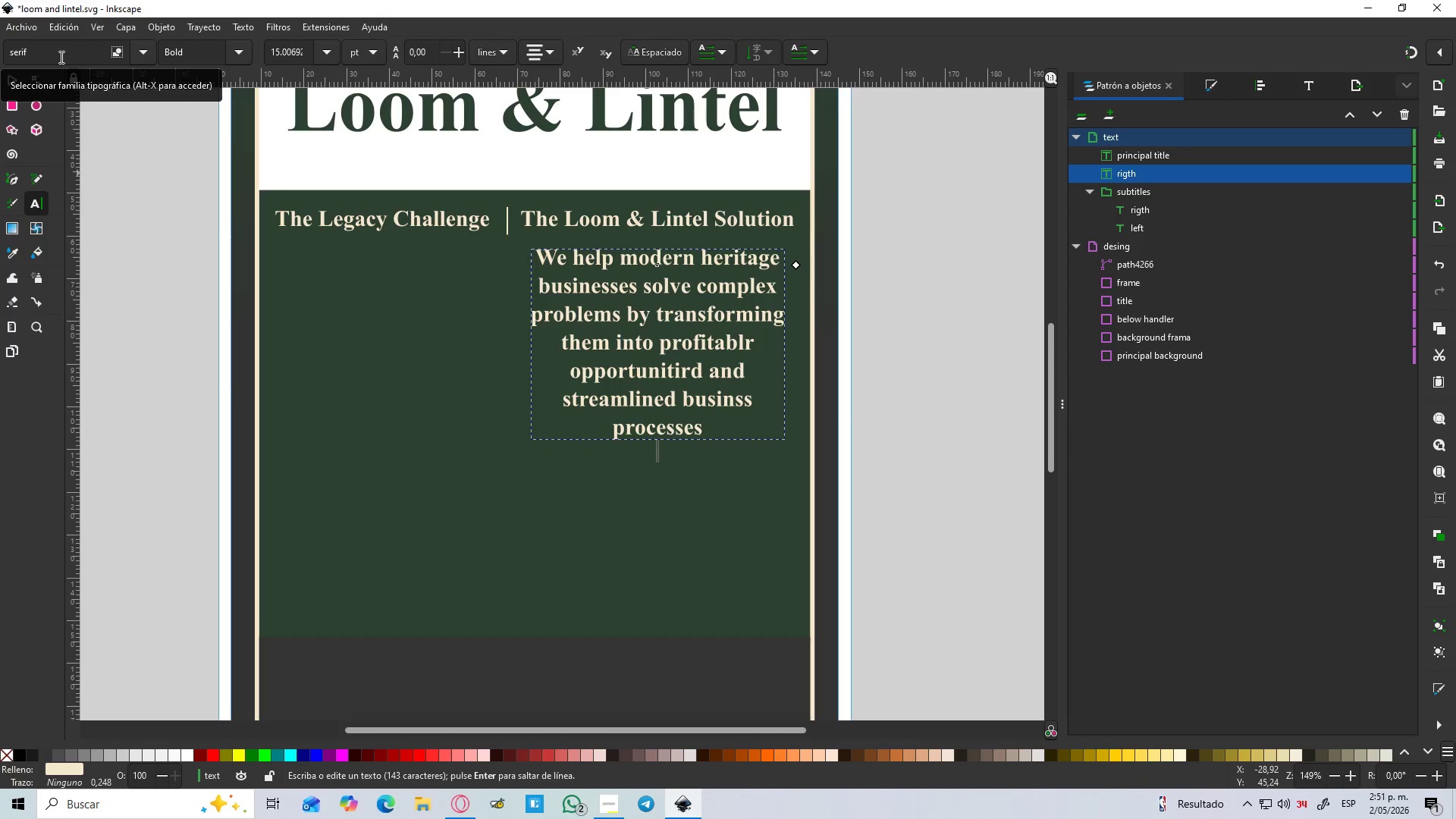 
key(Enter)
 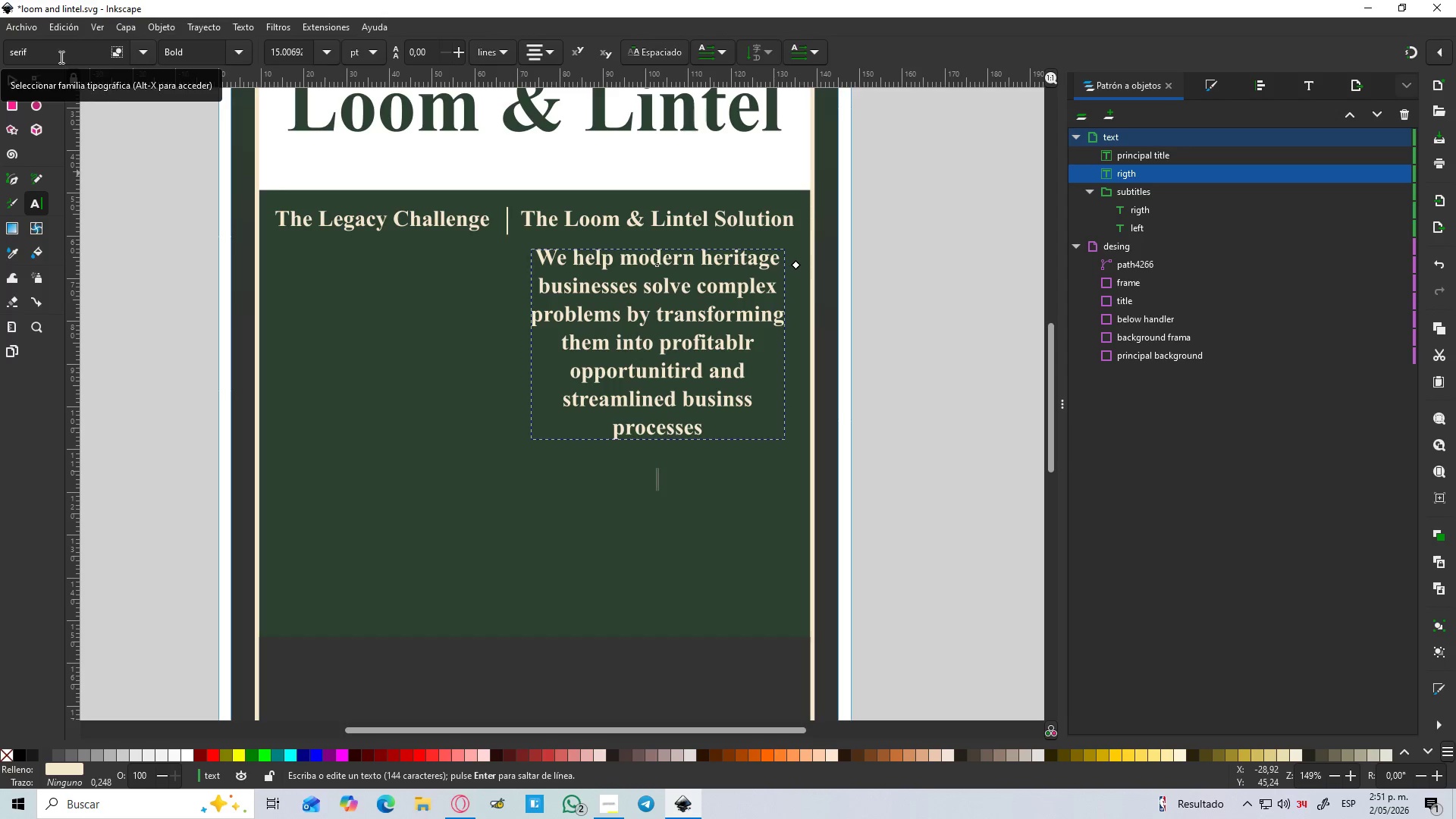 
type(w)
key(Backspace)
type(We take a structured )
key(Backspace)
type(, insightful approach to underlining growth,comsu)
 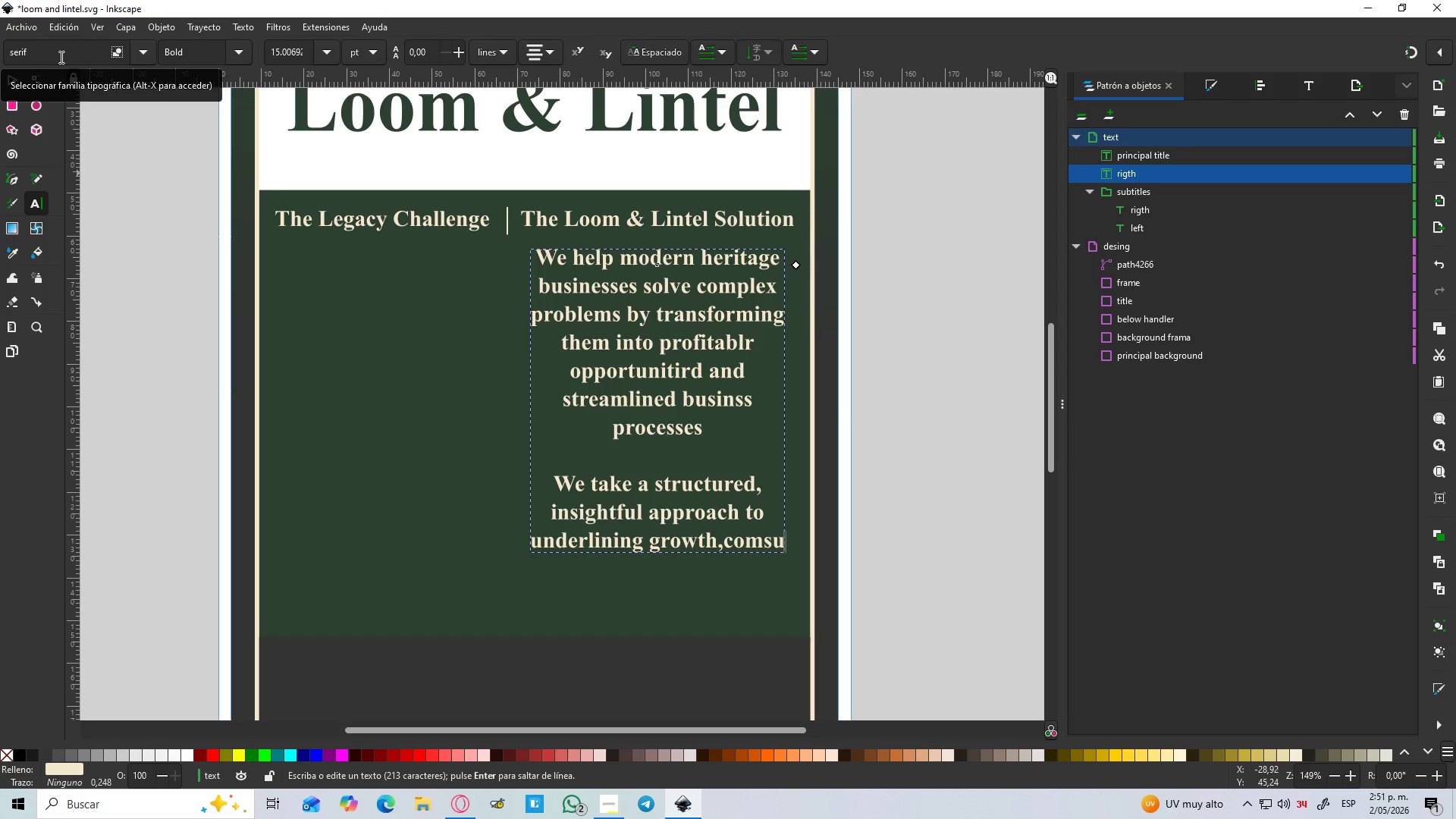 
key(Backspace)
key(Backspace)
type(nsumption,progresion,s)
 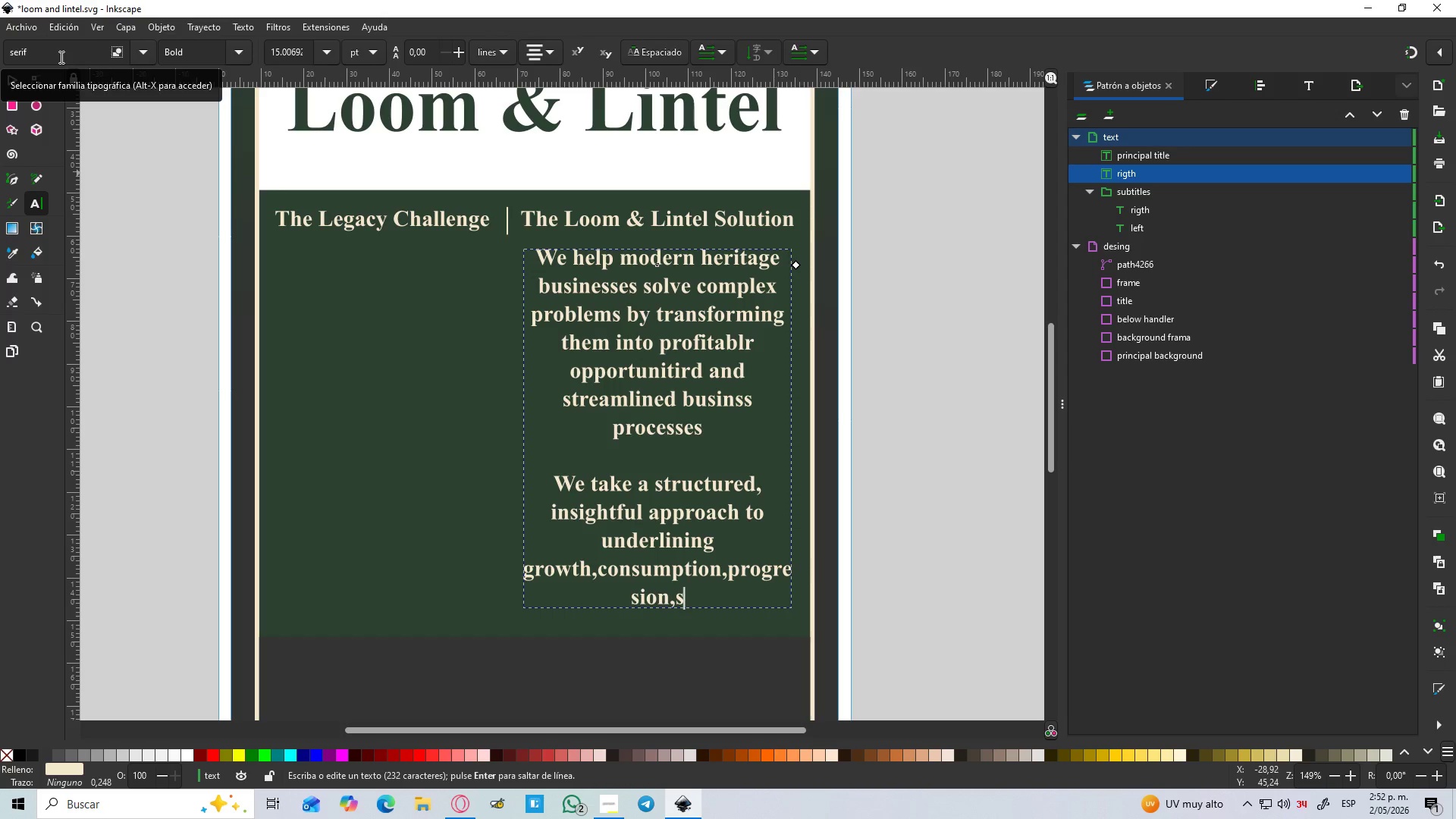 
type(immp)
key(Backspace)
key(Backspace)
type(plicity,and modern craftsmanship)
 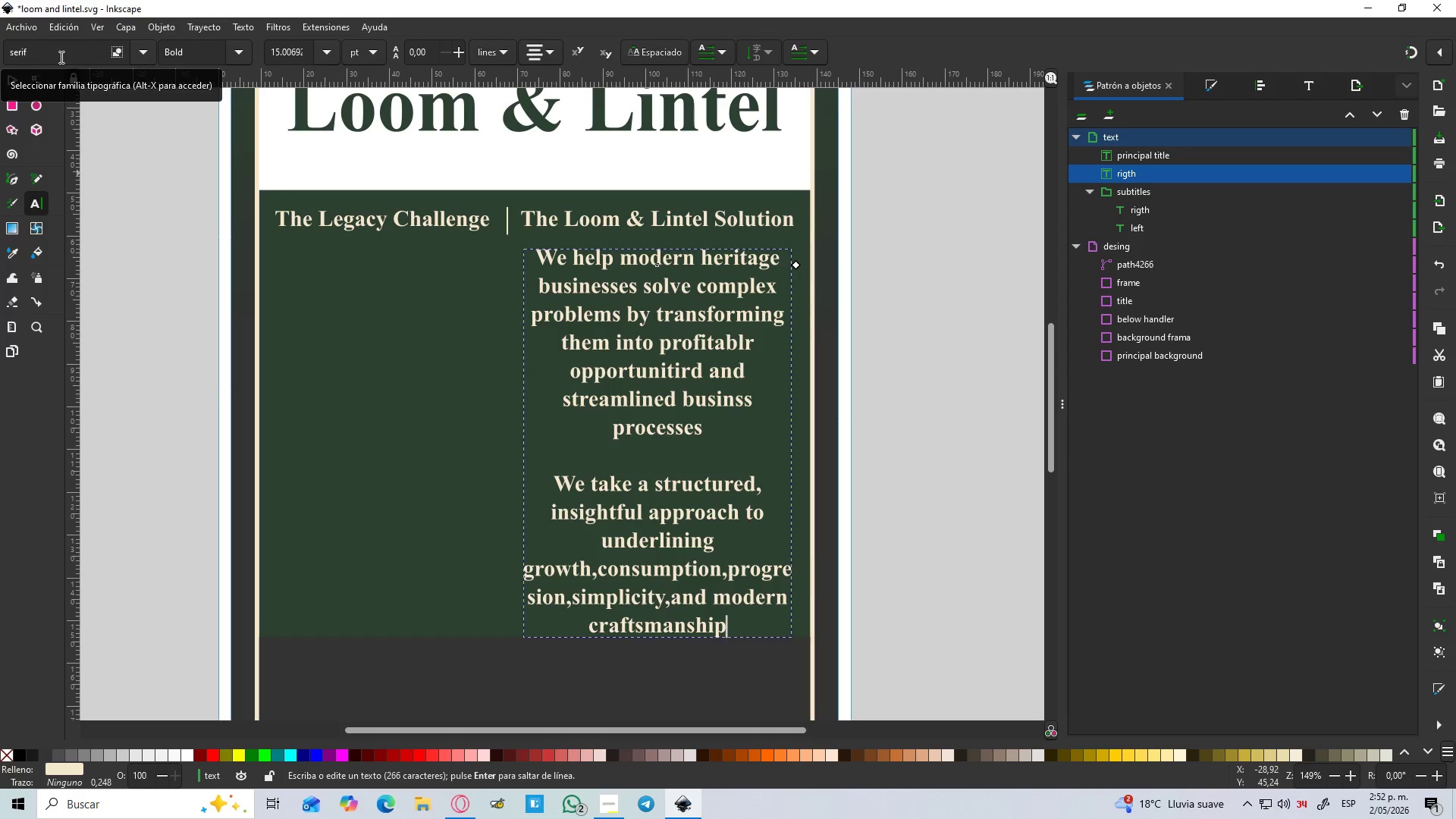 
wait(10.95)
 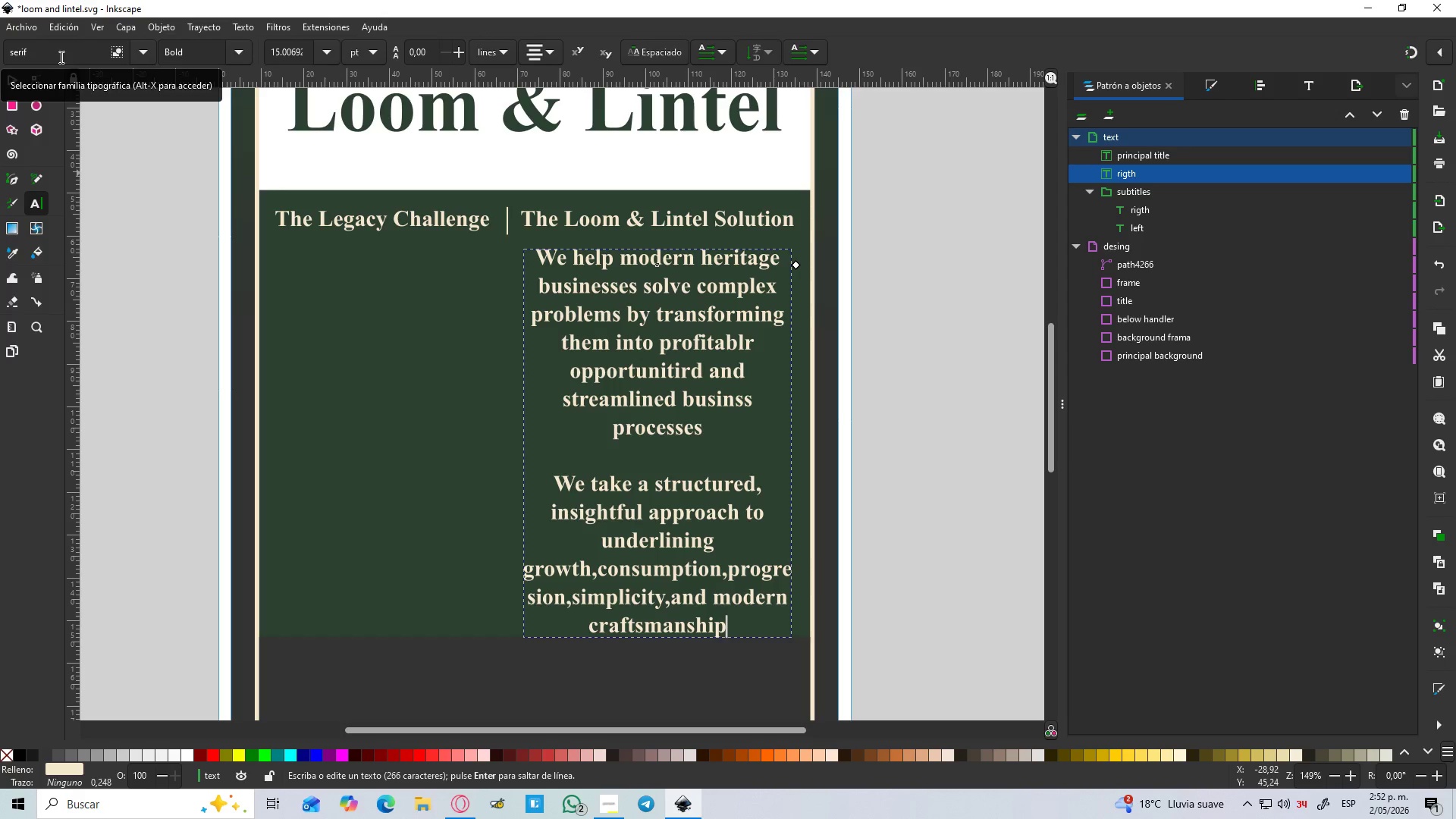 
left_click([68, 51])
 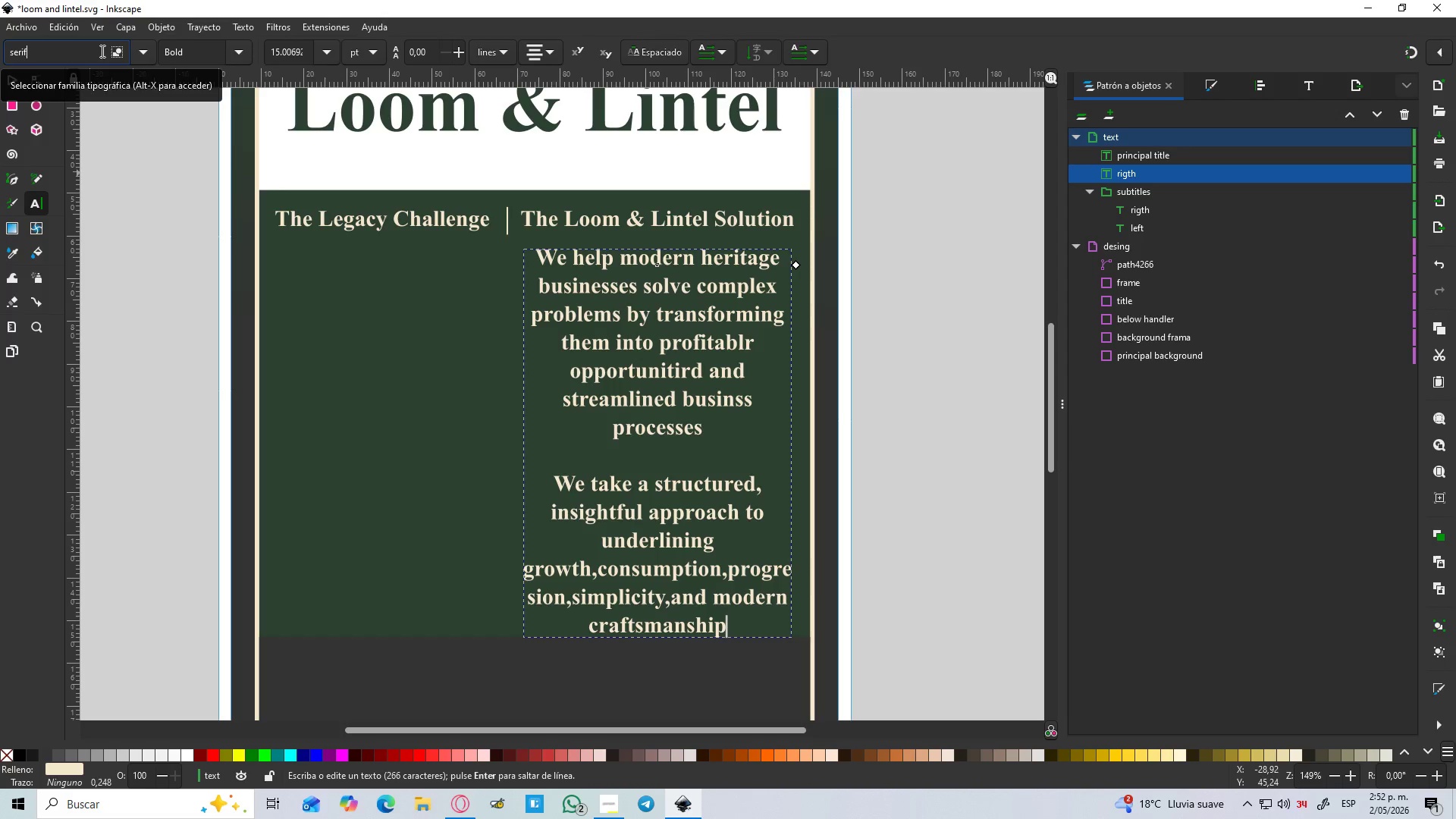 
key(Backspace)
key(Backspace)
key(Backspace)
key(Backspace)
key(Backspace)
type(sa)
 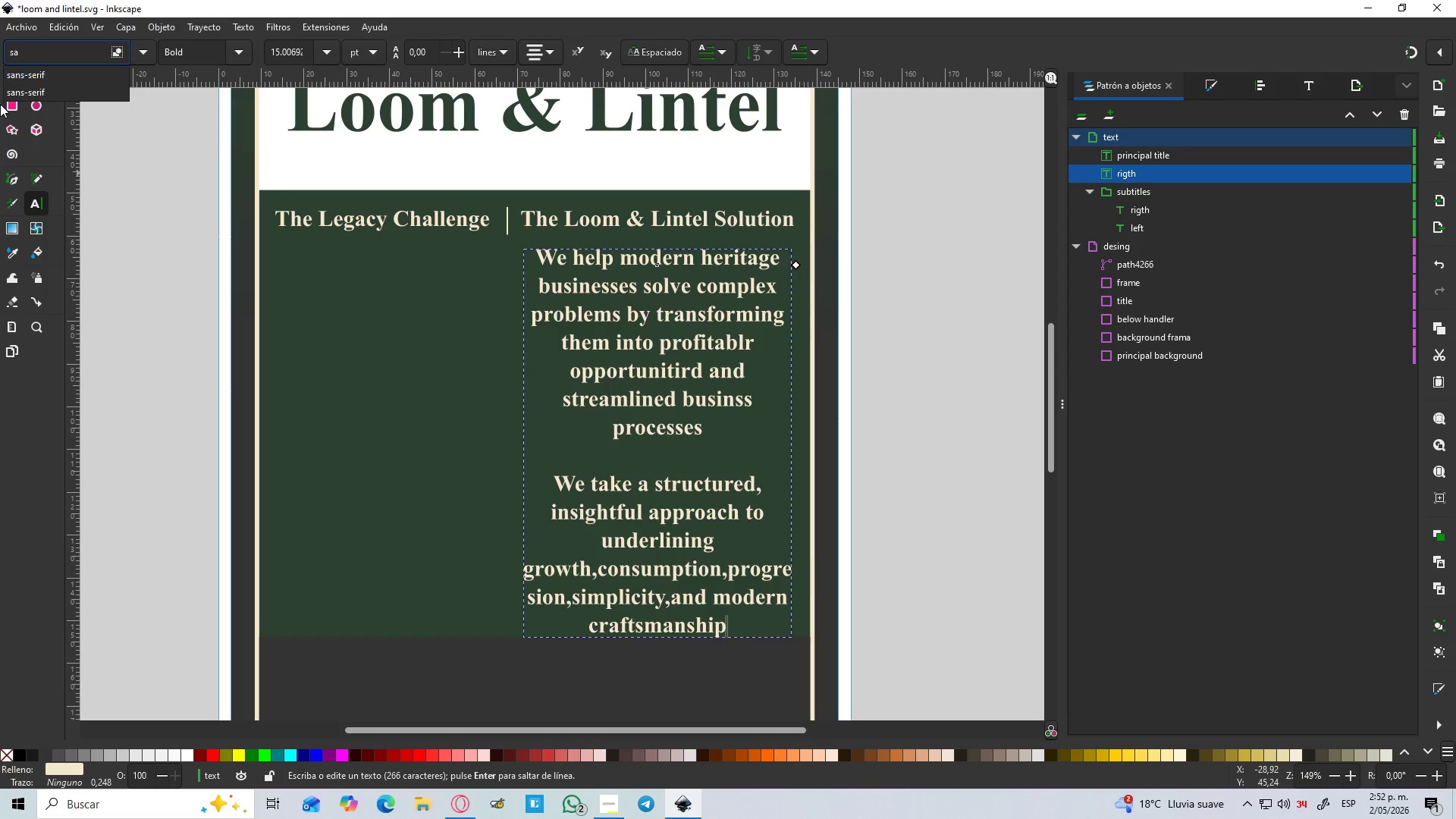 
left_click([34, 81])
 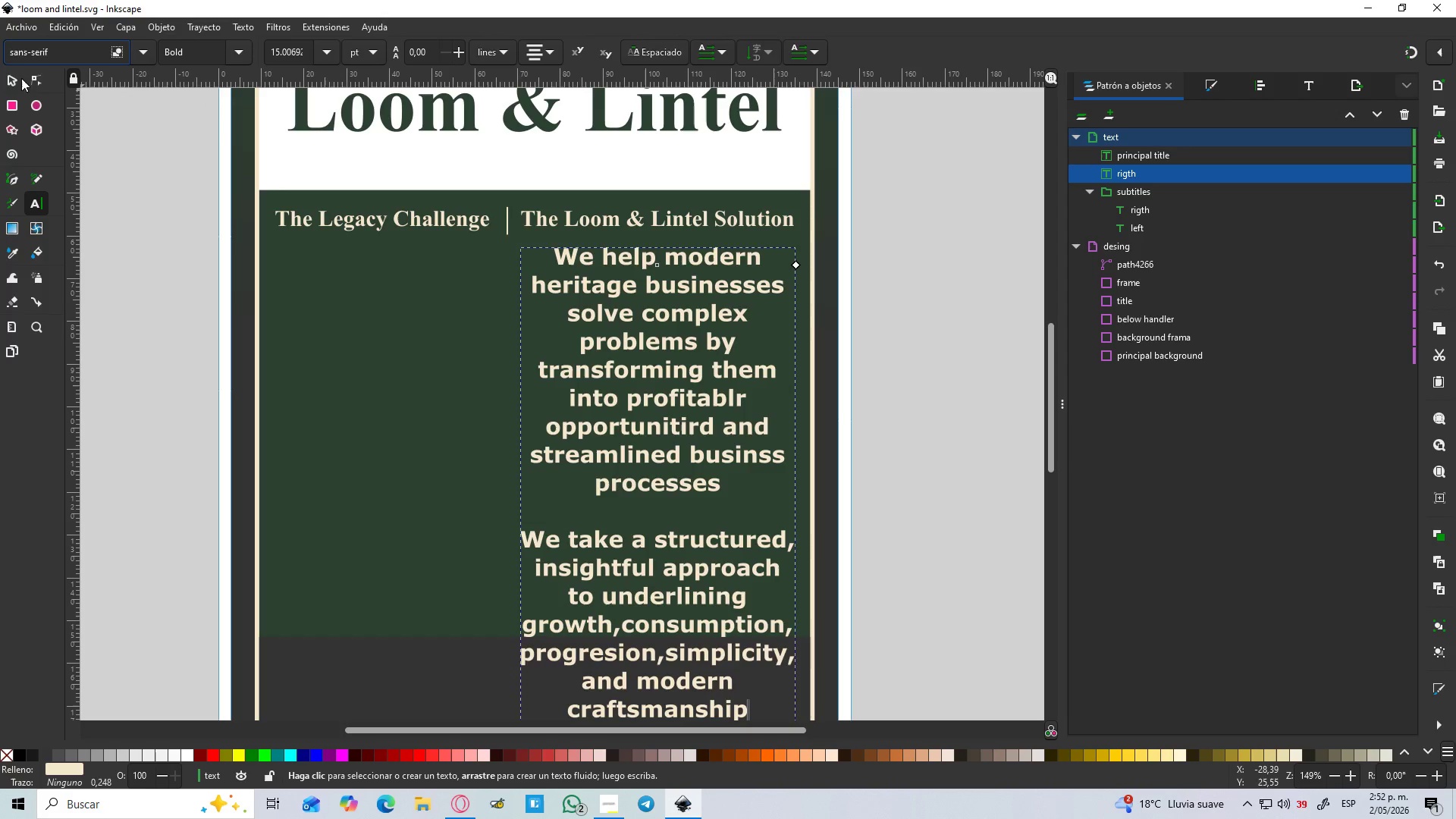 
left_click([12, 78])
 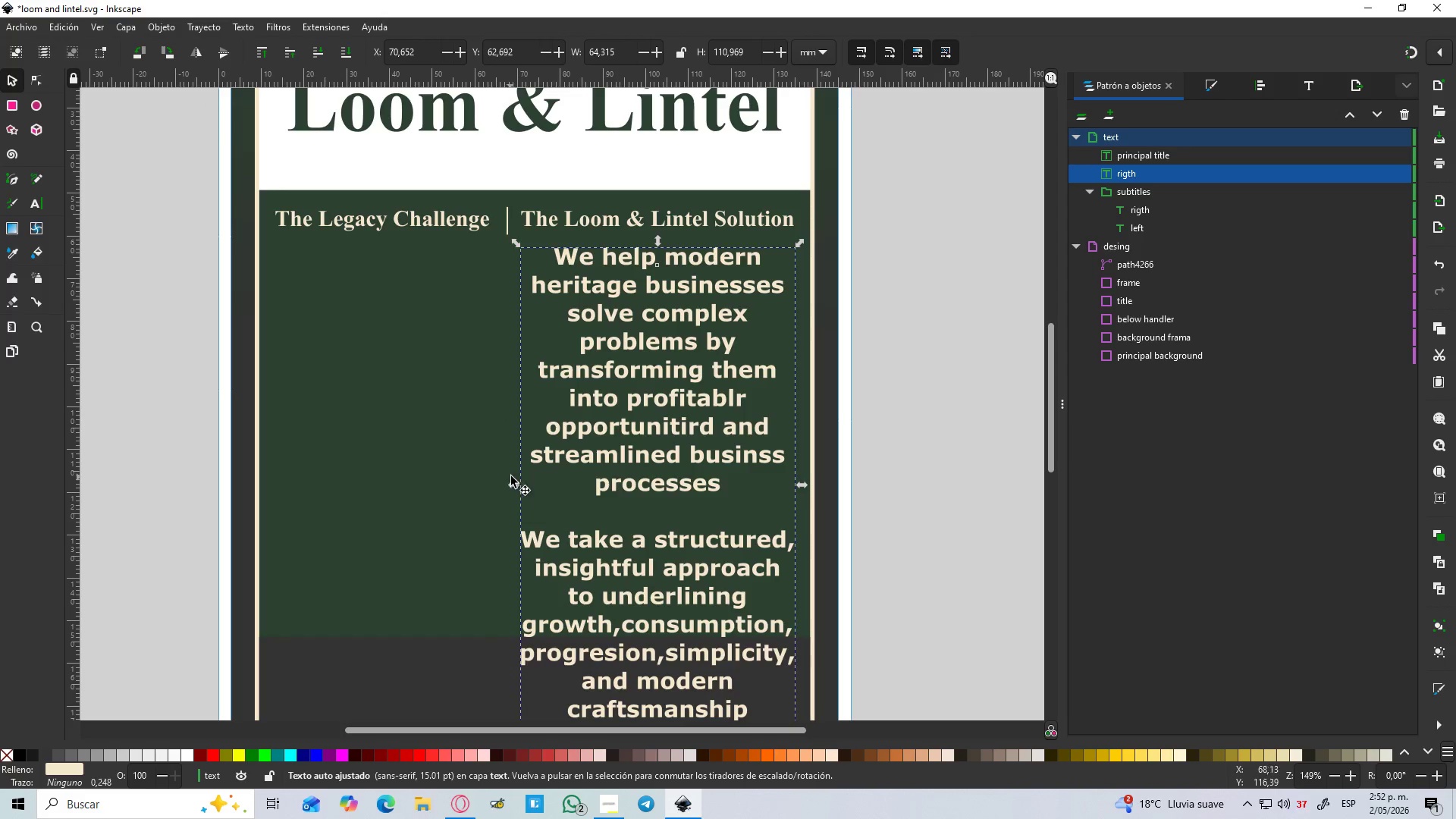 
left_click([577, 441])
 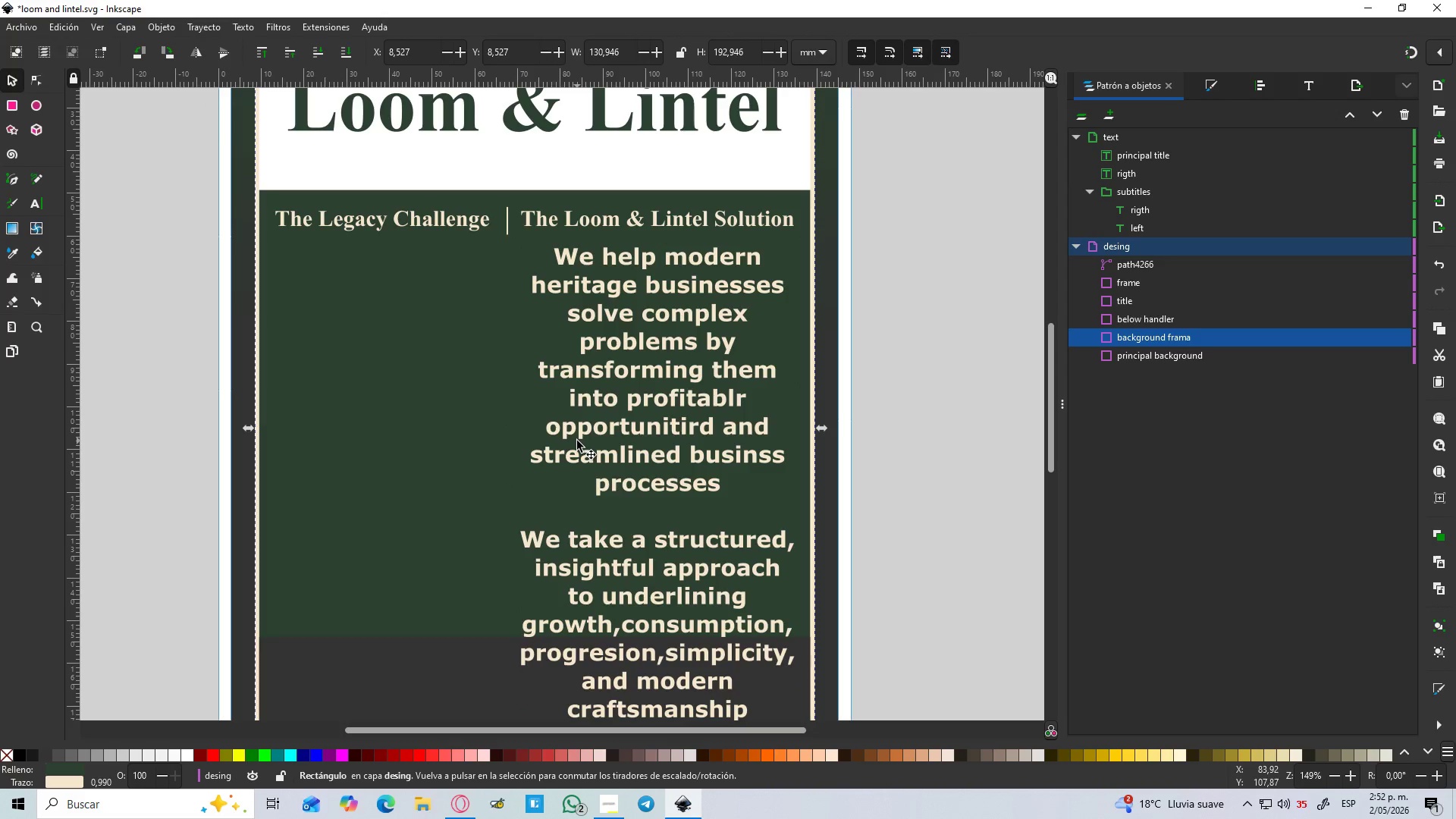 
left_click([588, 438])
 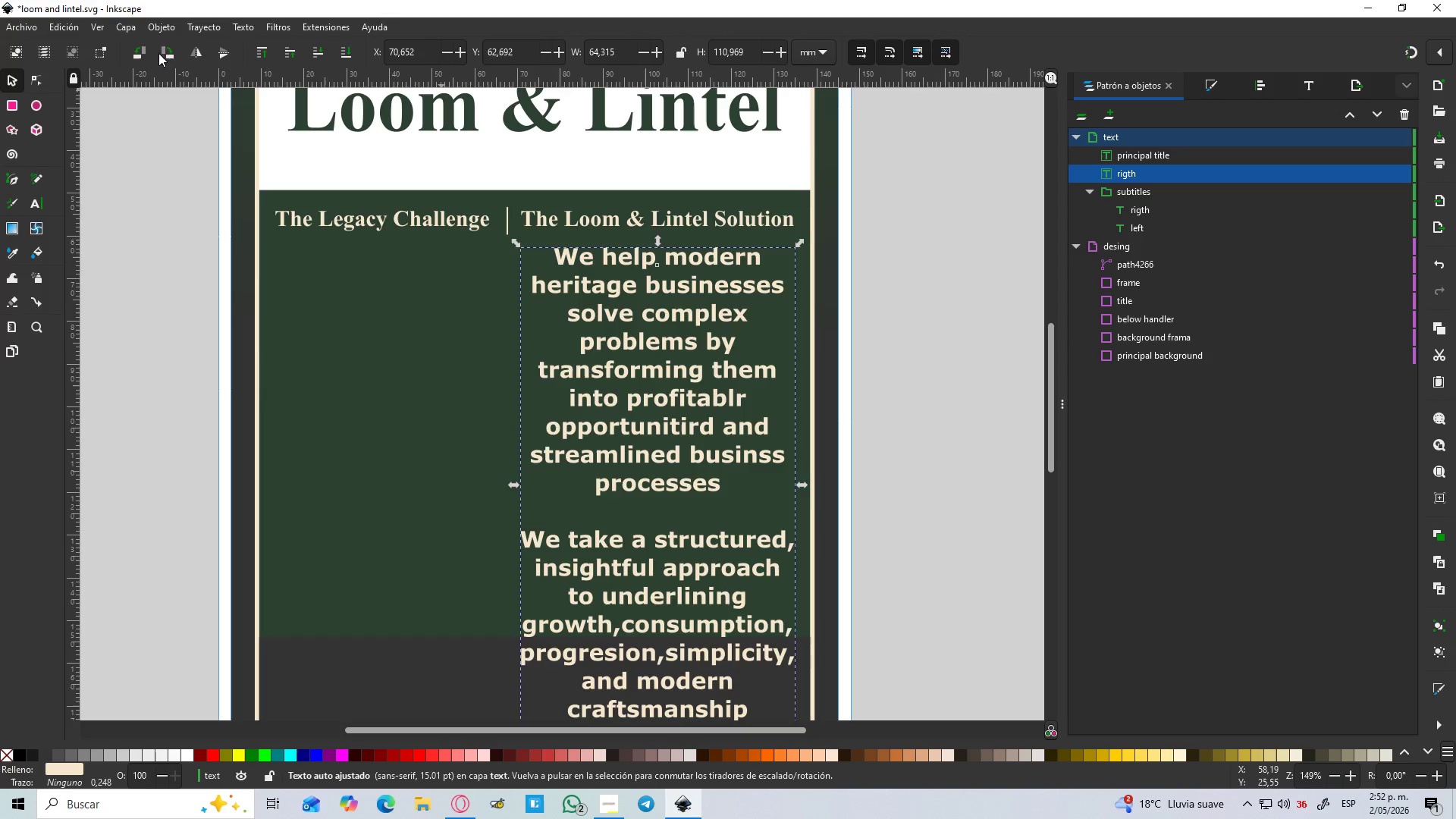 
double_click([708, 343])
 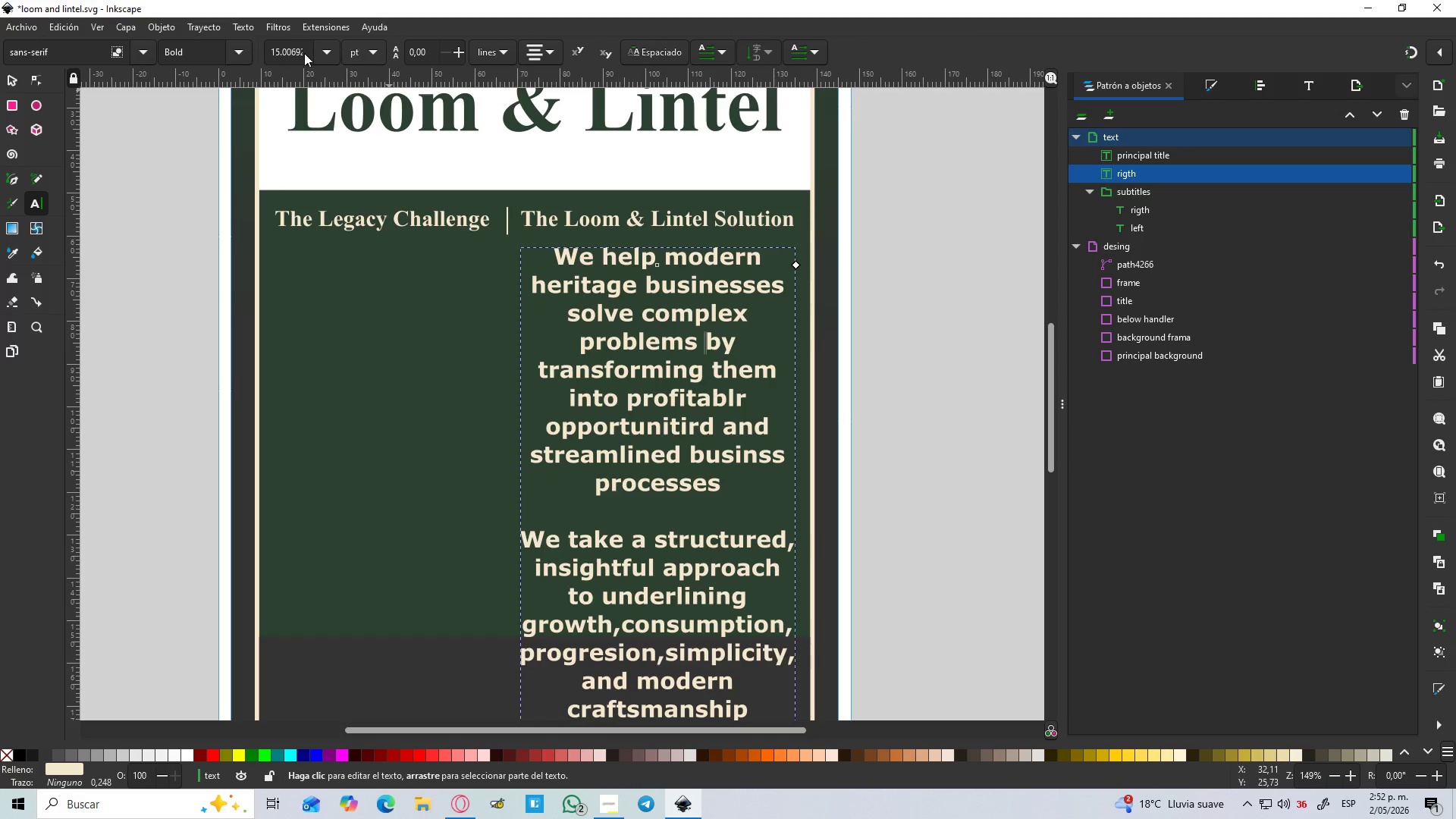 
left_click([326, 61])
 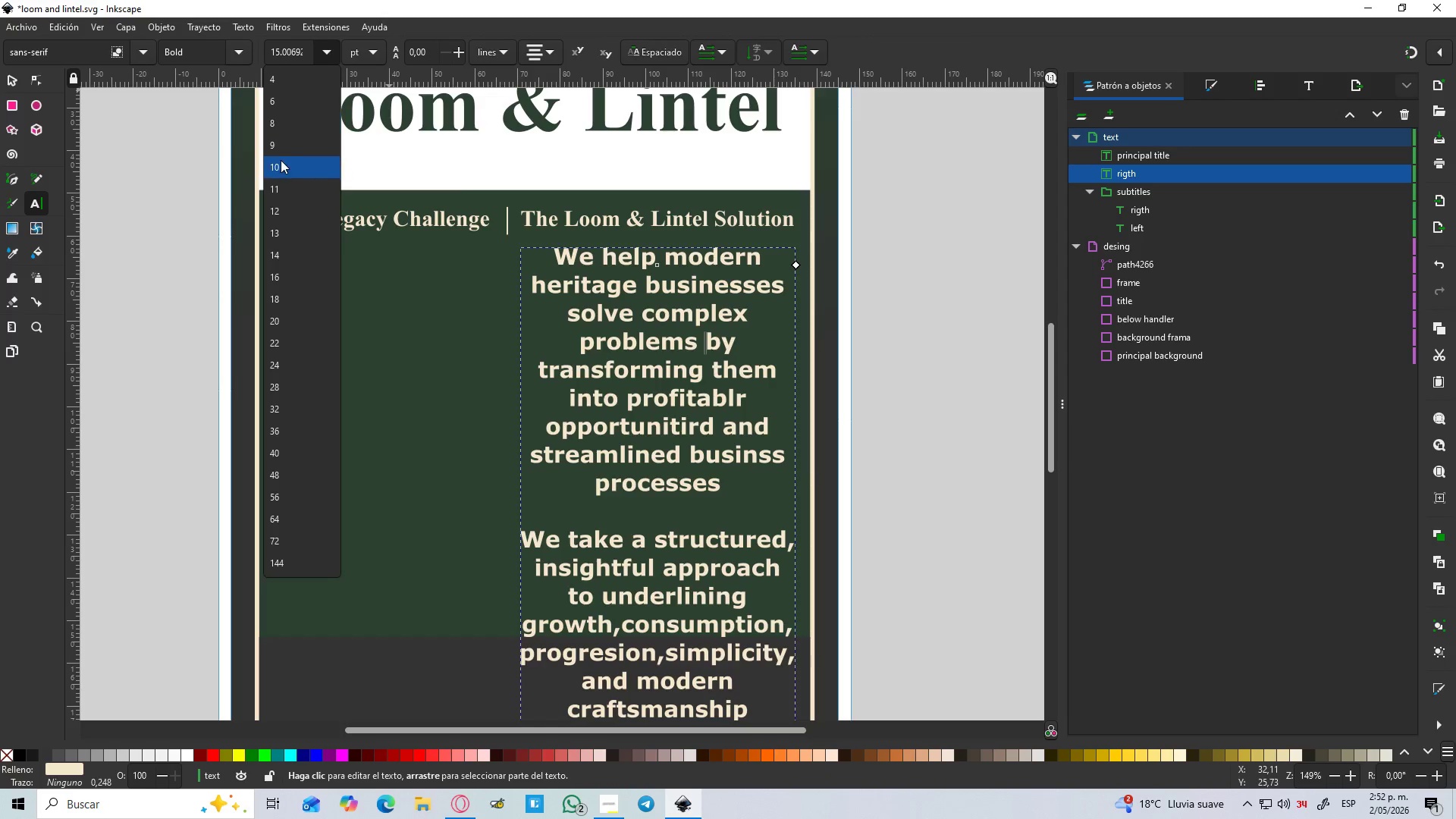 
left_click([280, 169])
 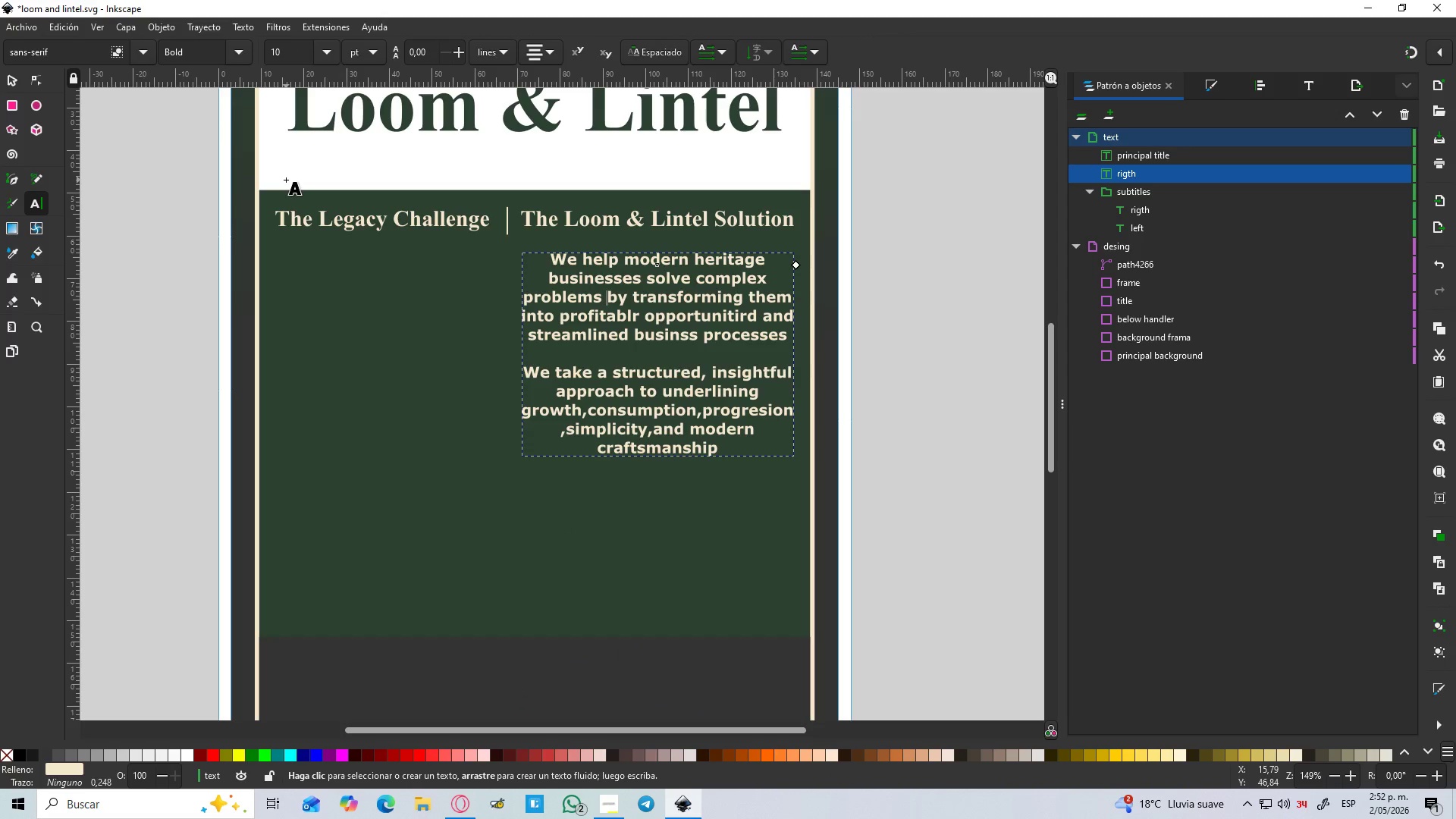 
wait(7.66)
 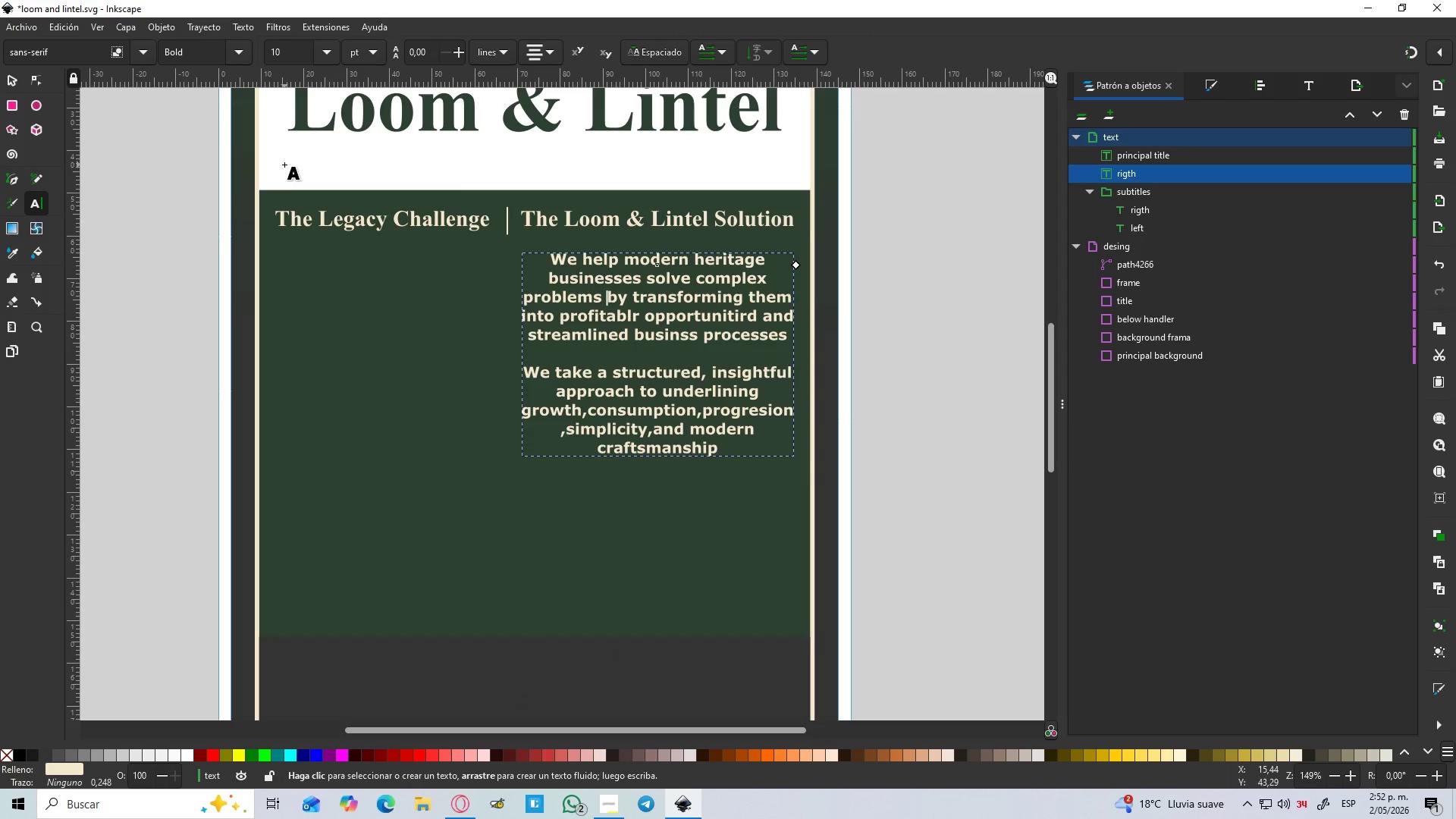 
left_click([539, 49])
 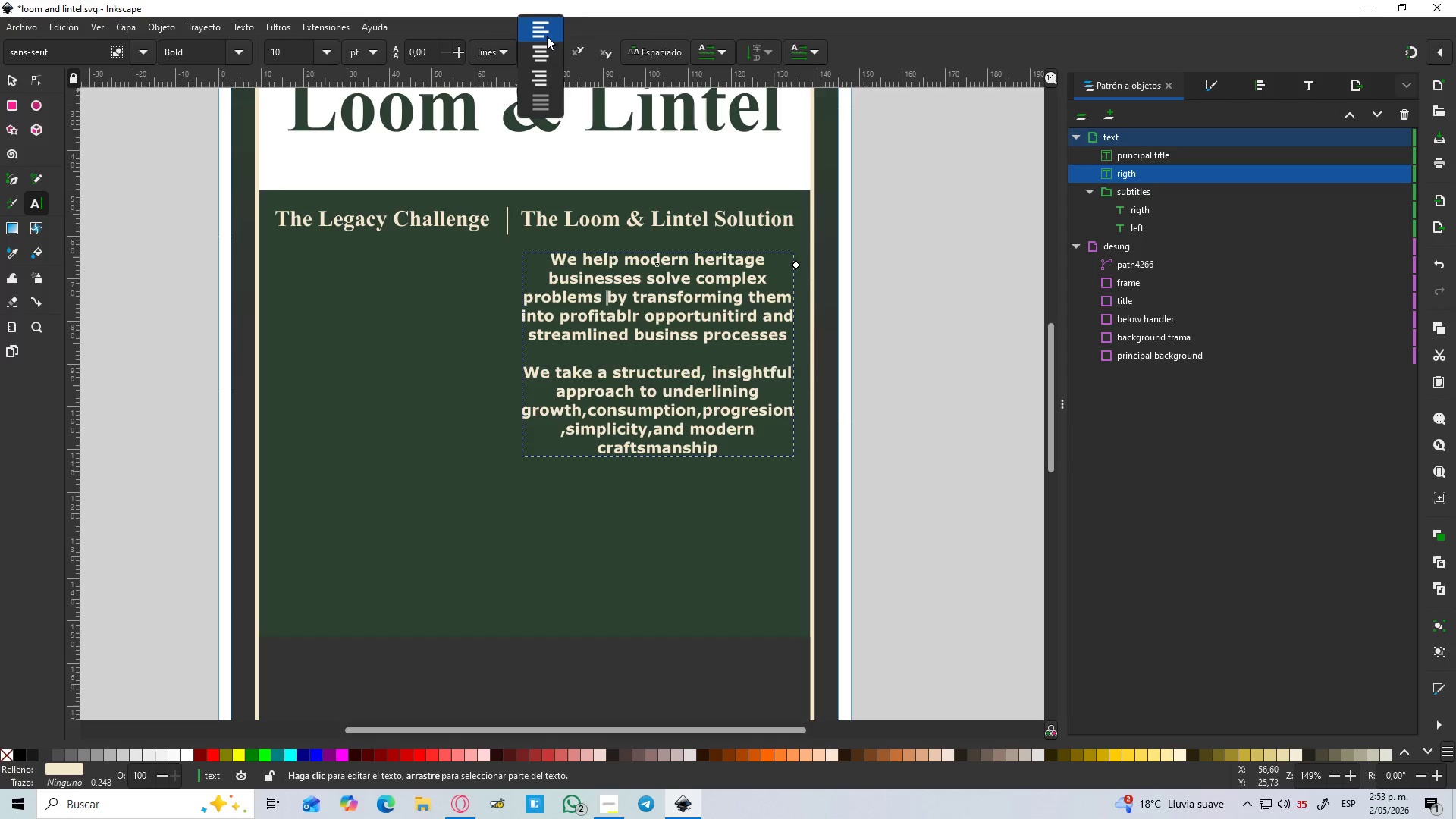 
left_click([548, 34])
 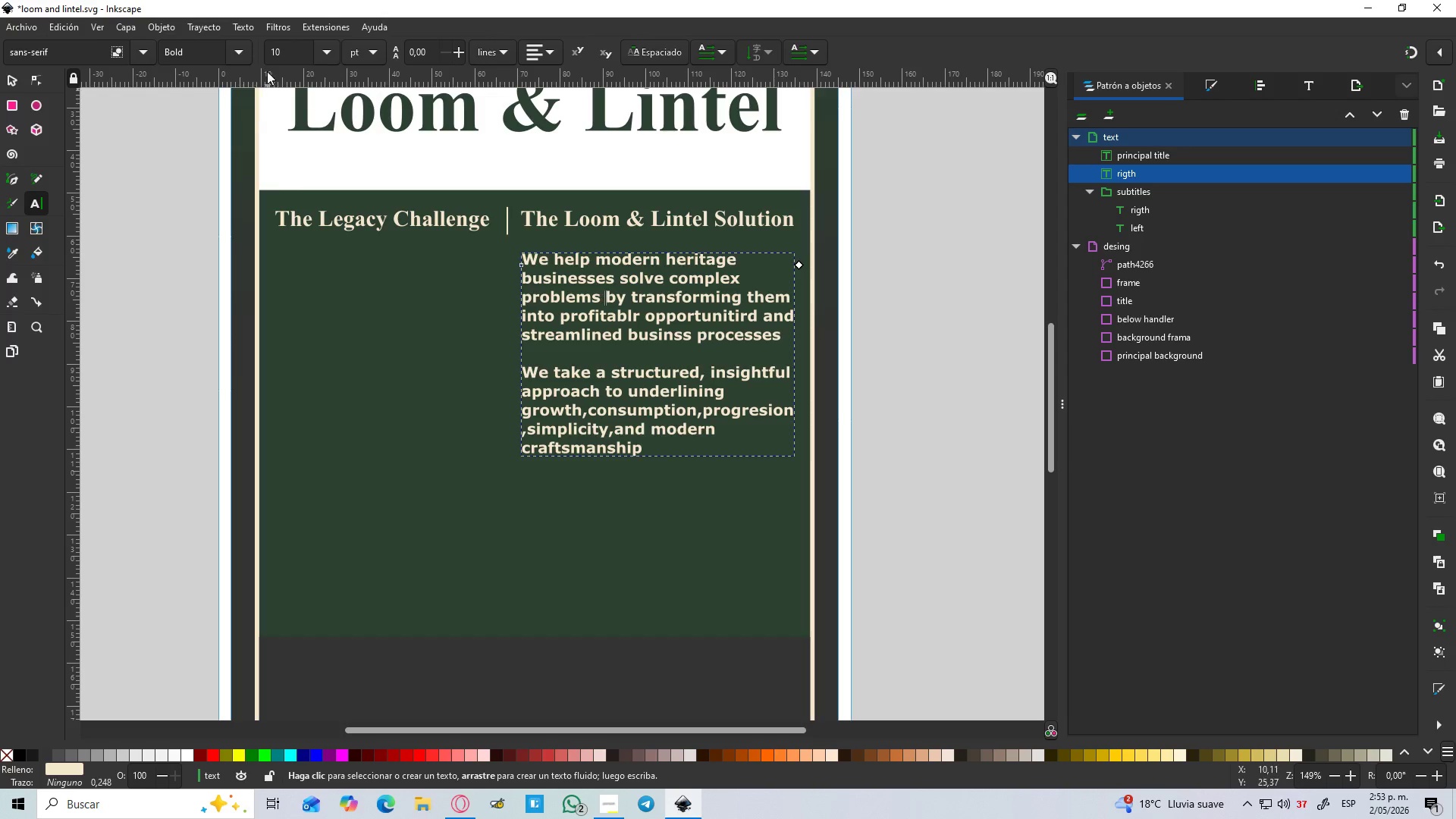 
left_click([324, 51])
 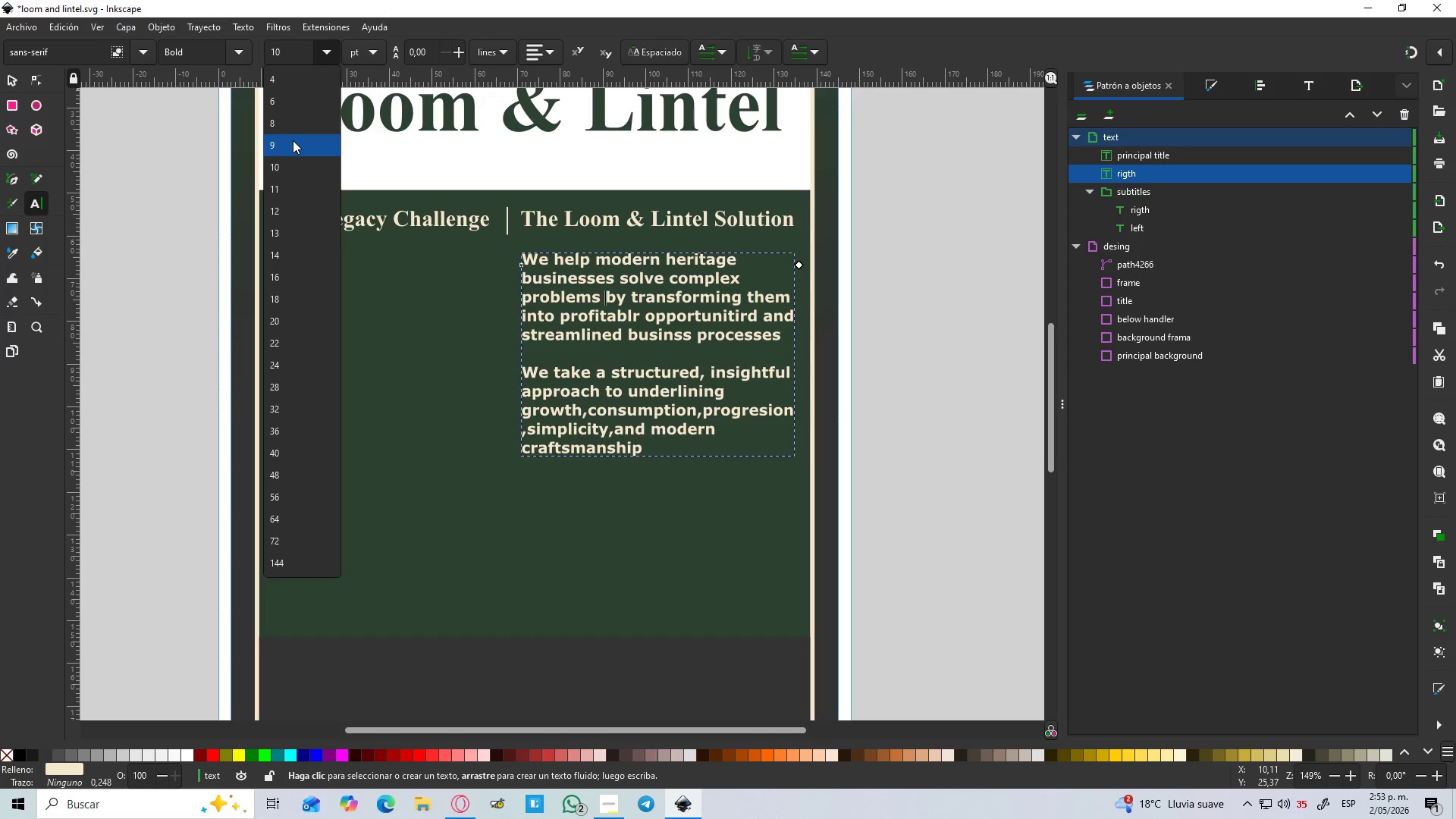 
left_click([293, 140])
 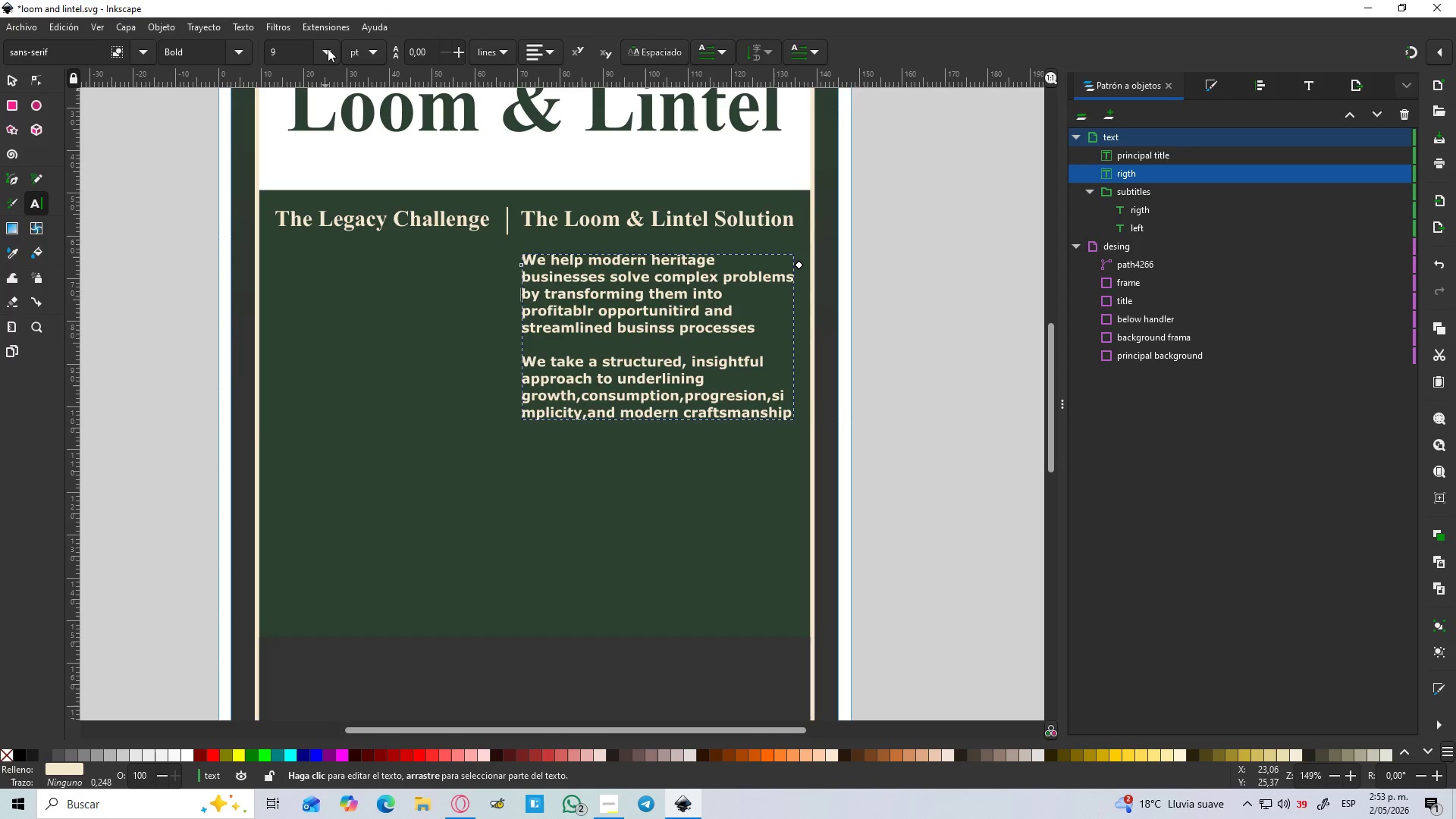 
left_click([328, 47])
 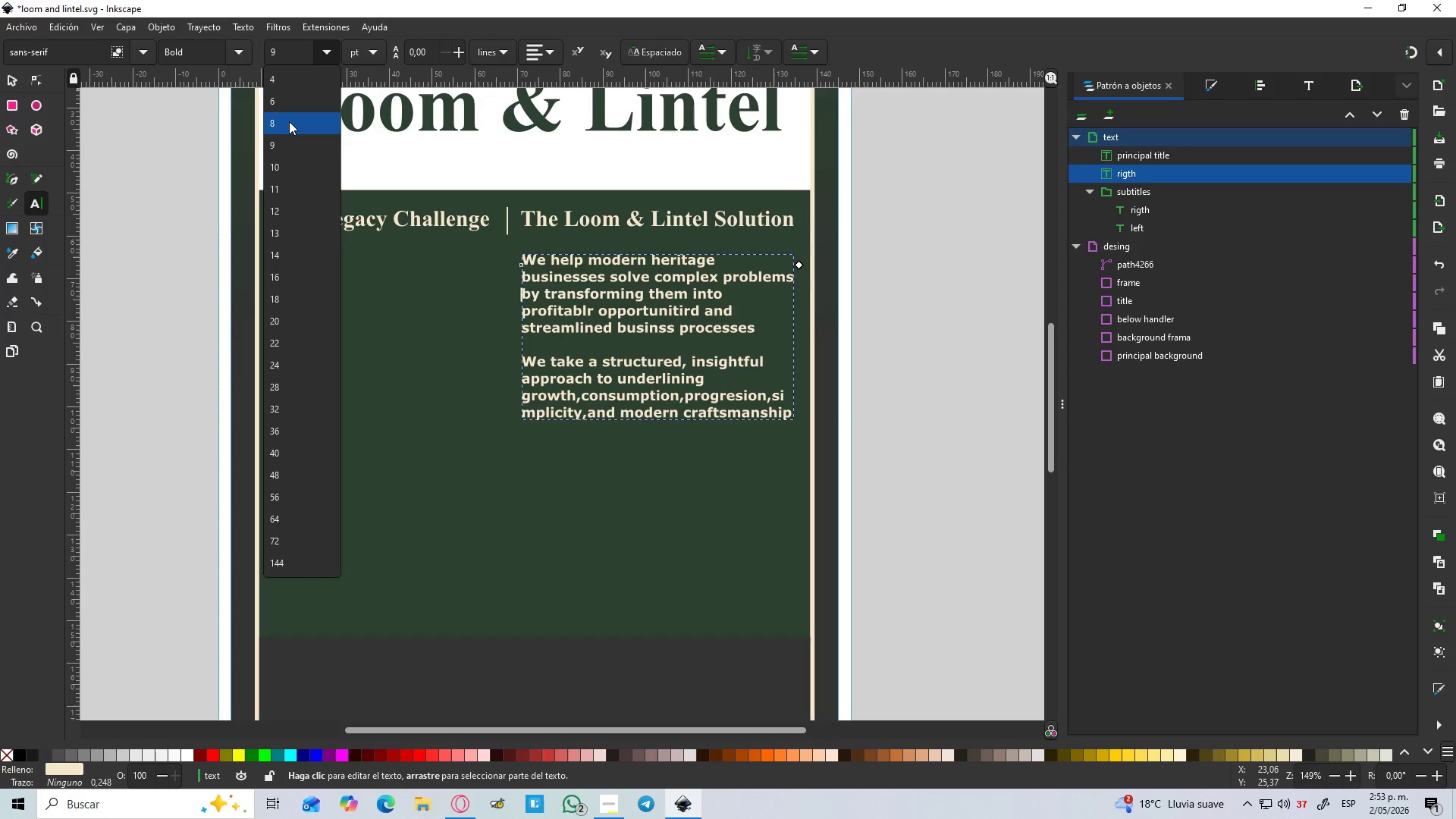 
left_click([289, 121])
 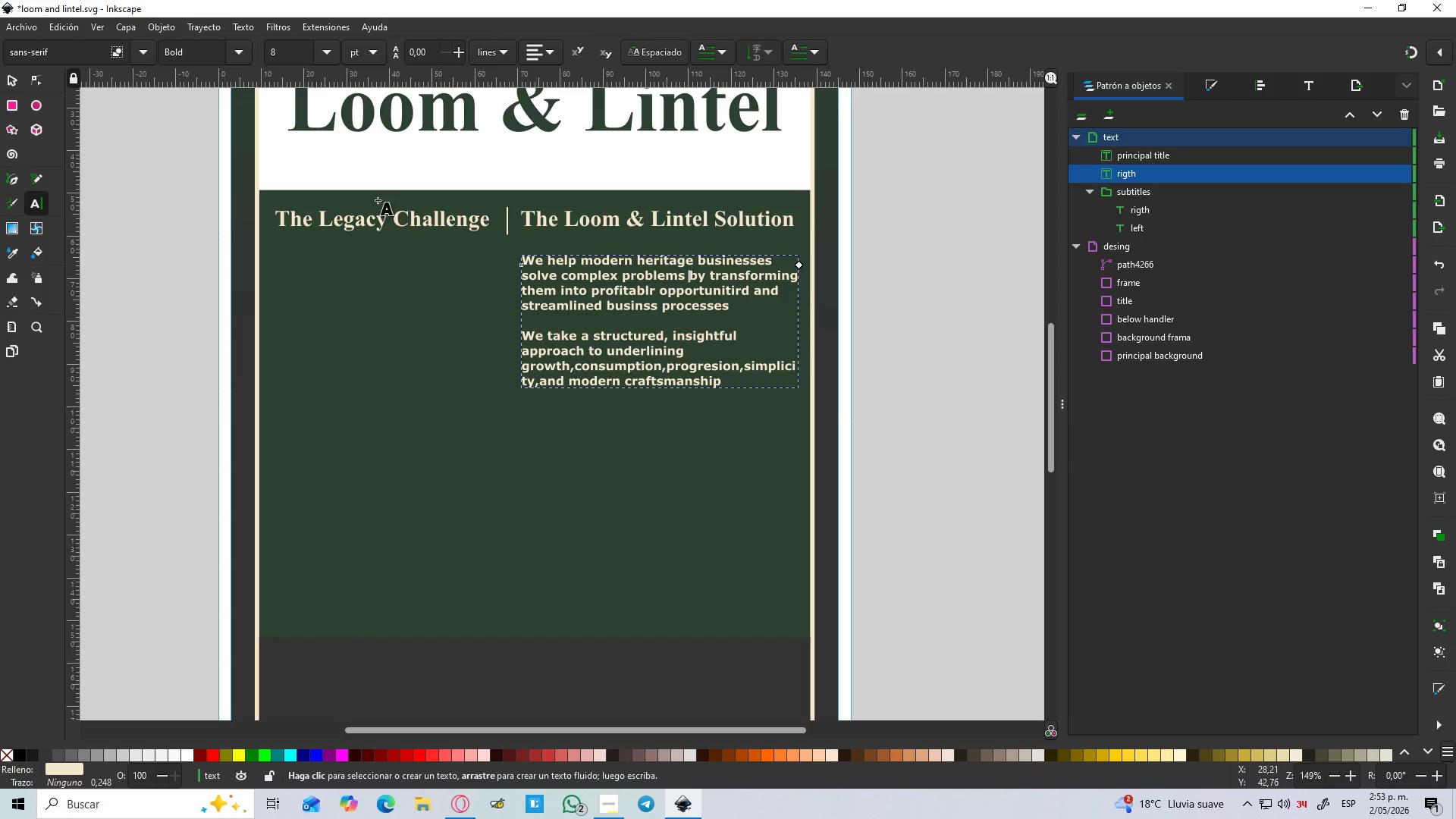 
wait(5.09)
 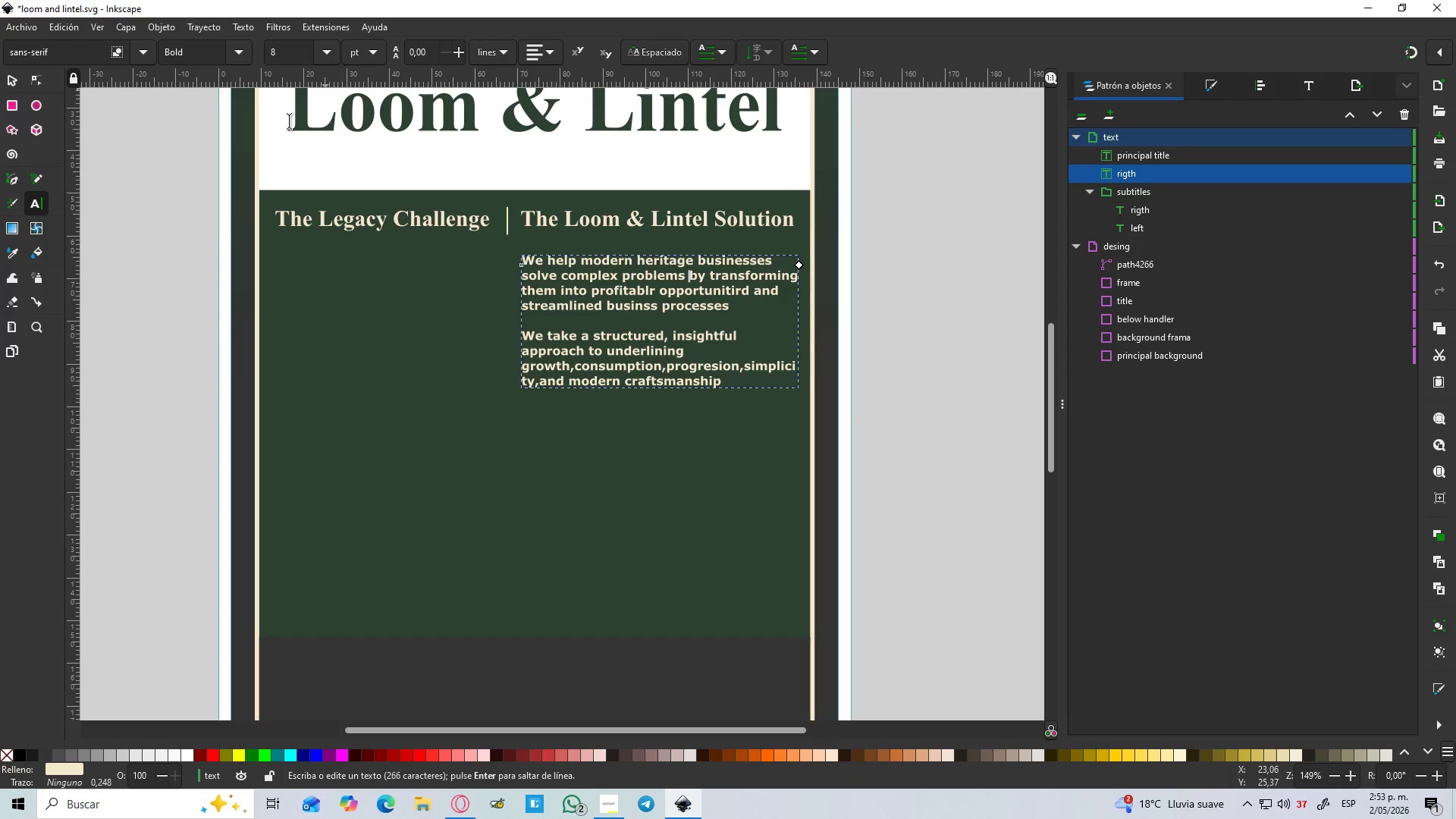 
key(D)
 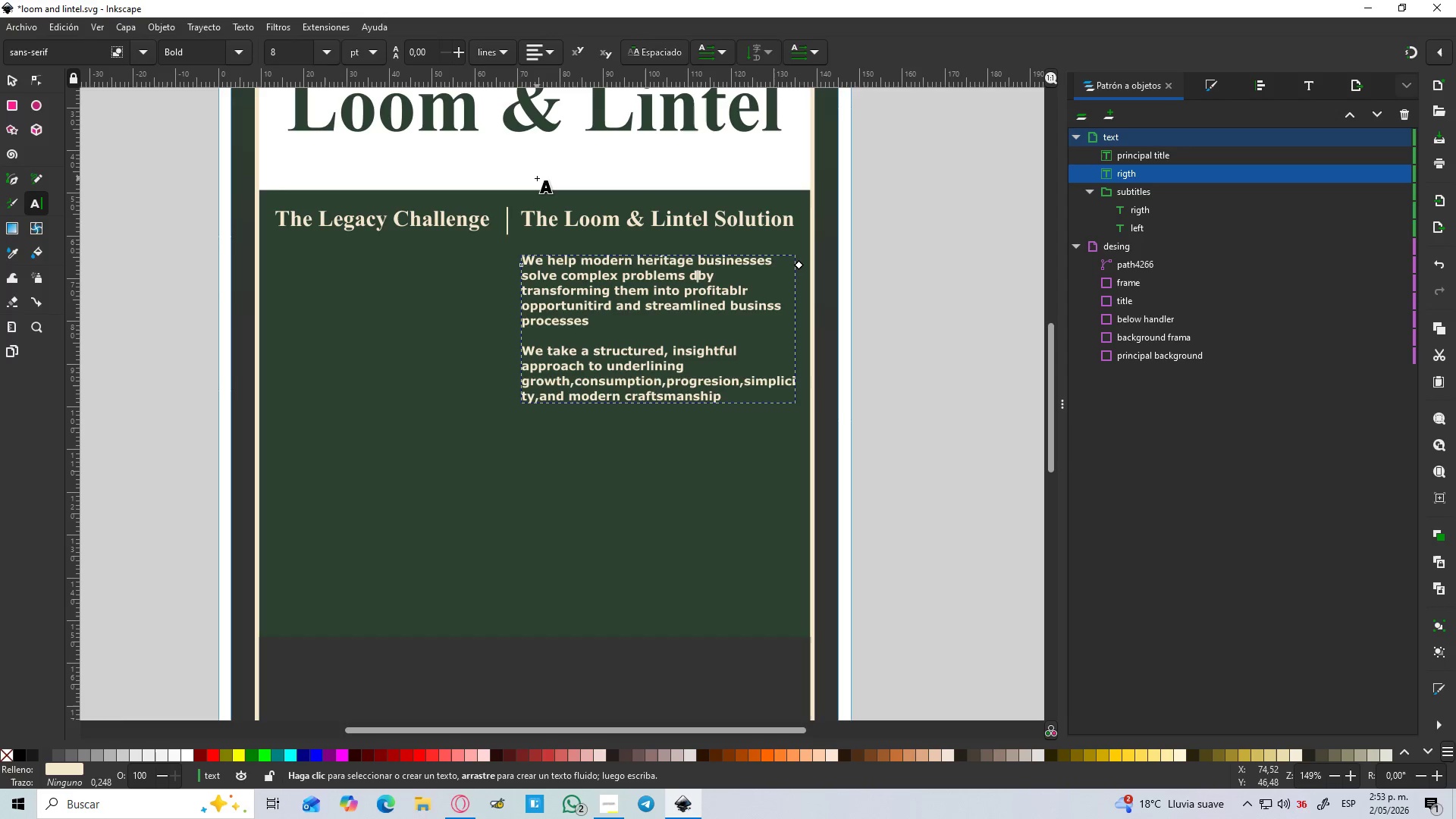 
key(Backspace)
 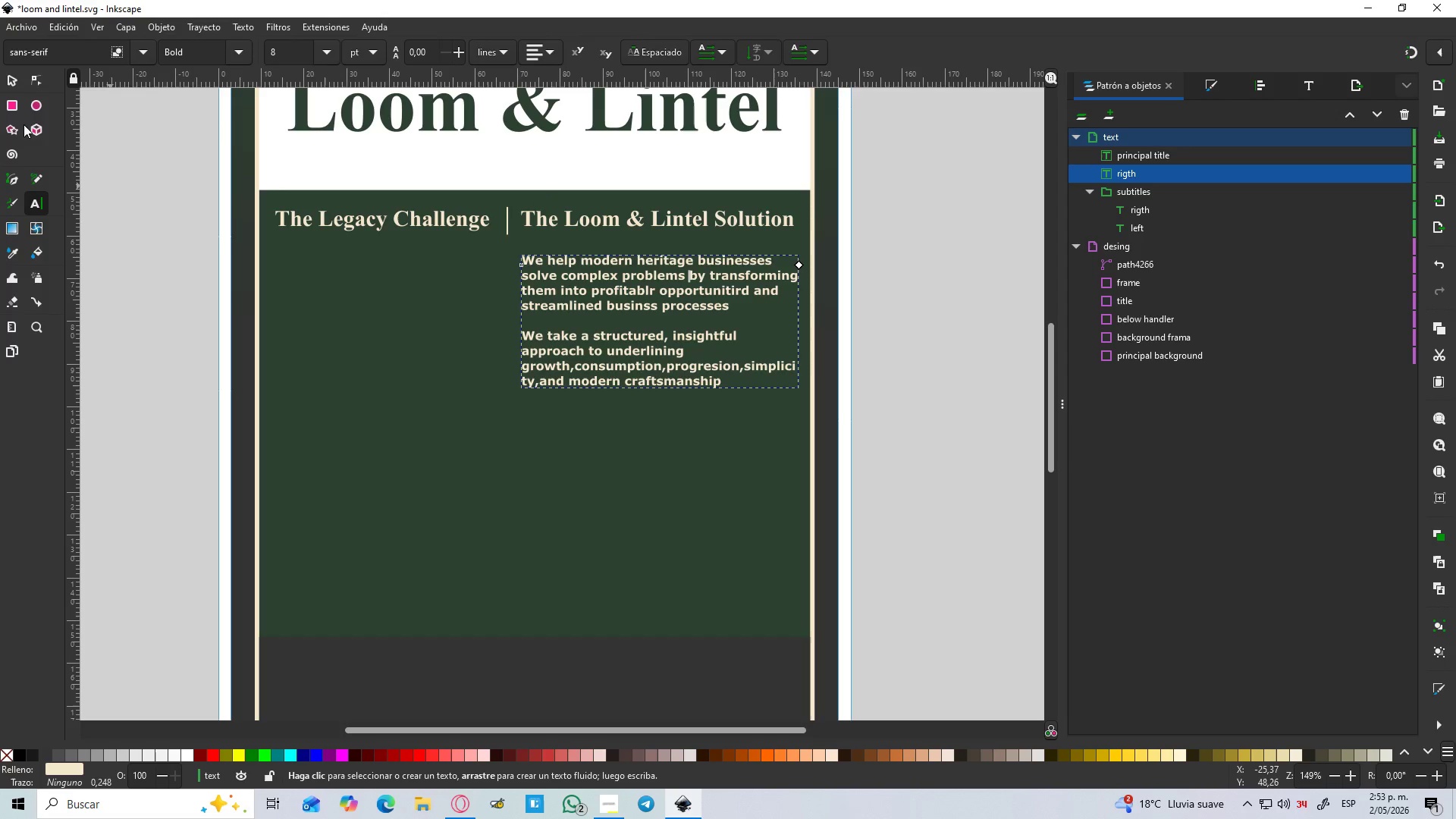 
left_click([10, 74])
 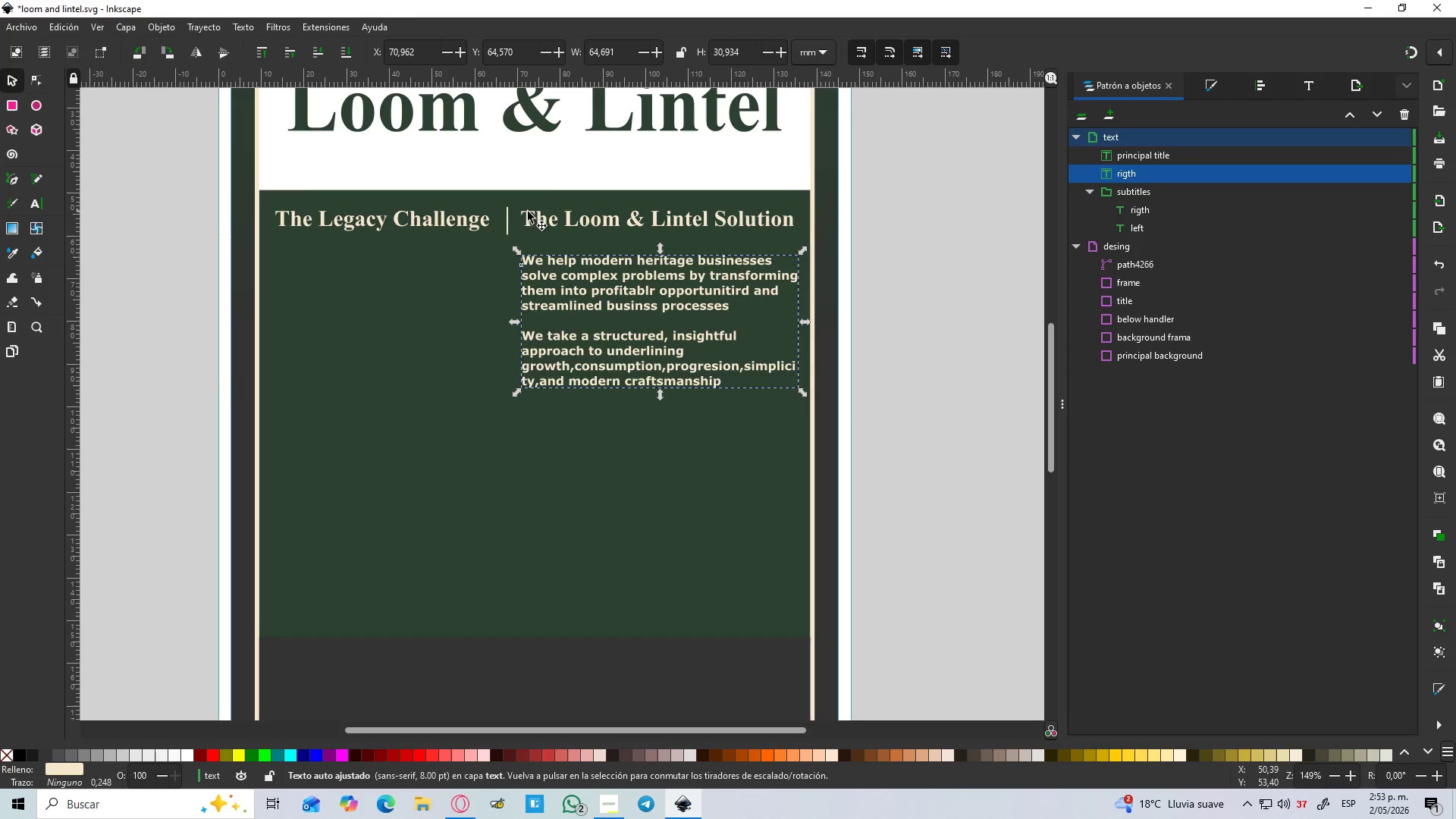 
key(D)
 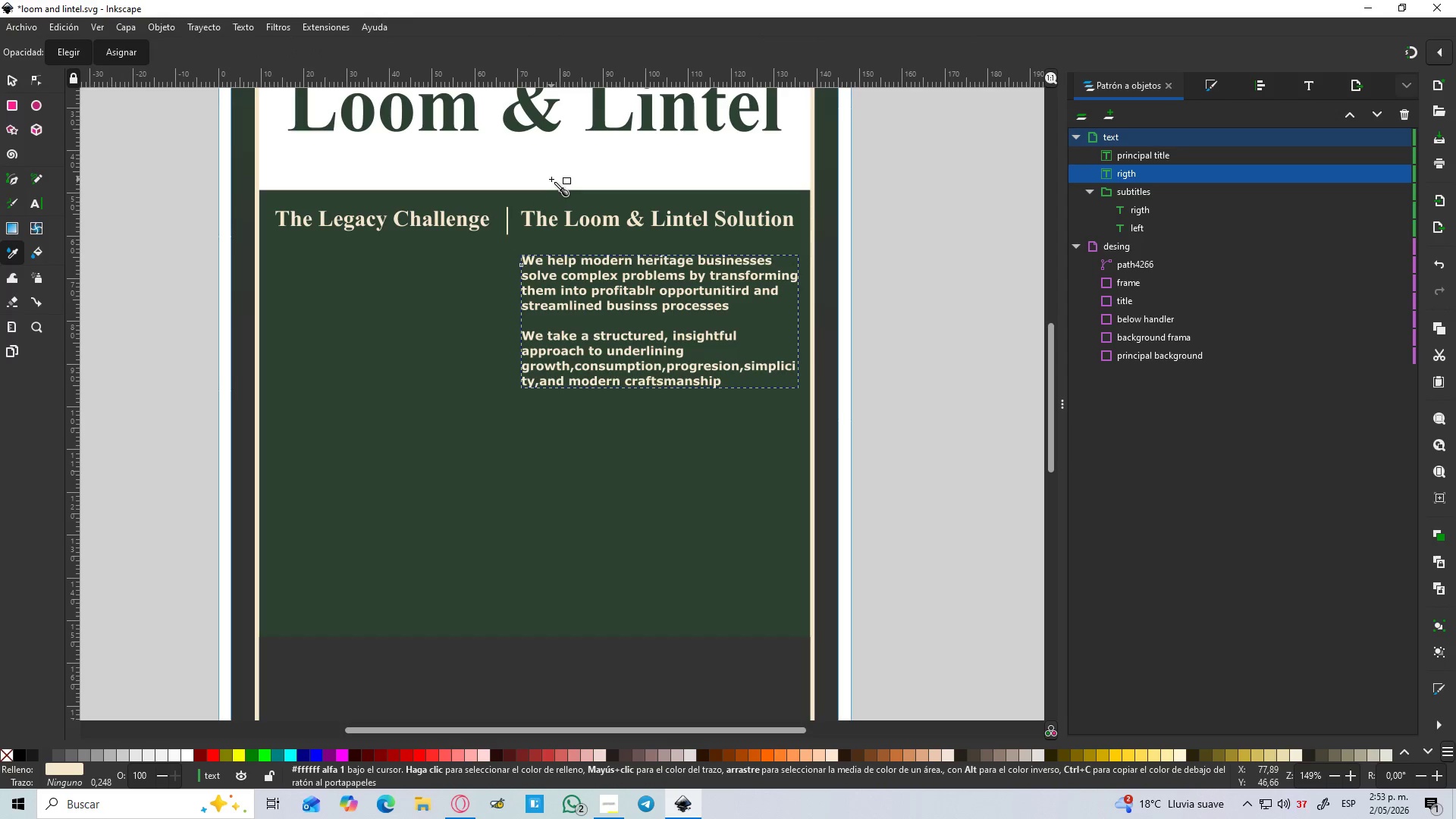 
left_click([551, 179])
 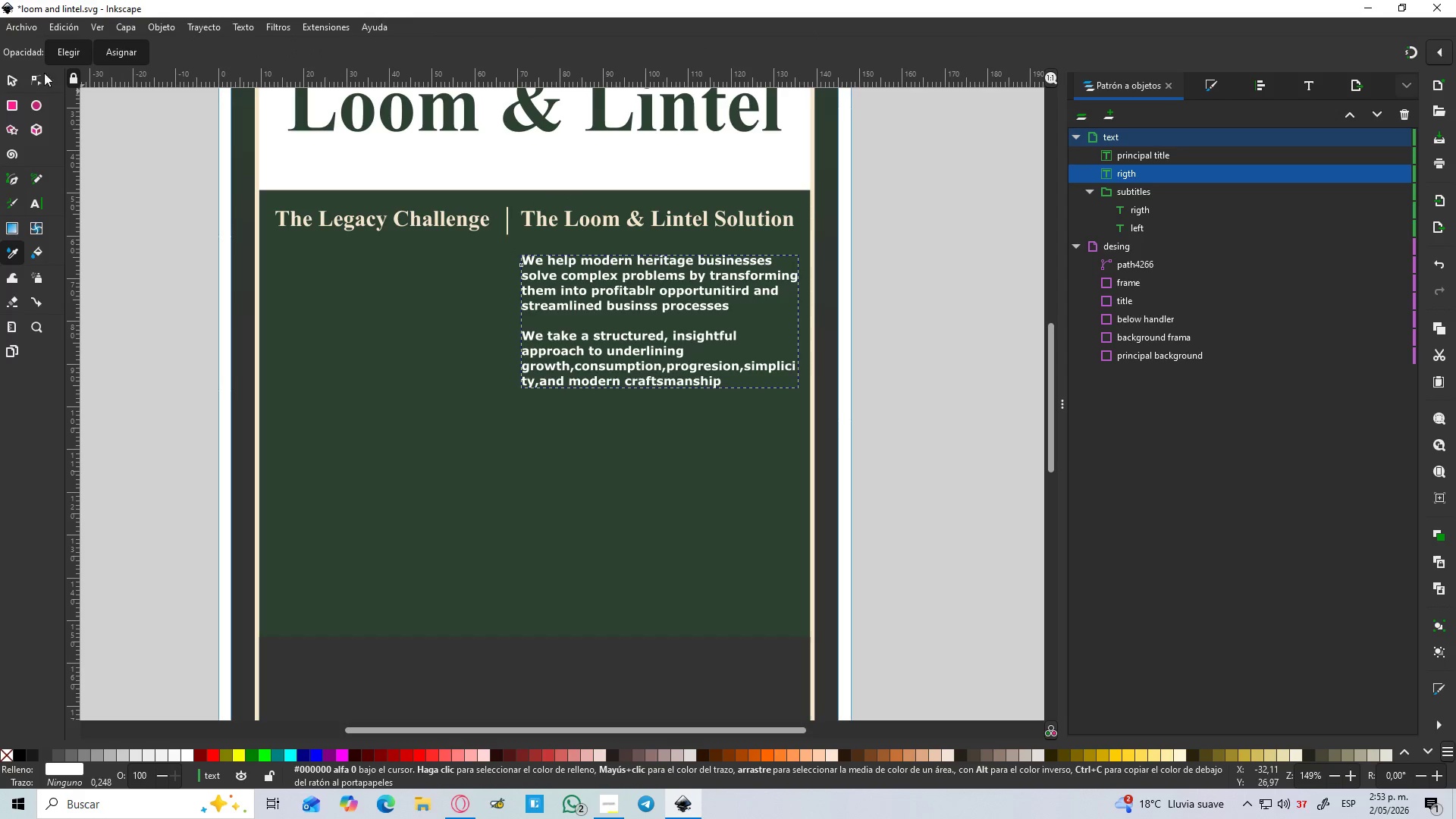 
left_click([17, 79])
 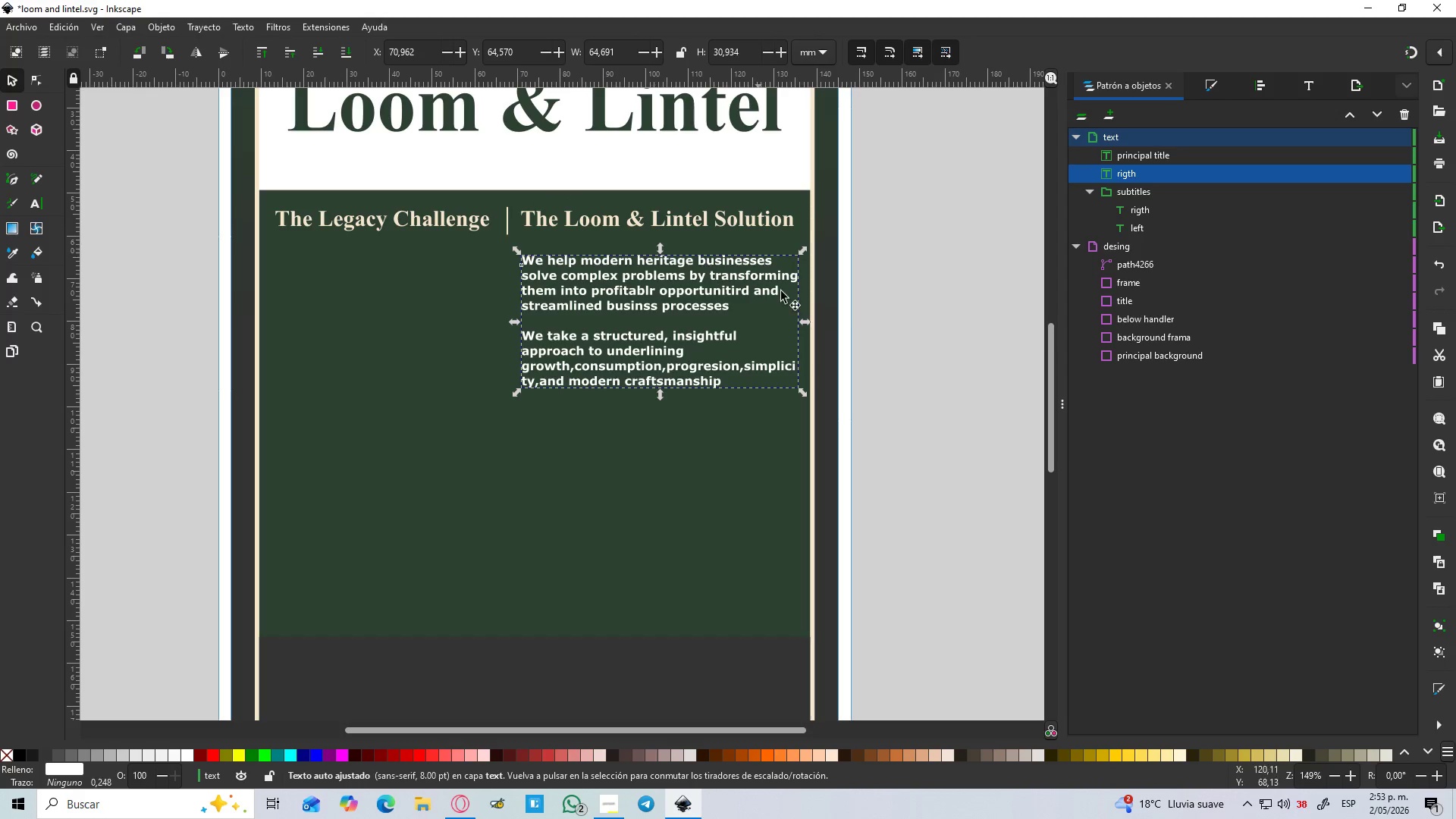 
left_click([861, 321])
 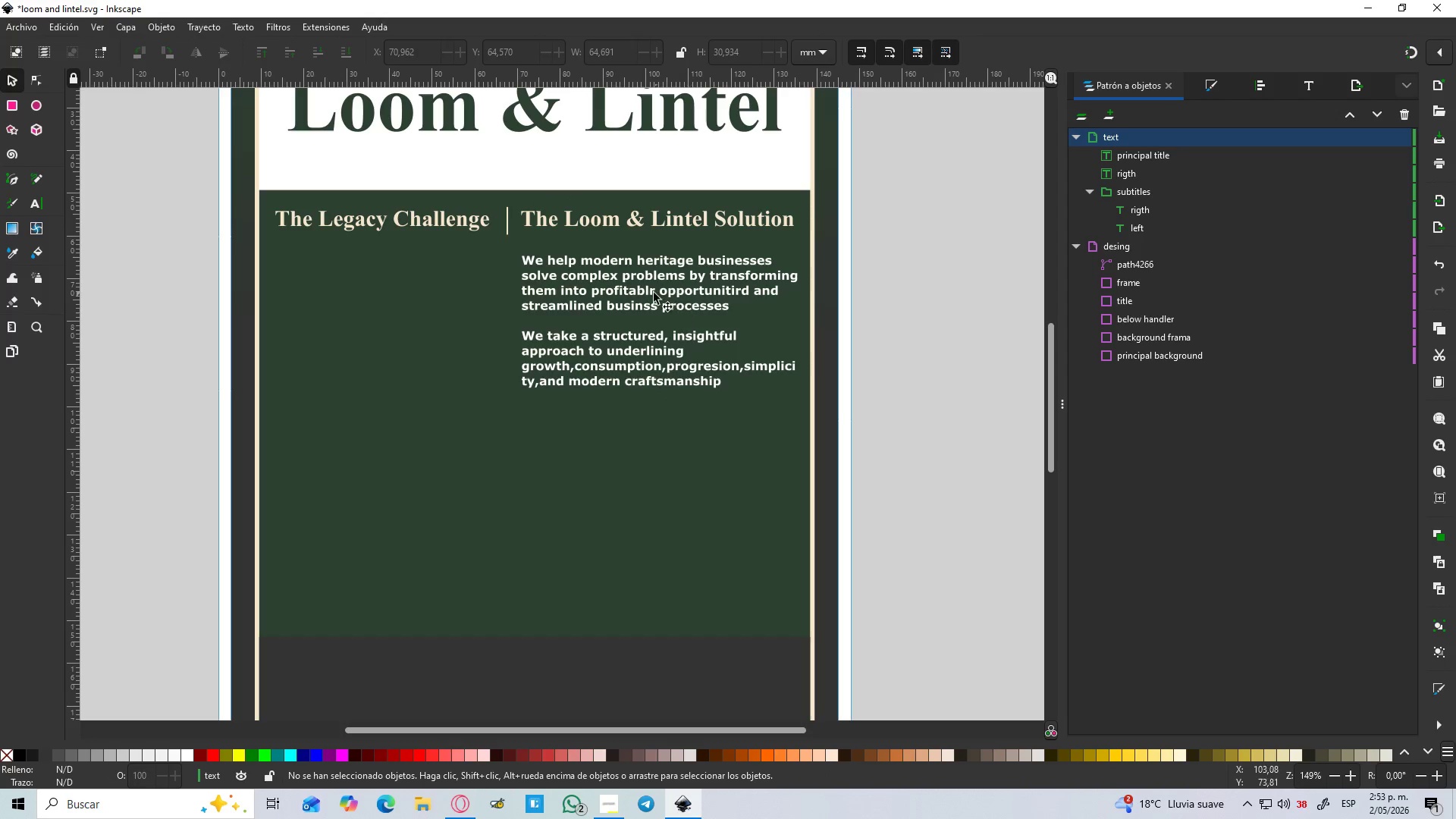 
left_click([653, 286])
 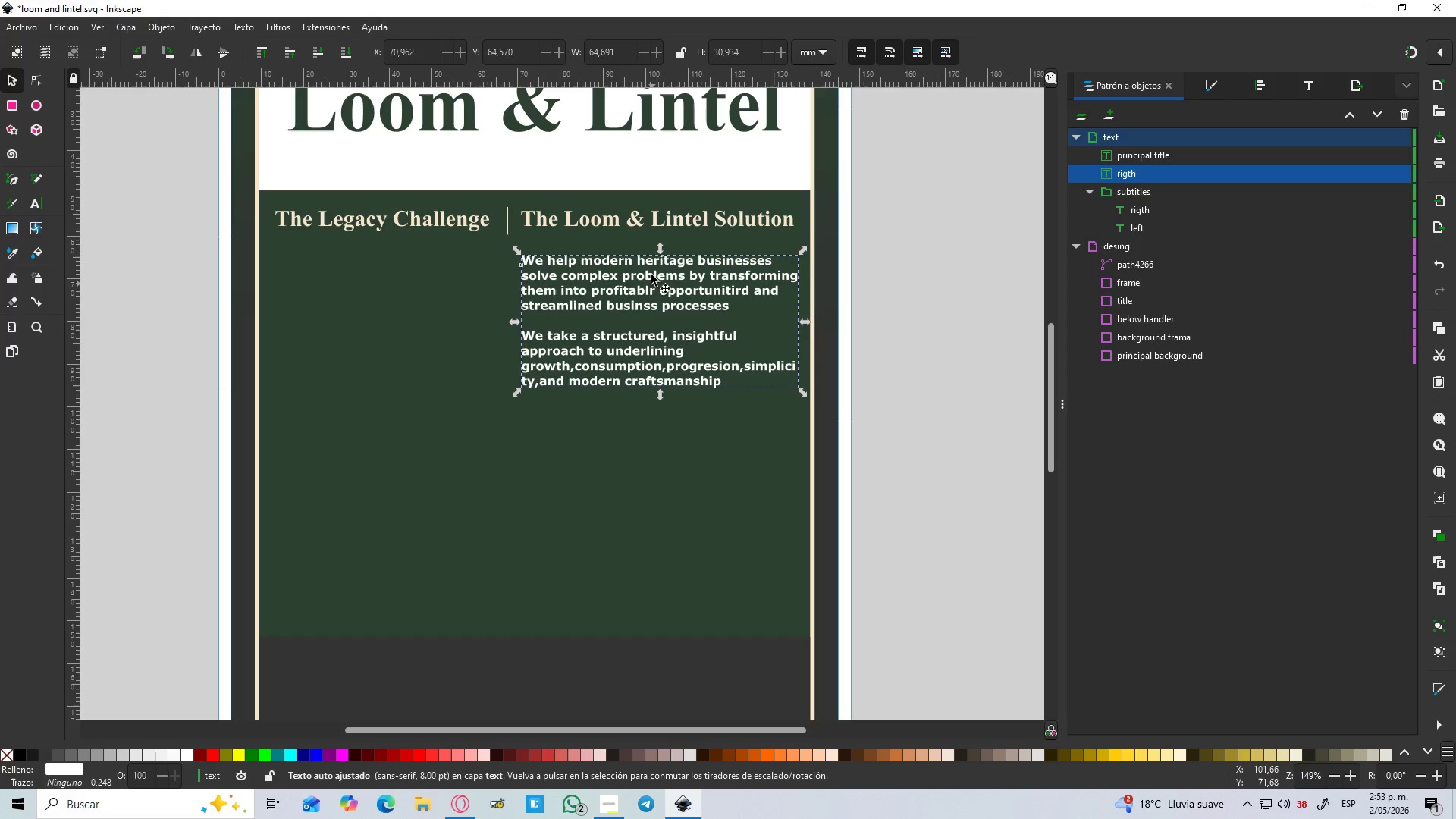 
hold_key(key=ShiftLeft, duration=1.5)
left_click([617, 217])
 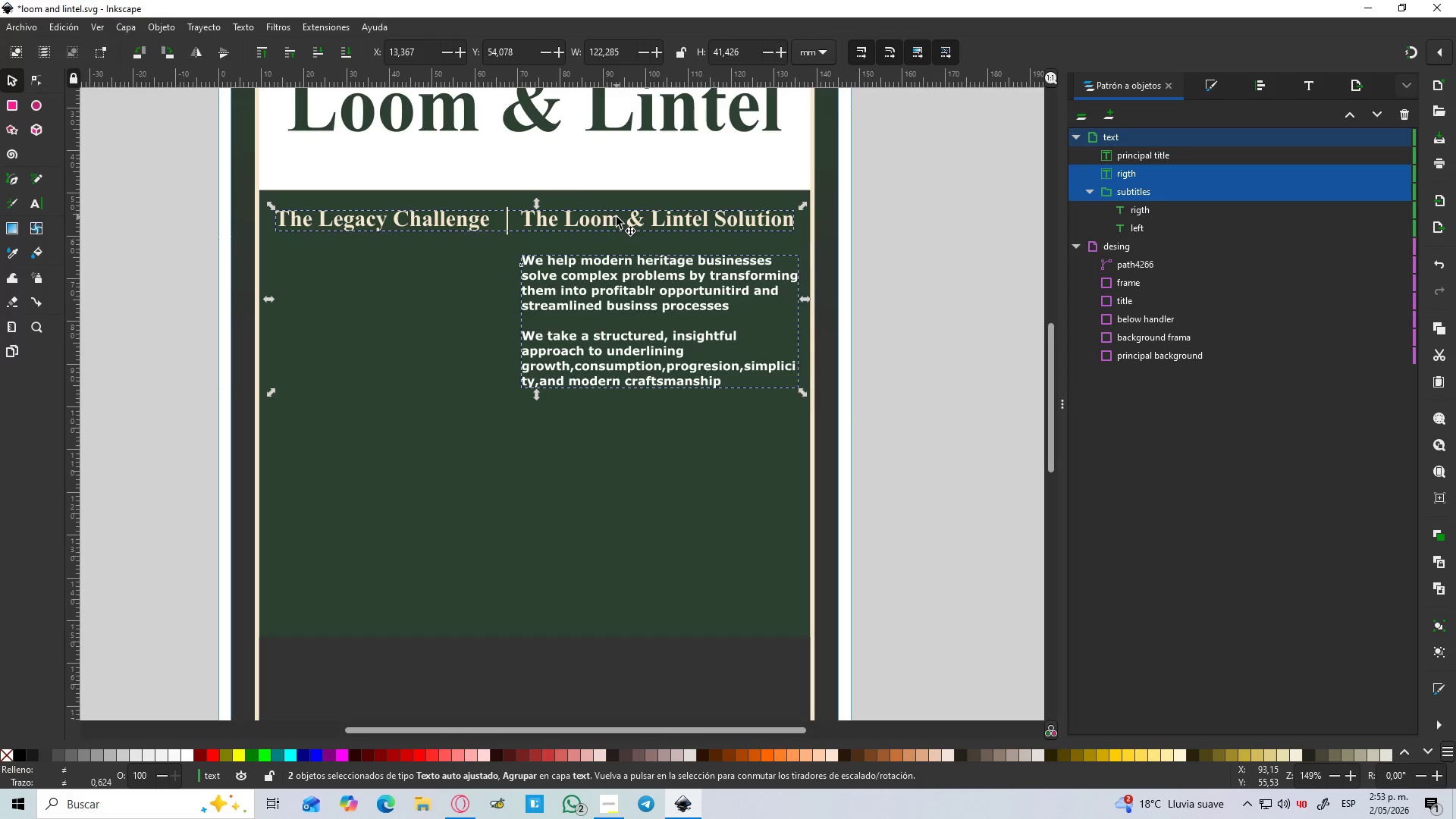 
left_click([617, 217])
 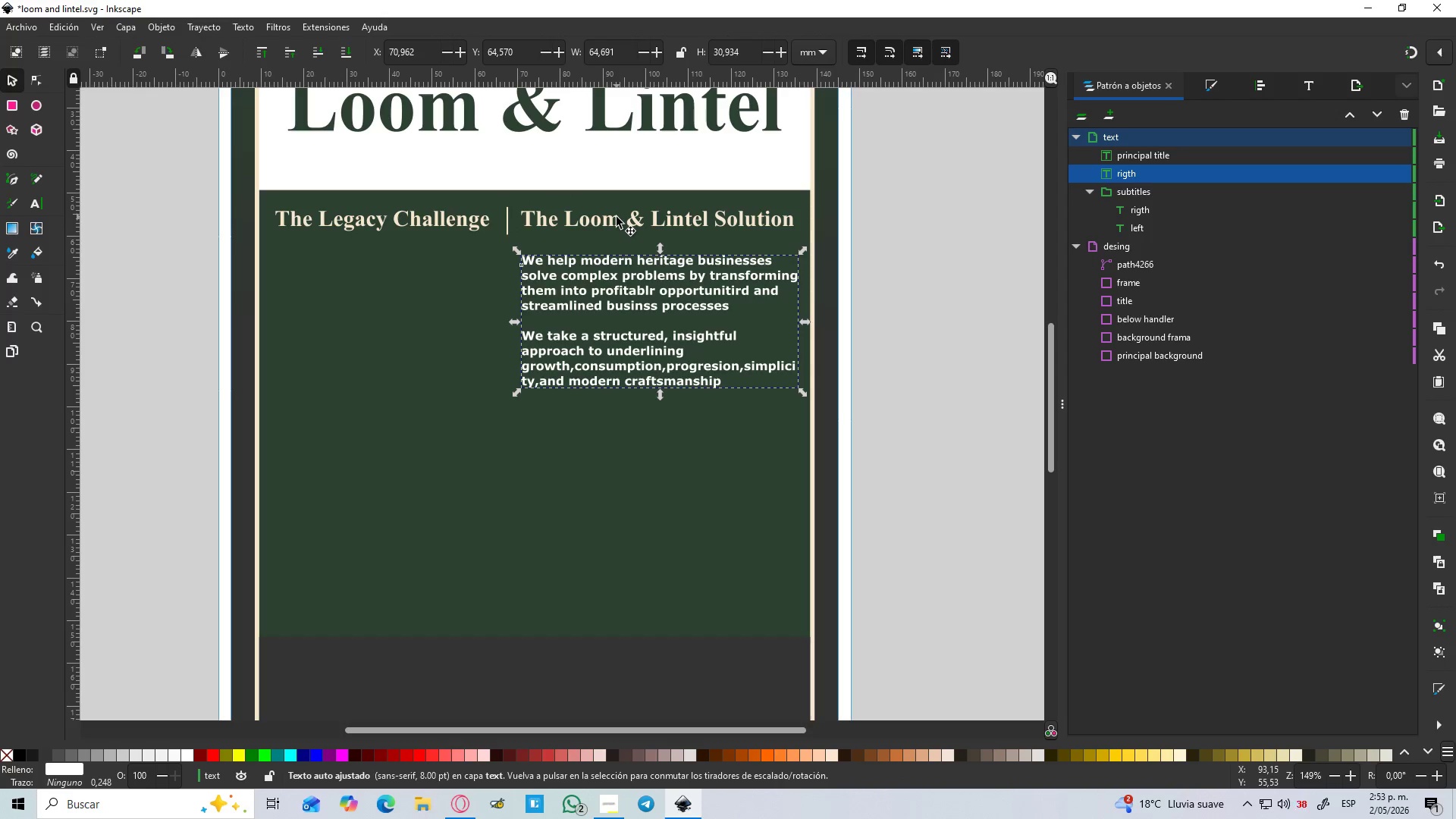 
hold_key(key=ShiftLeft, duration=1.28)
left_click([617, 217])
 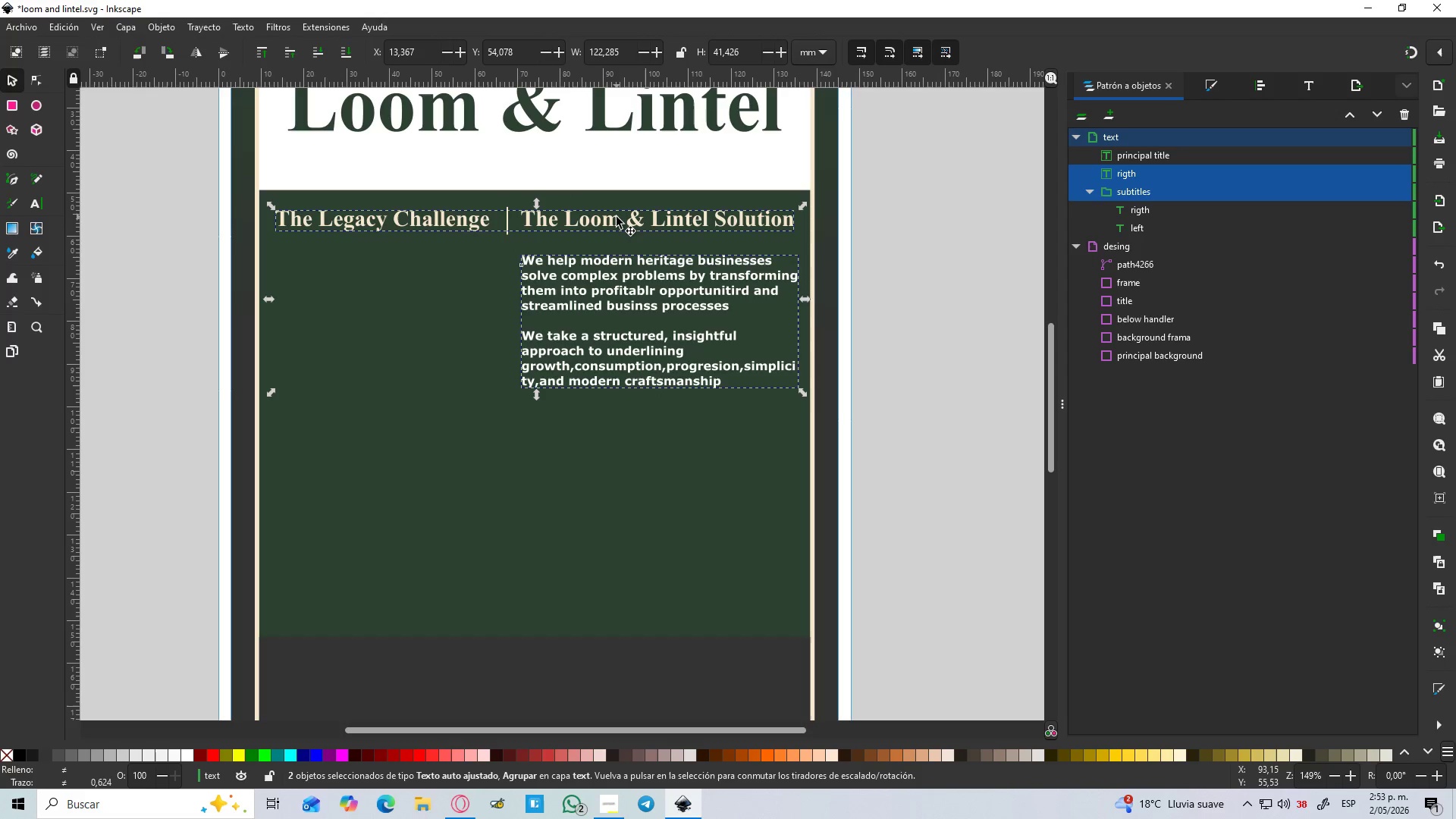 
double_click([617, 217])
 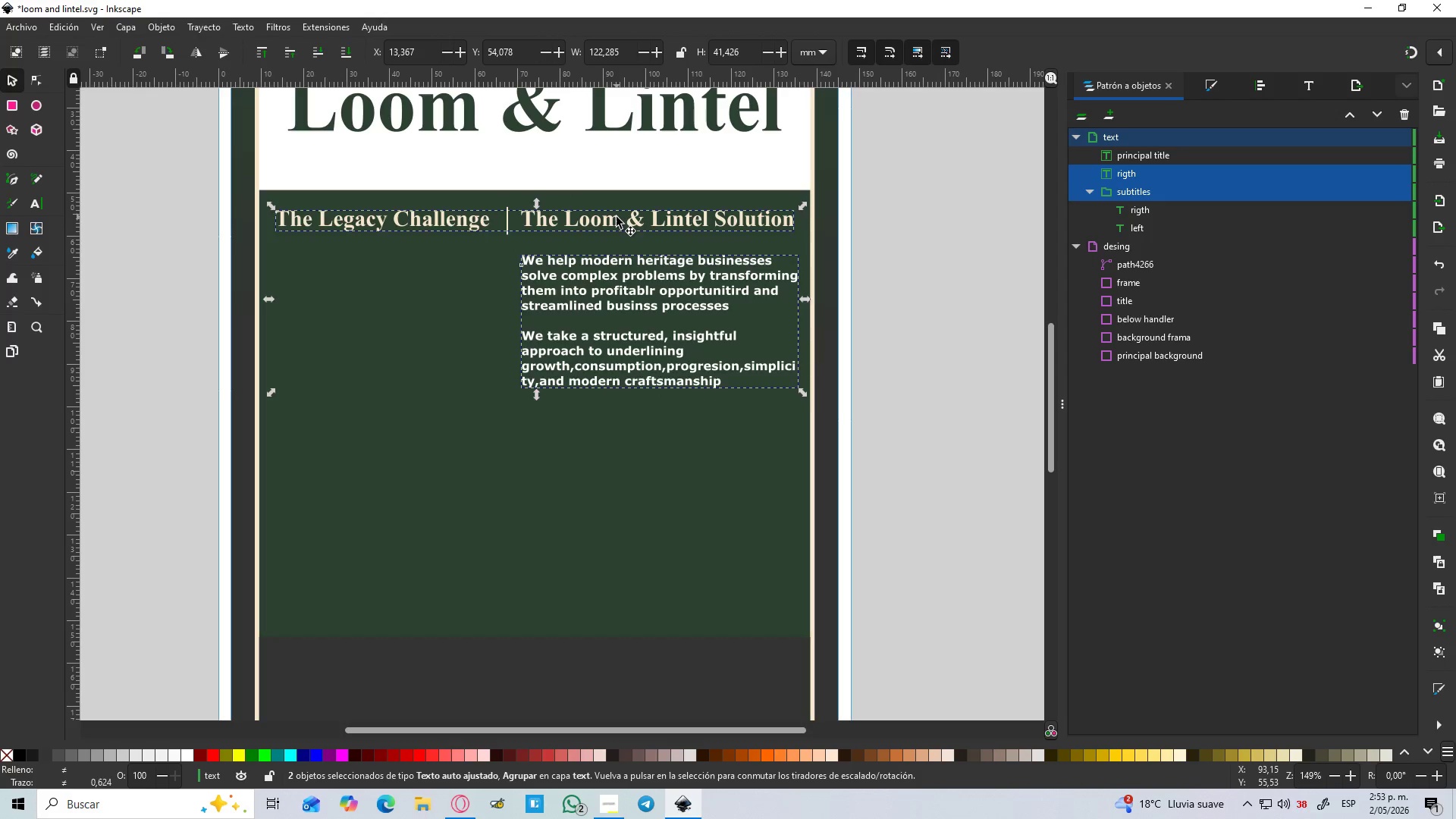 
triple_click([617, 217])
 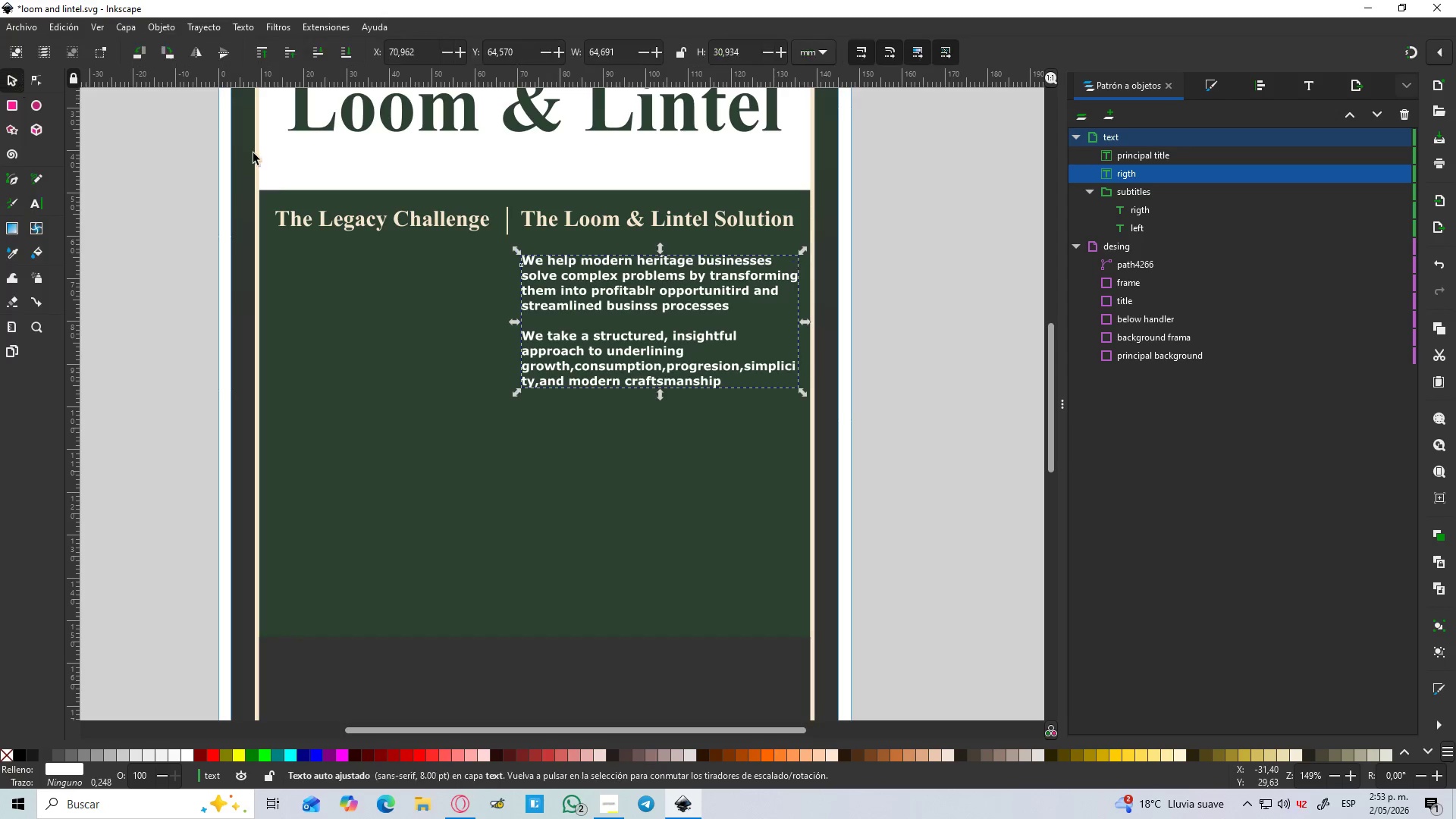 
left_click([625, 215])
 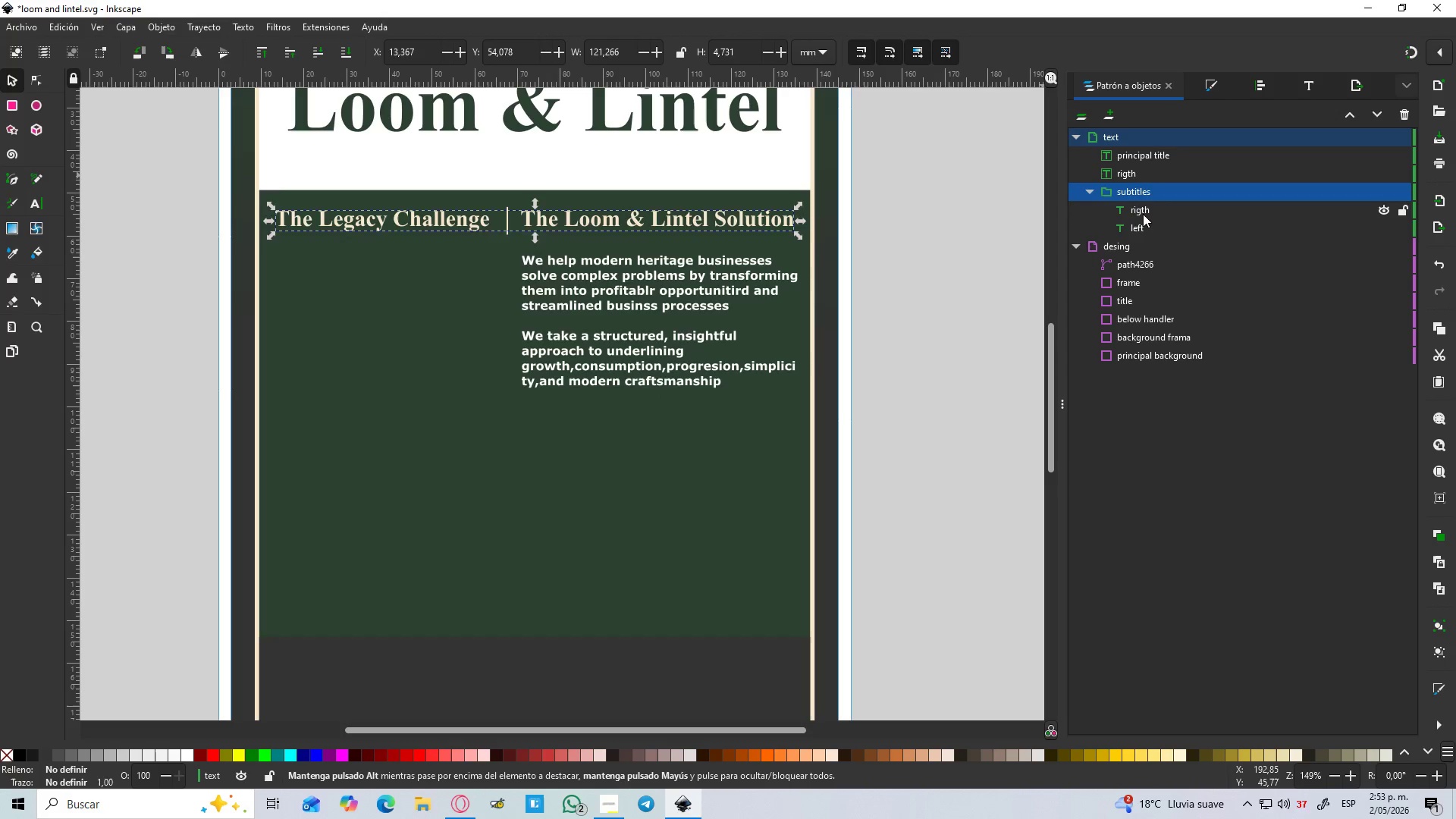 
hold_key(key=ShiftLeft, duration=0.81)
left_click([623, 273])
 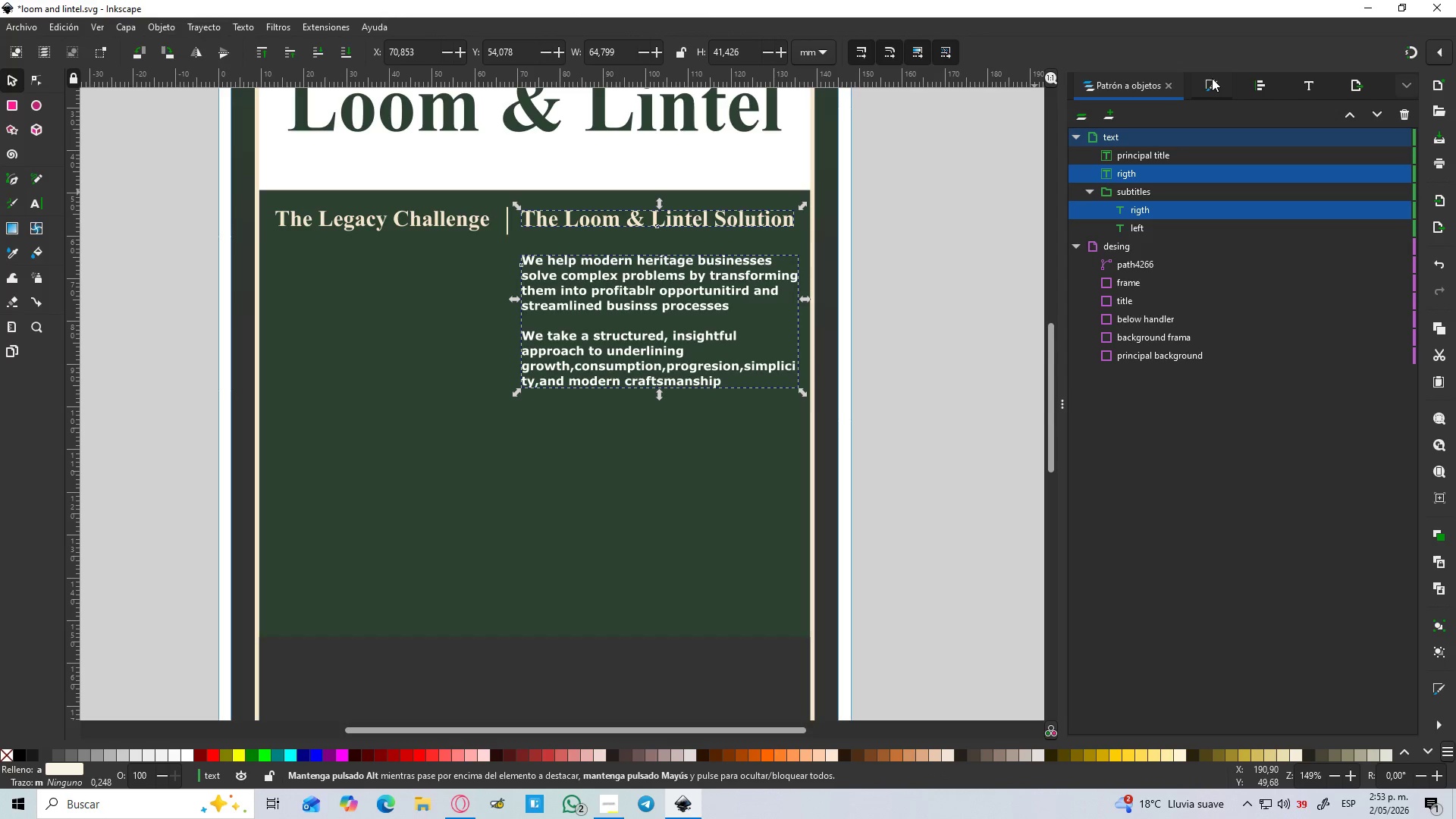 
left_click([1254, 84])
 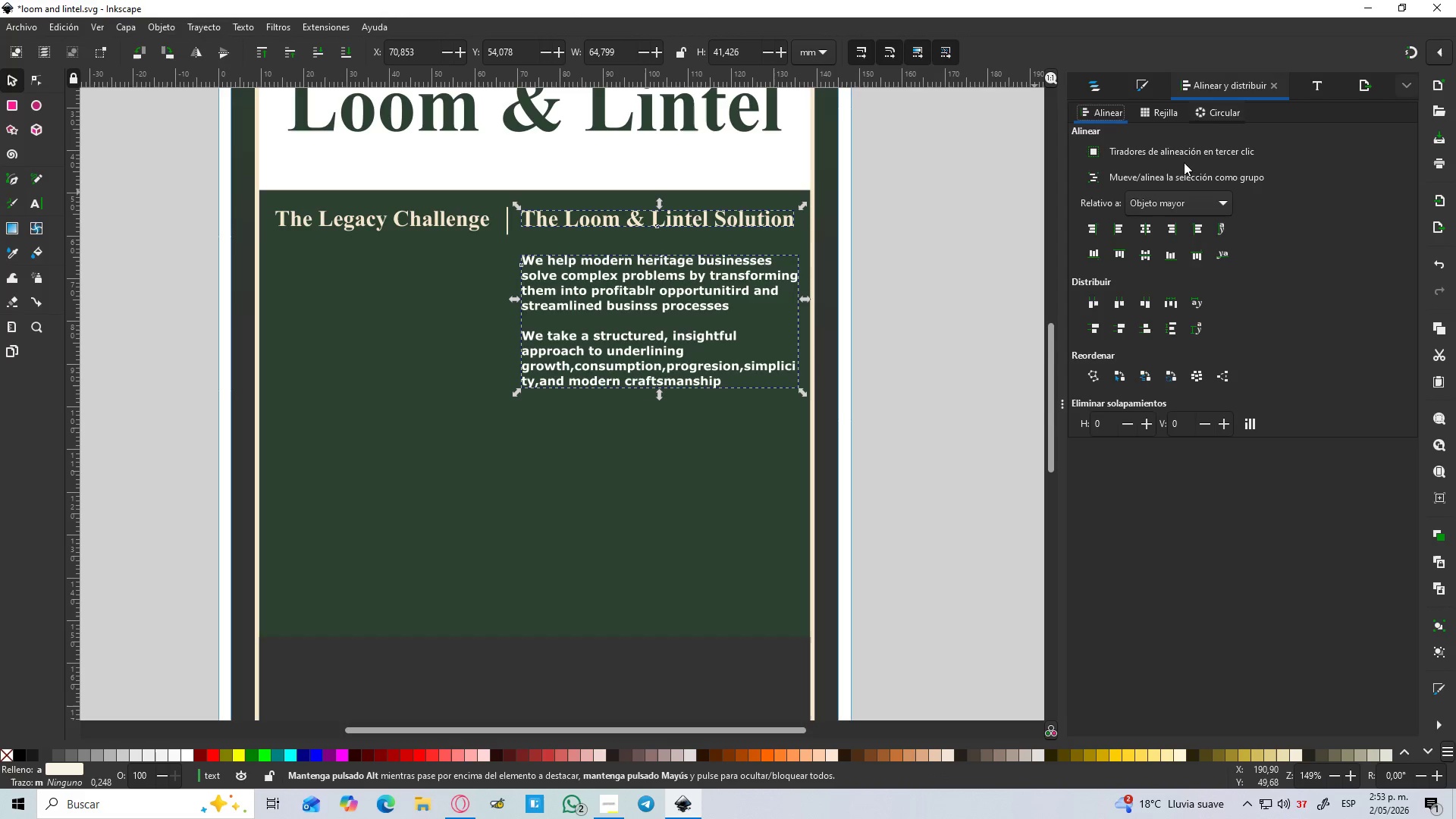 
left_click([1174, 193])
 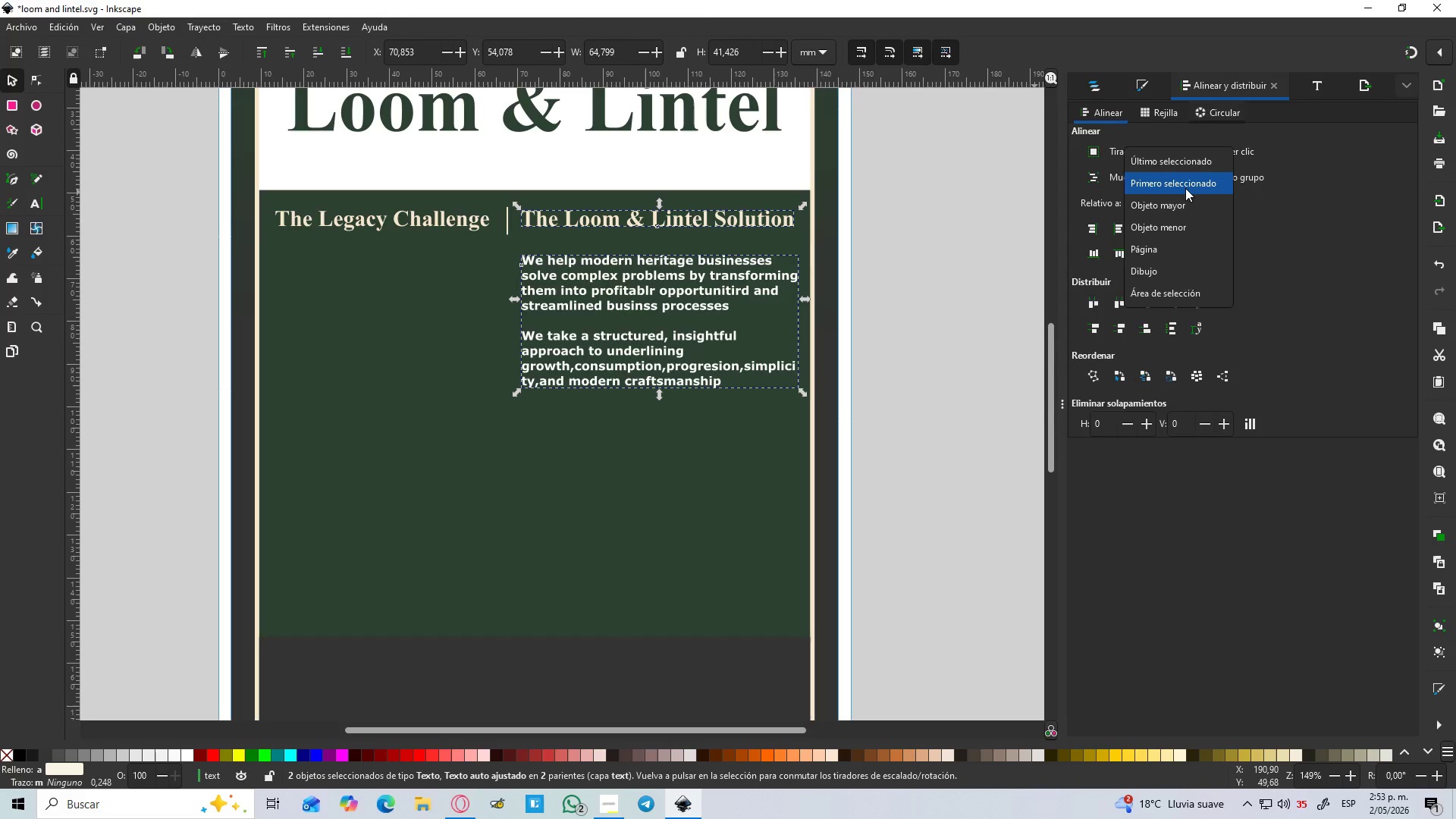 
left_click([1185, 188])
 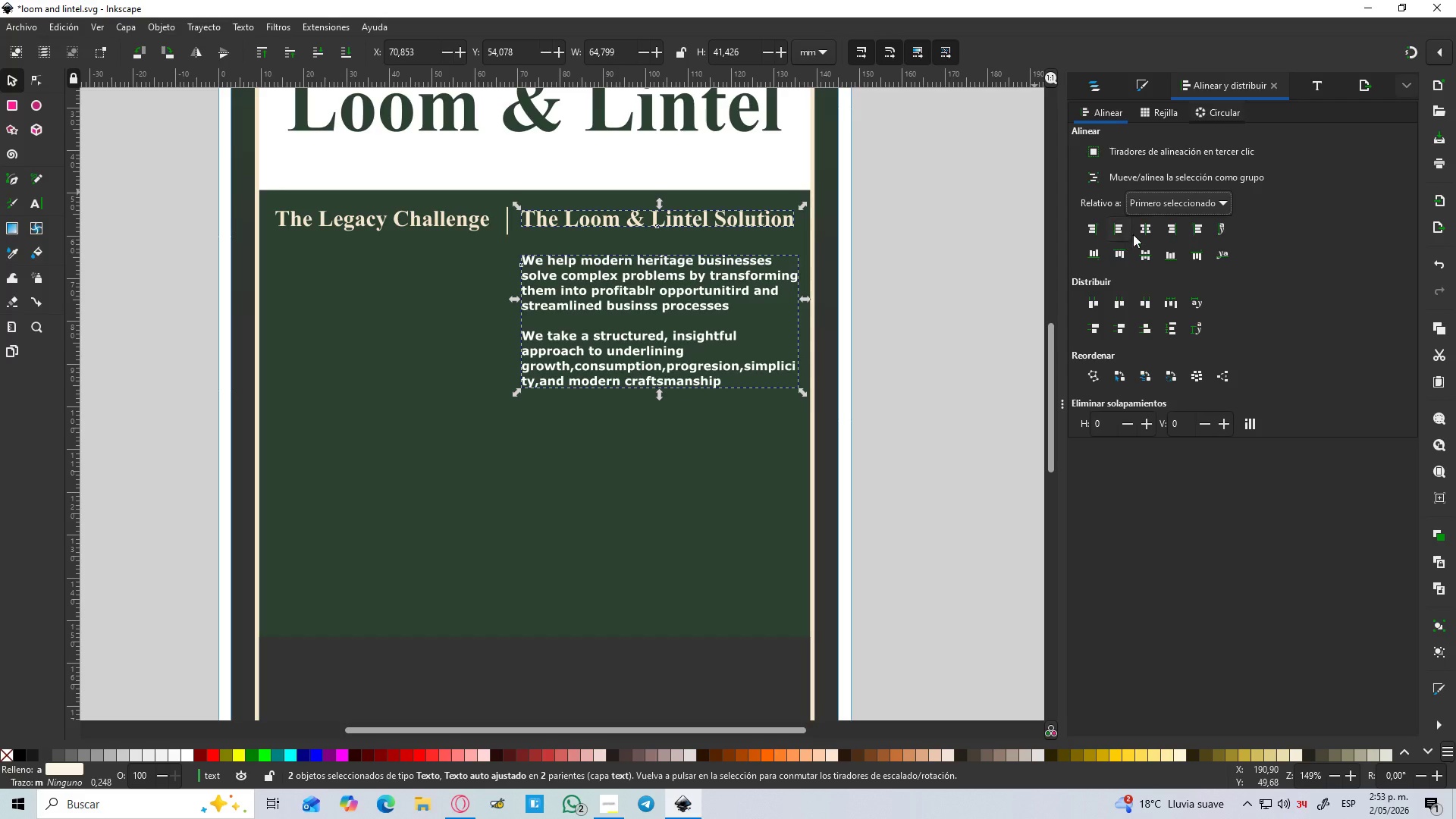 
left_click([1144, 226])
 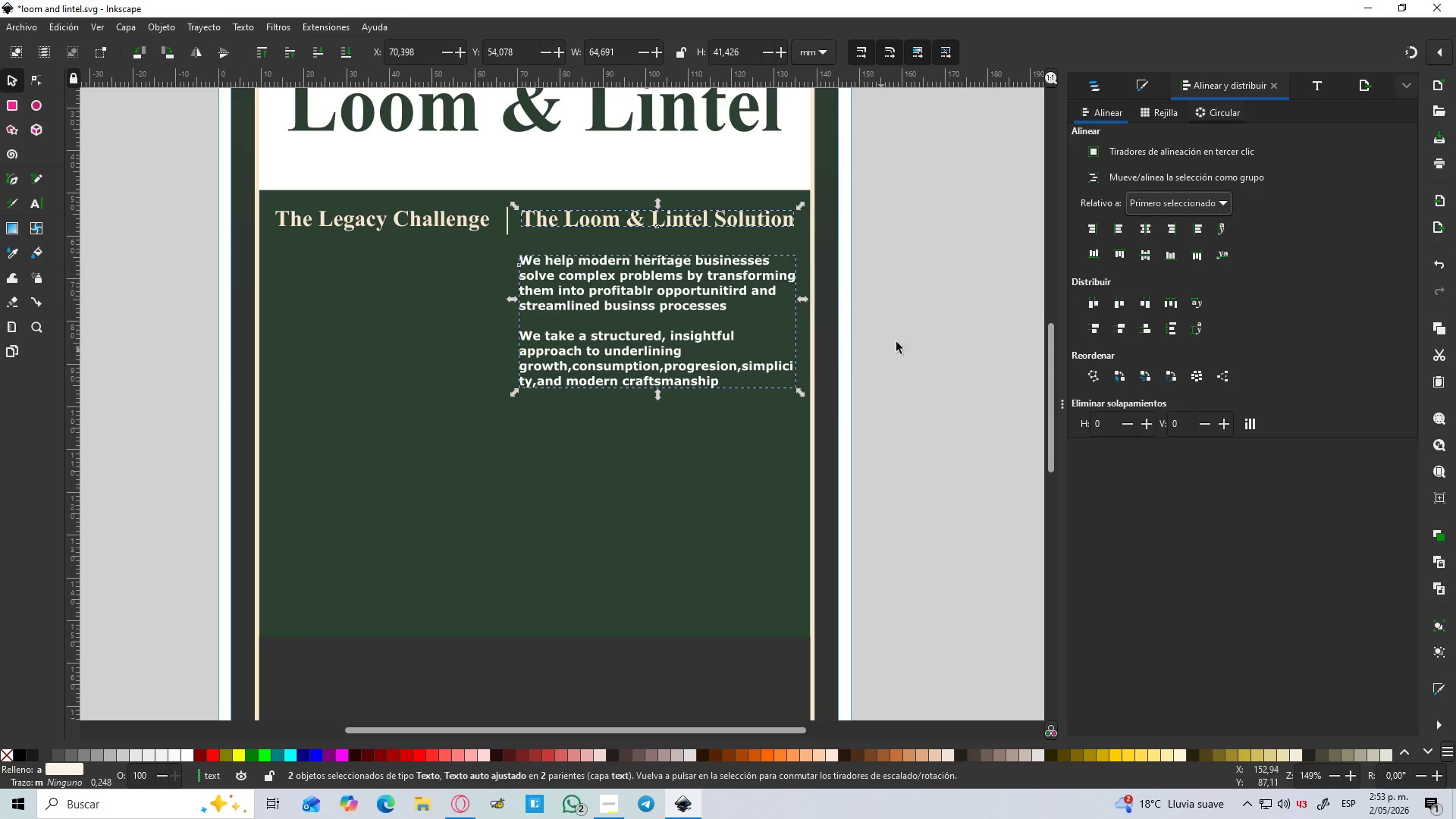 
left_click([927, 327])
 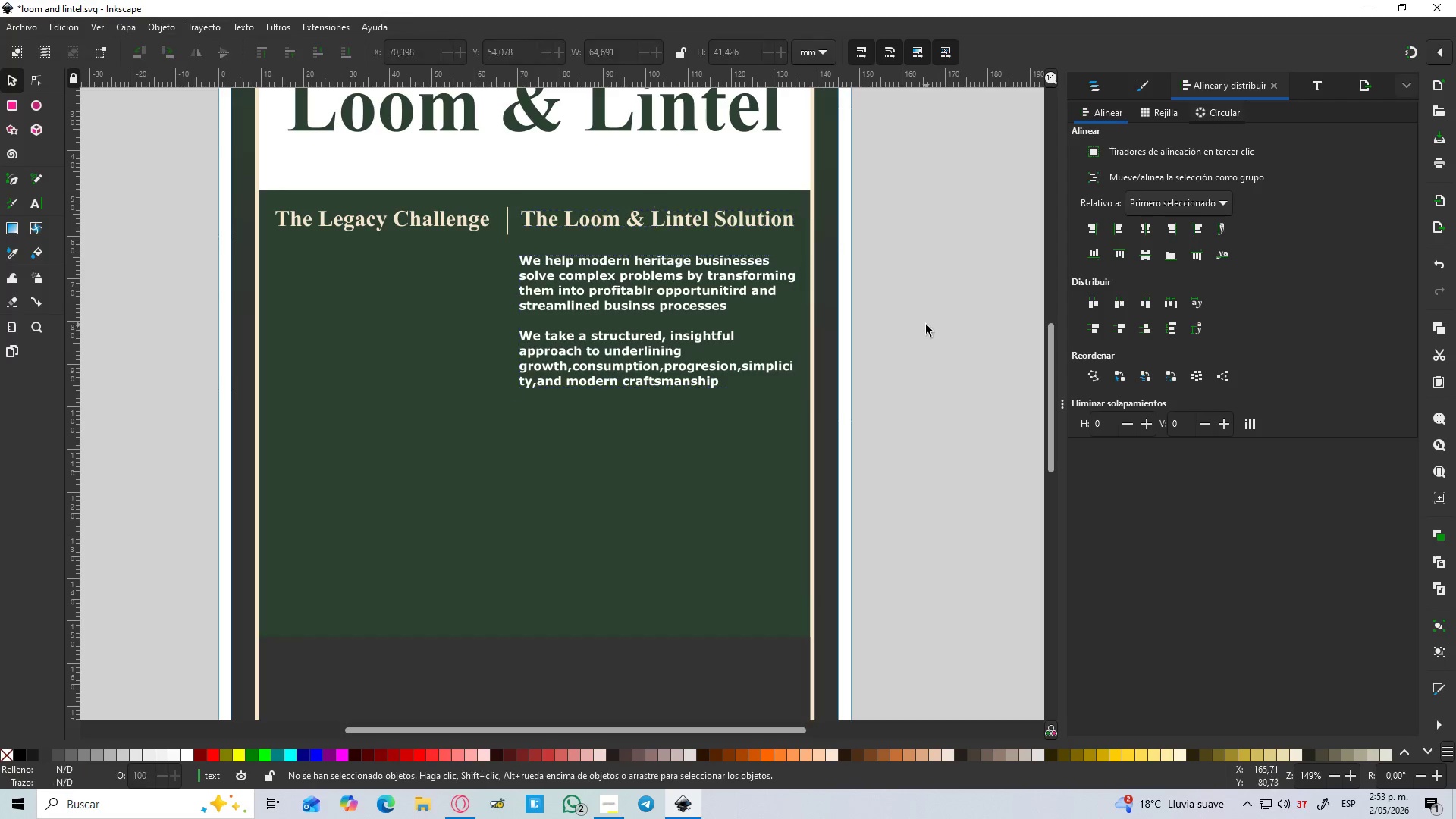 
hold_key(key=ControlLeft, duration=1.52)
scroll: coordinate [921, 325], scroll_direction: down, amount: 3.0
 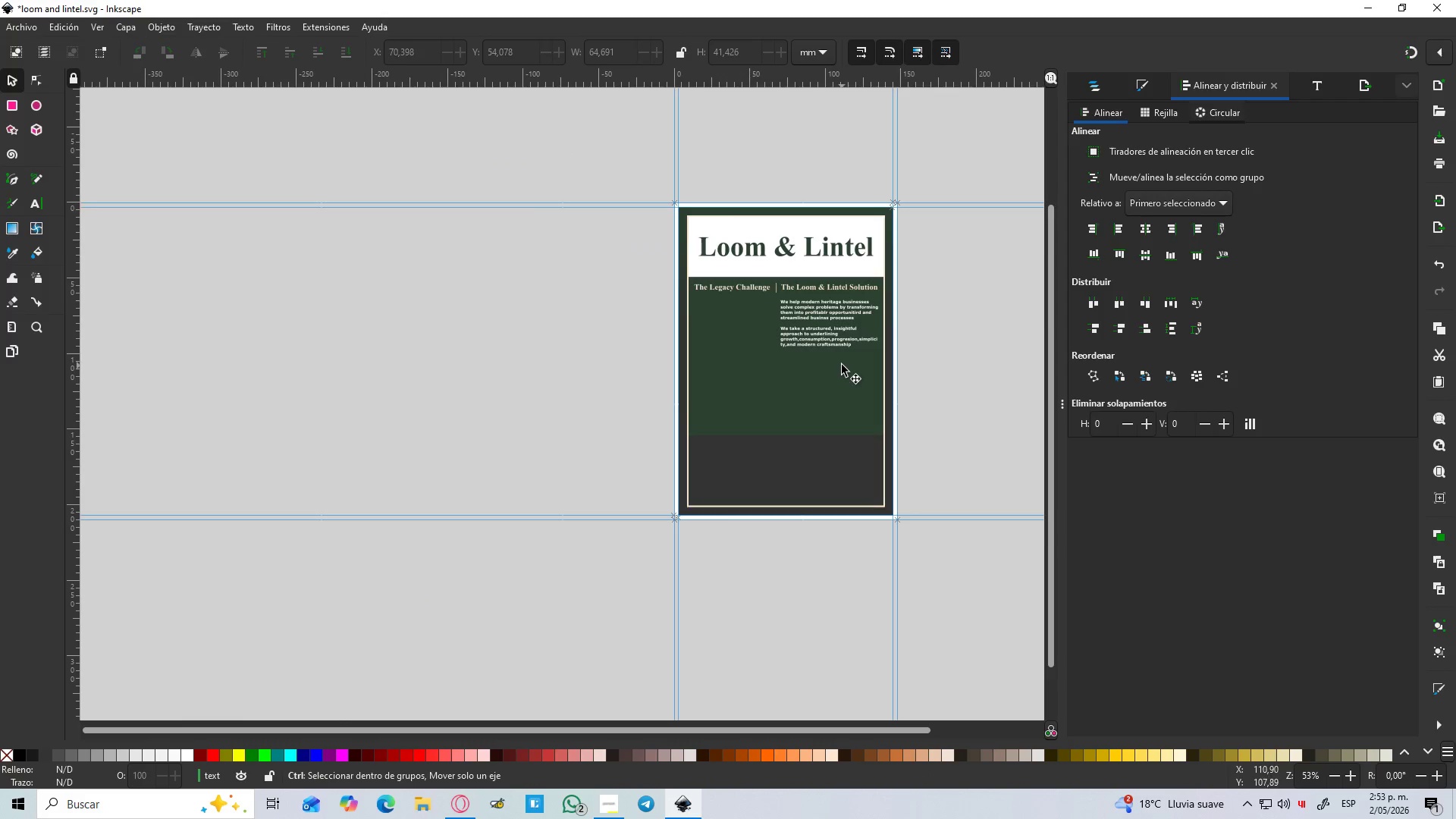 
hold_key(key=ControlLeft, duration=1.34)
 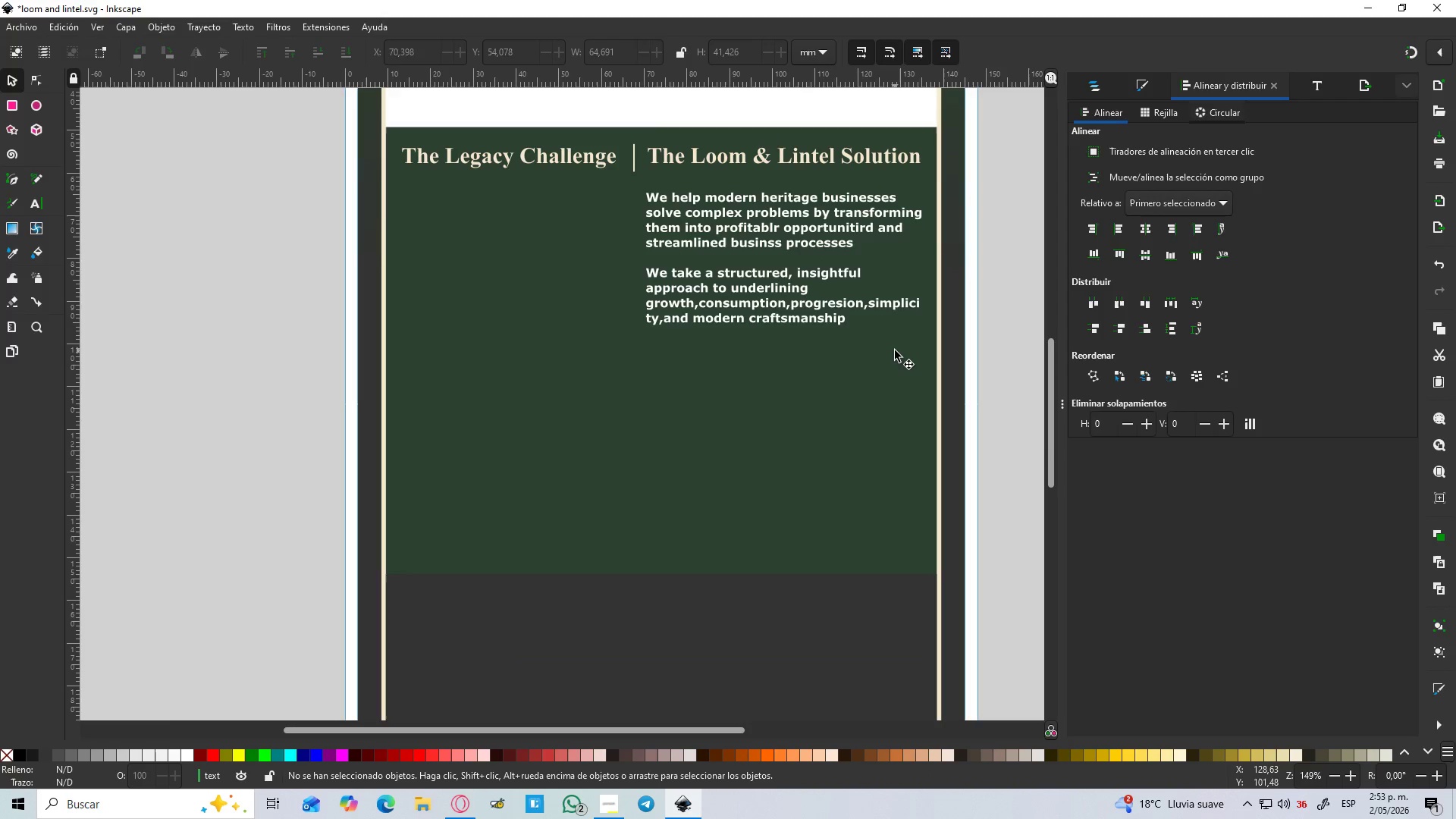 
scroll: coordinate [843, 361], scroll_direction: up, amount: 4.0
 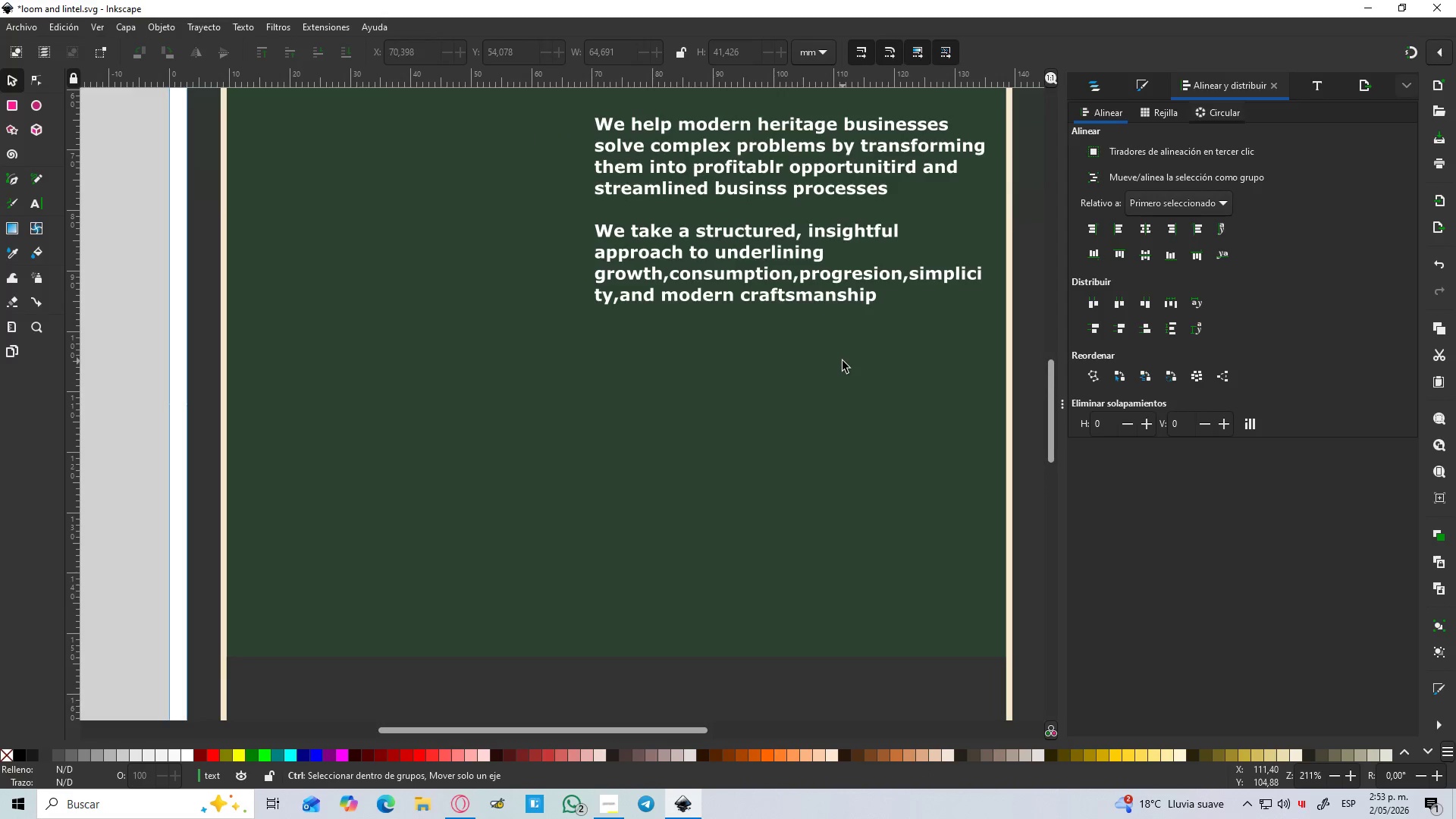 
scroll: coordinate [843, 361], scroll_direction: down, amount: 2.0
 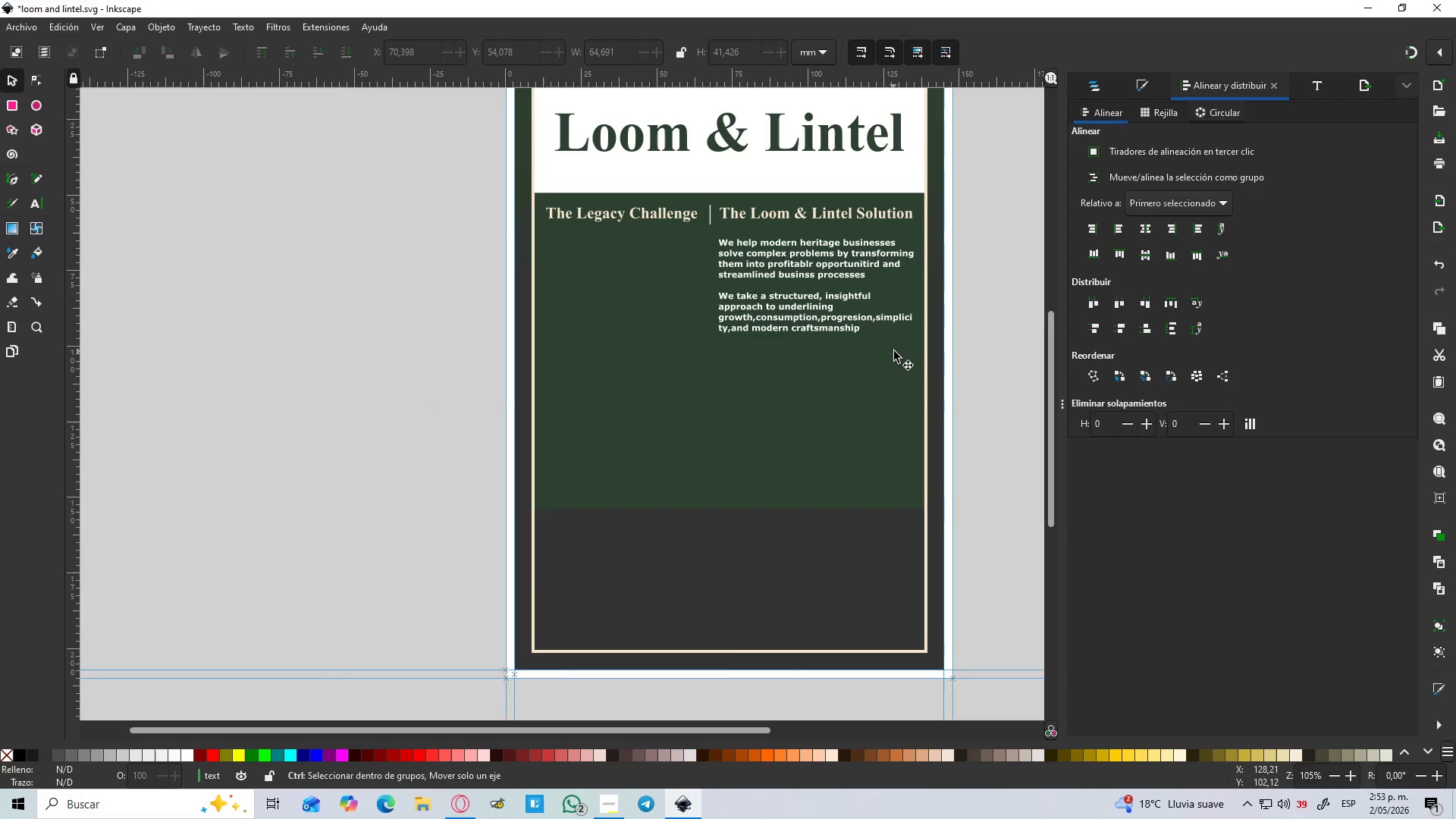 
scroll: coordinate [895, 351], scroll_direction: up, amount: 1.0
 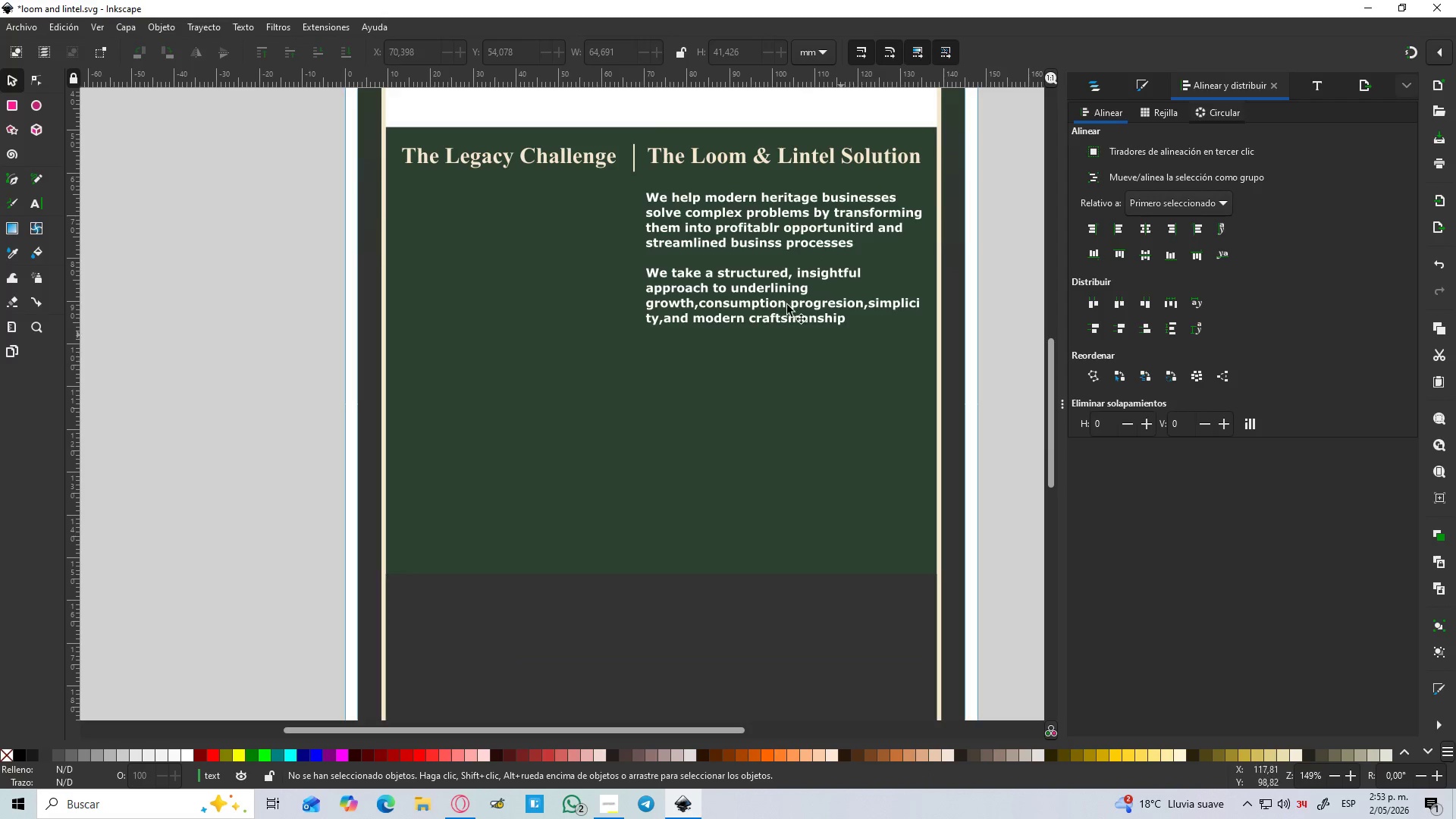 
left_click([635, 165])
 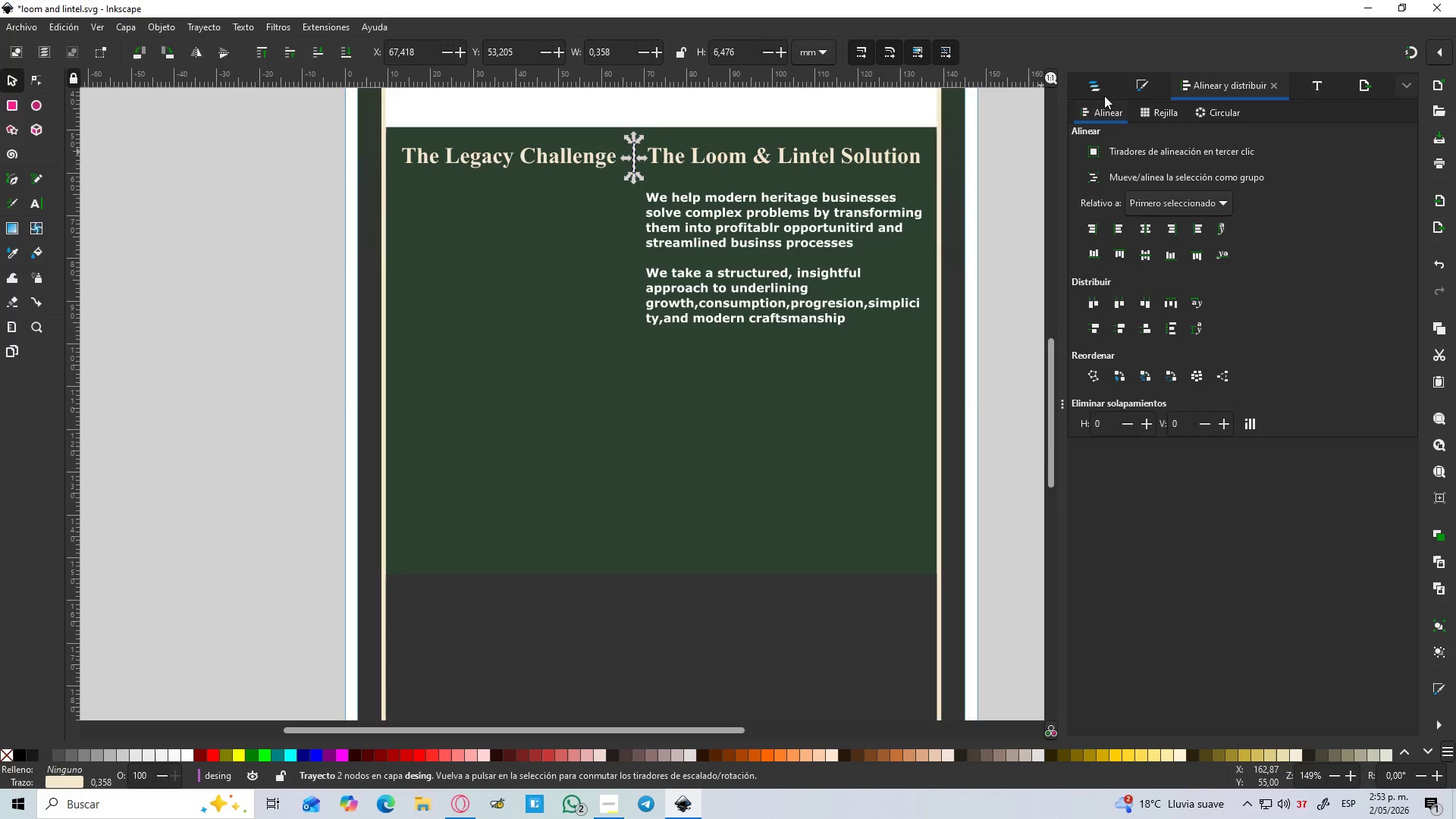 
left_click([1102, 86])
 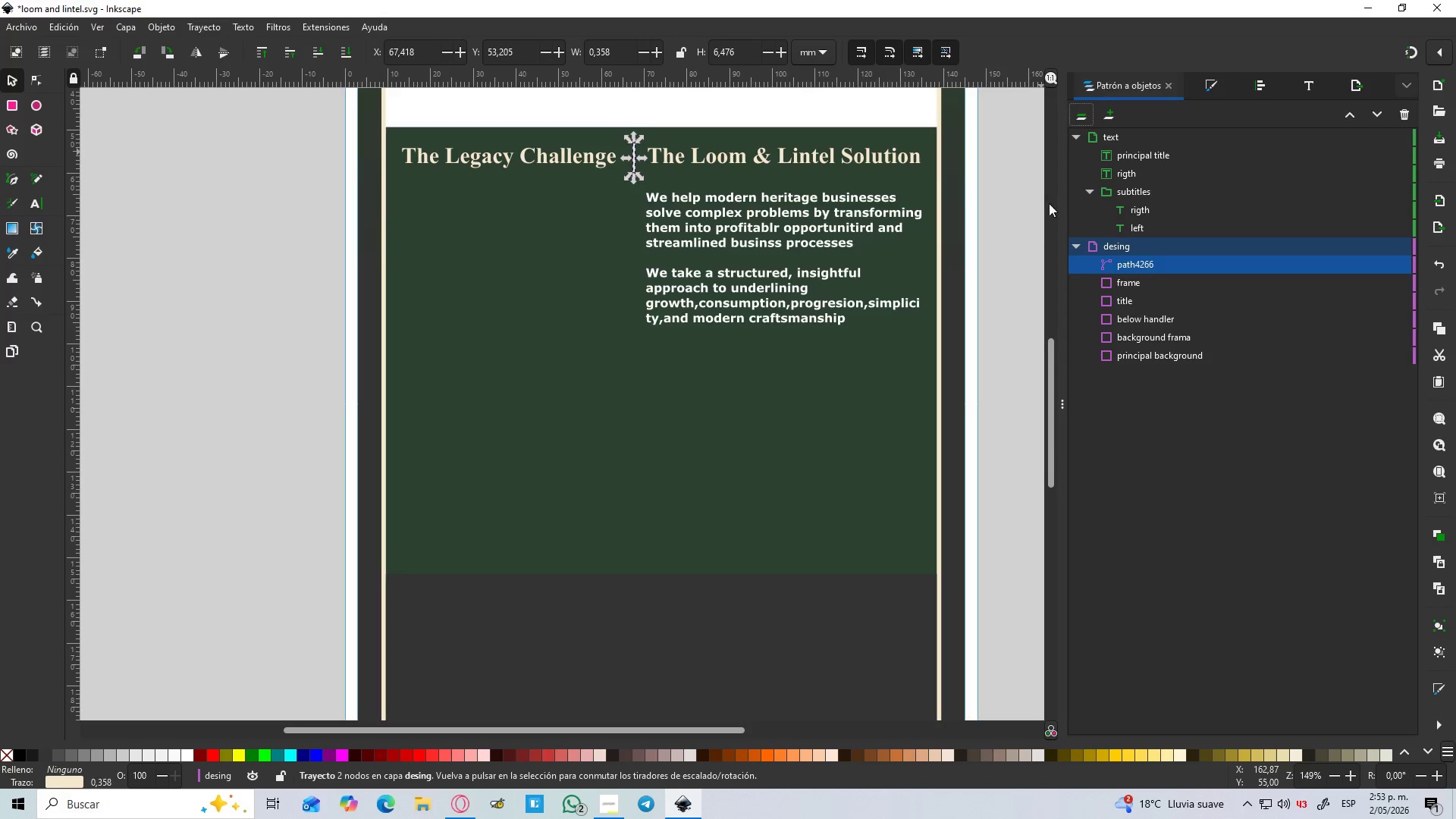 
key(Control+D)
 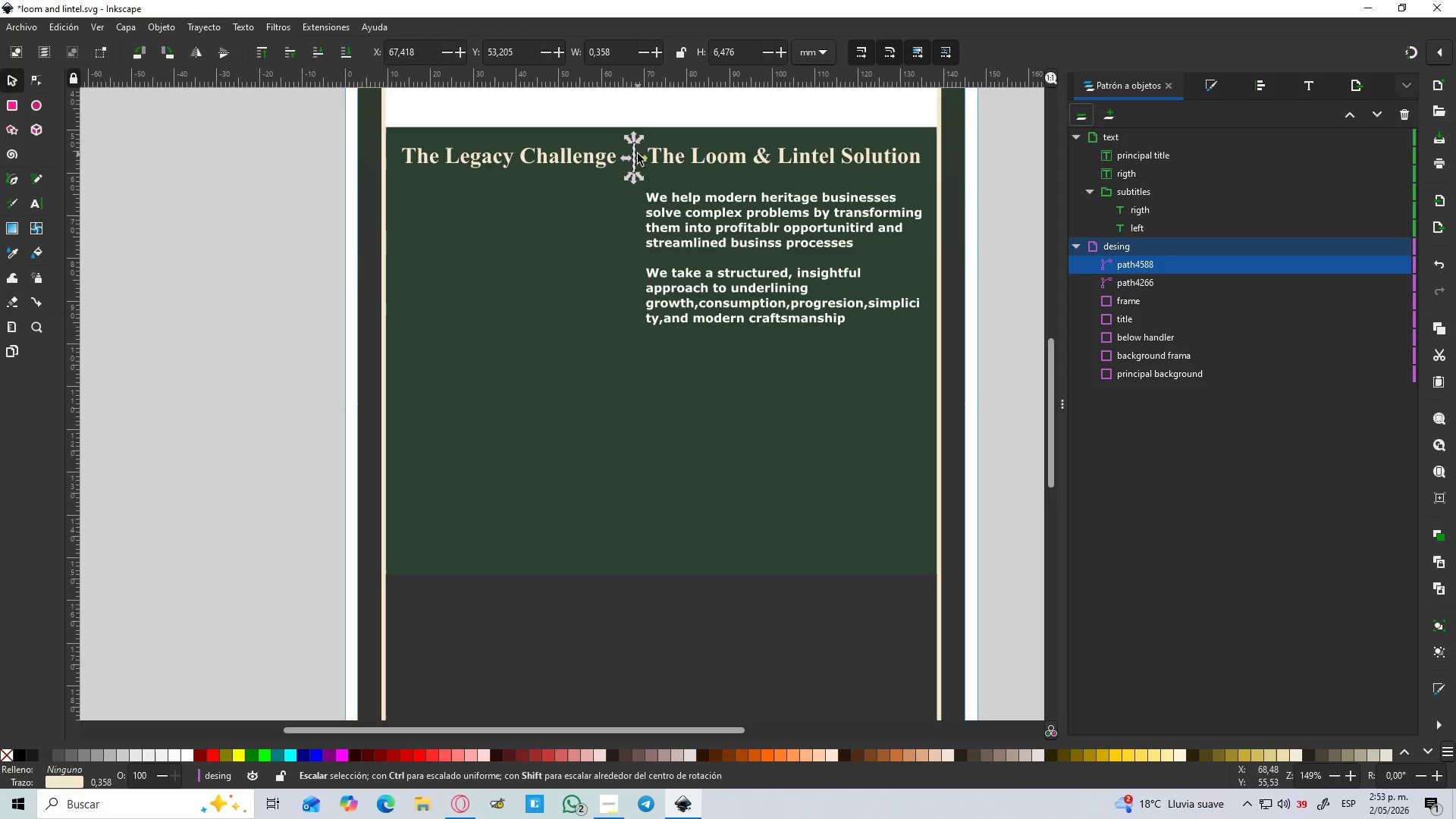 
left_click_drag(start_coordinate=[634, 155], to_coordinate=[720, 368])
 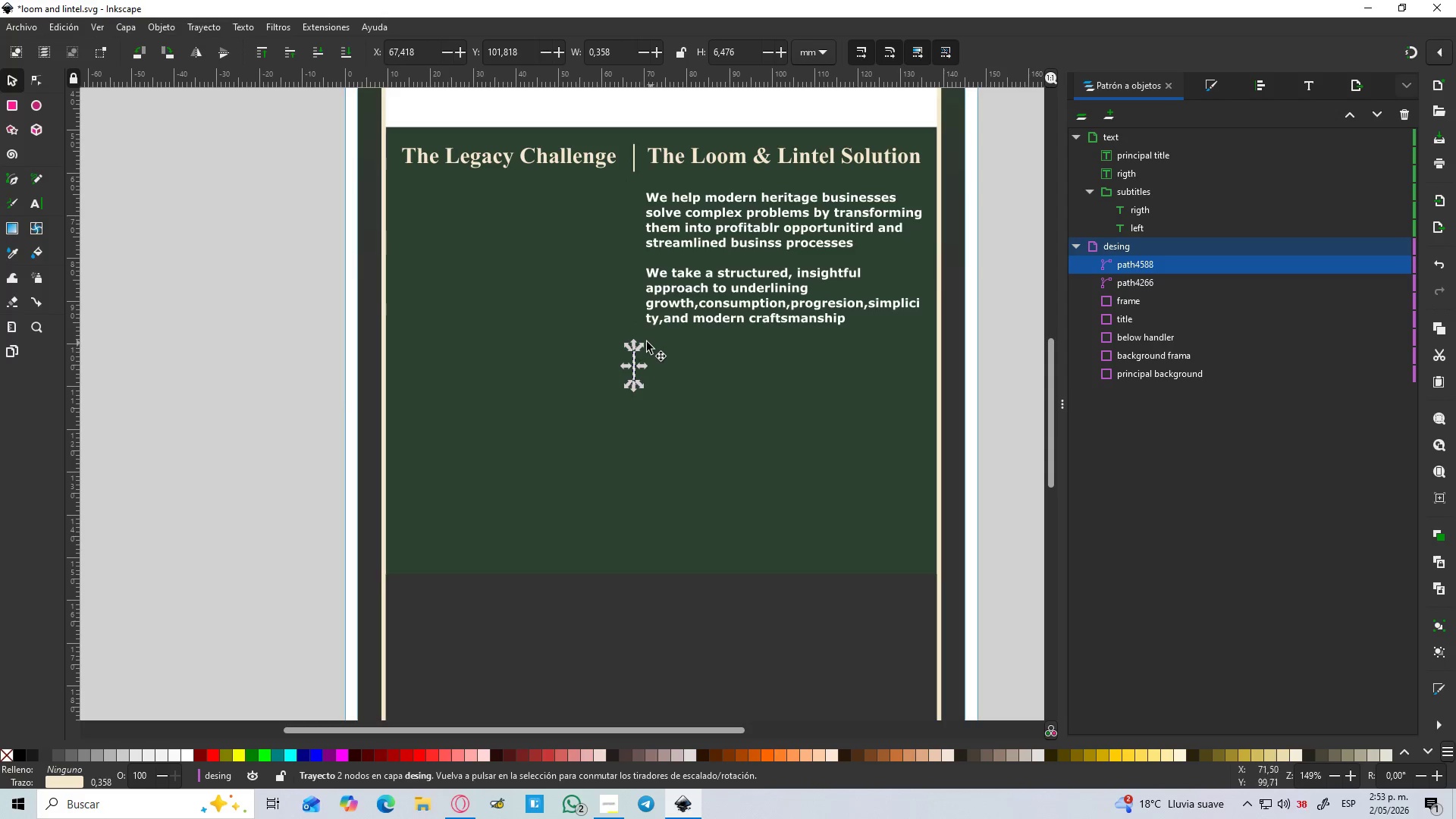 
hold_key(key=ControlLeft, duration=1.2)
 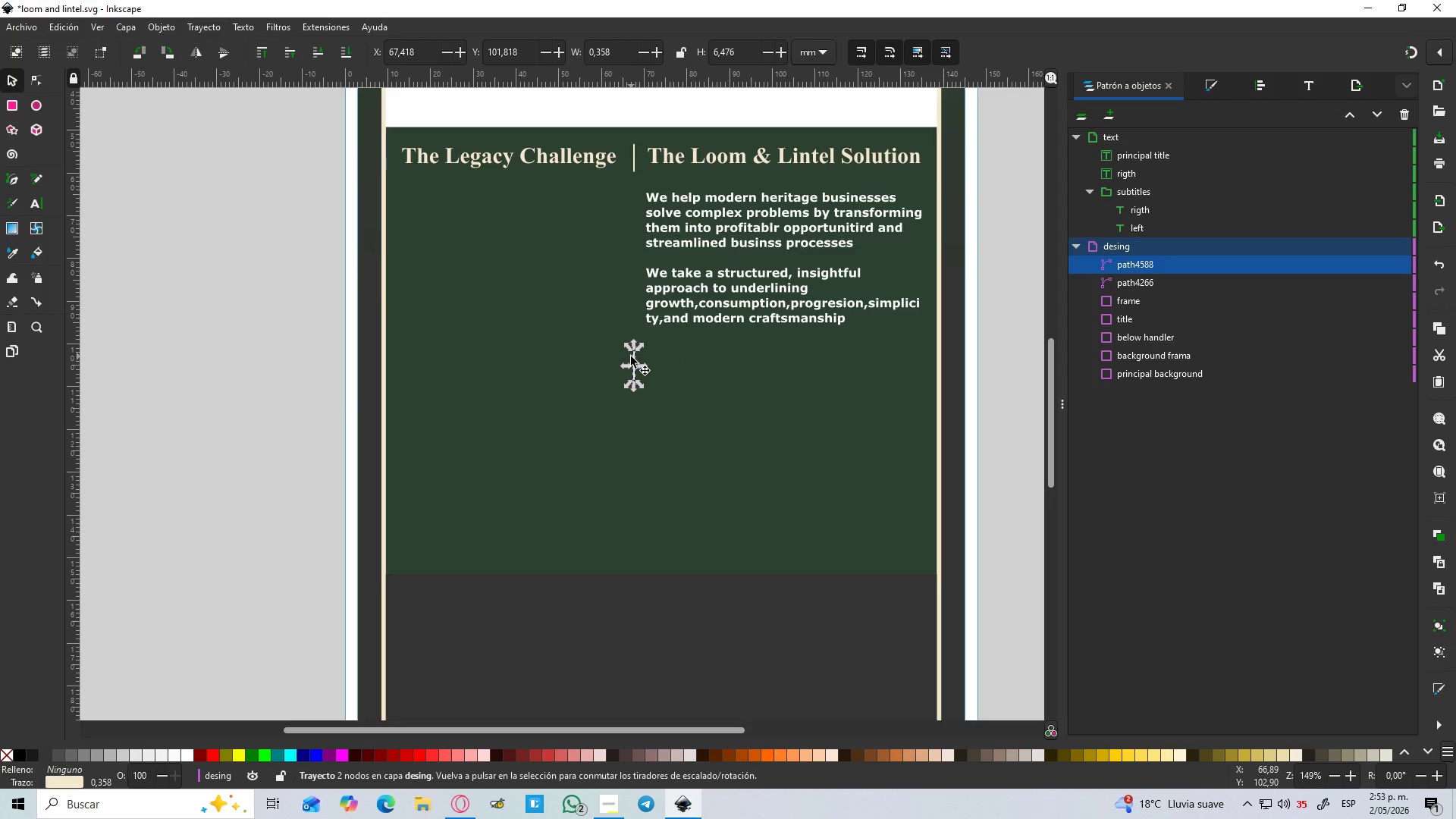 
hold_key(key=ControlLeft, duration=0.55)
scroll: coordinate [637, 358], scroll_direction: up, amount: 4.0
 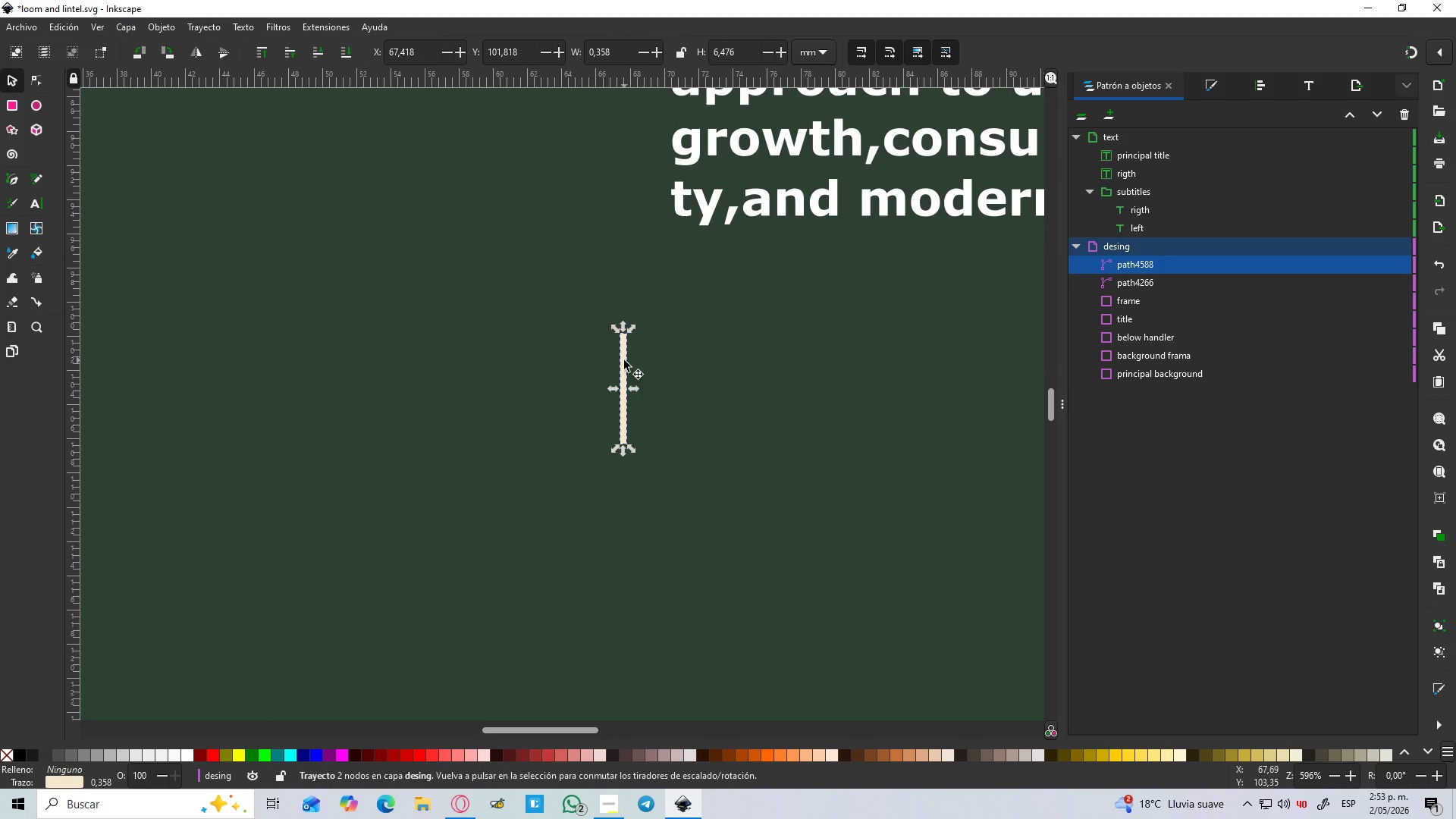 
left_click([623, 360])
 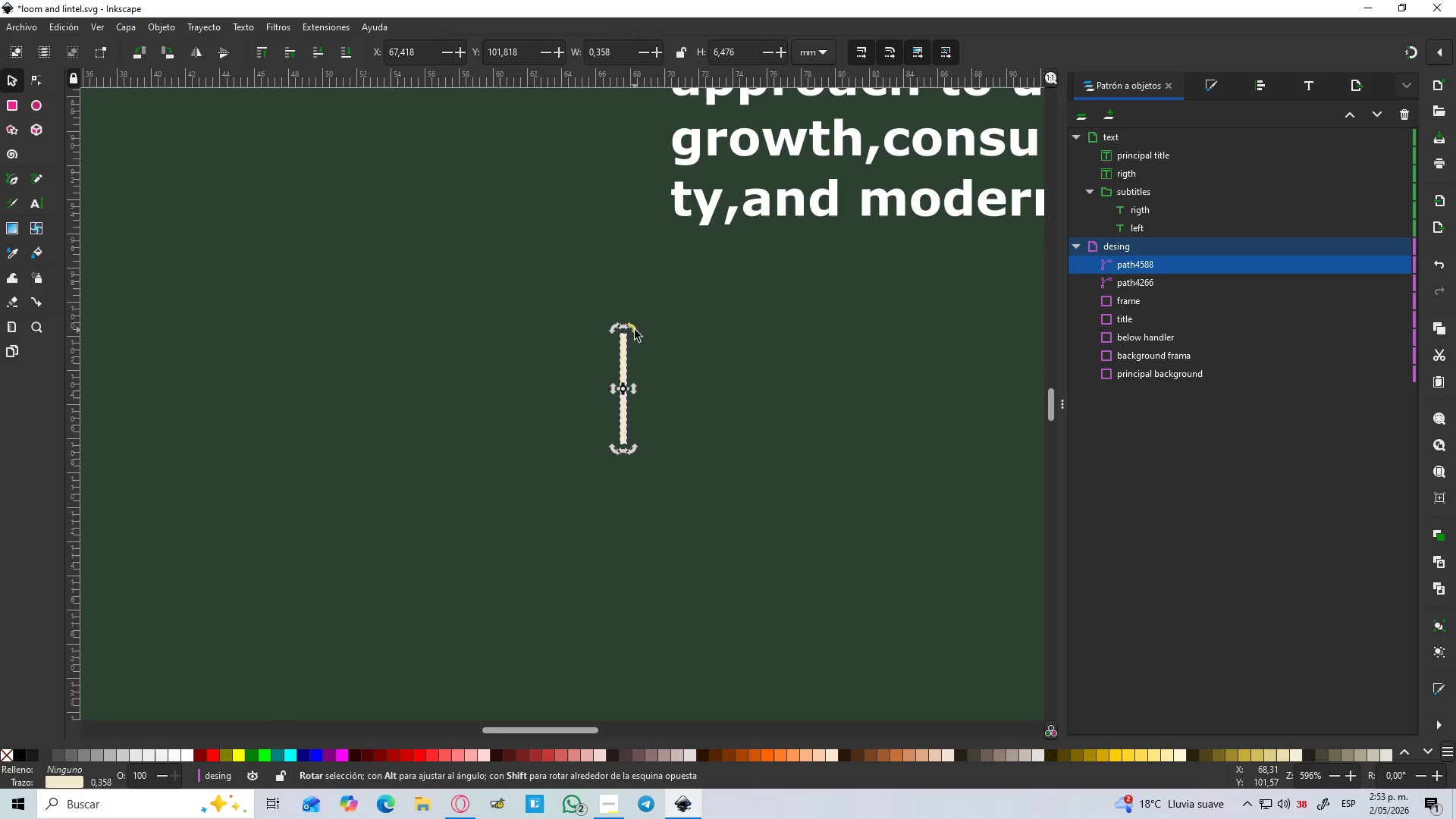 
left_click_drag(start_coordinate=[635, 330], to_coordinate=[698, 382])
 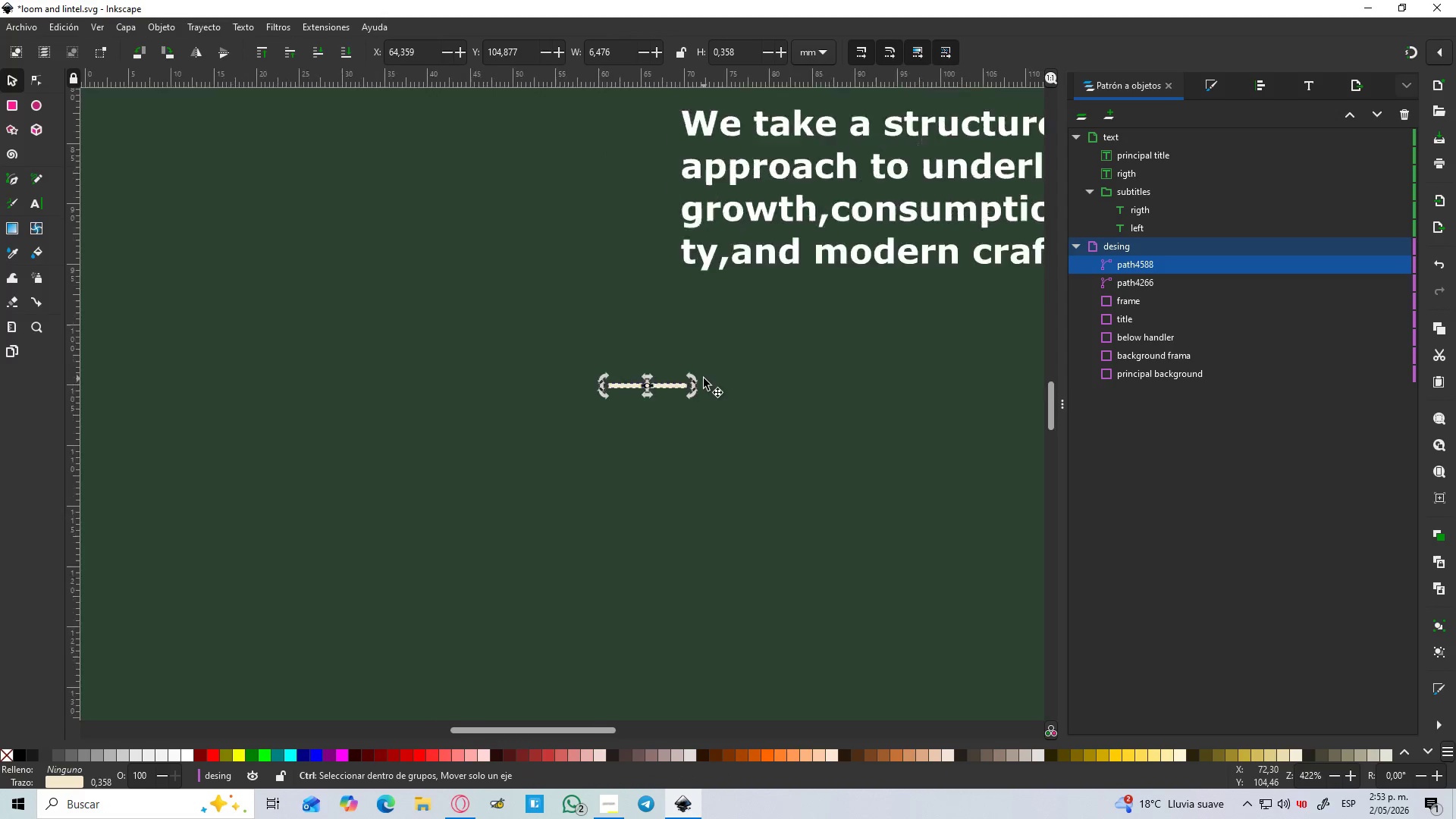 
hold_key(key=ControlLeft, duration=1.09)
 